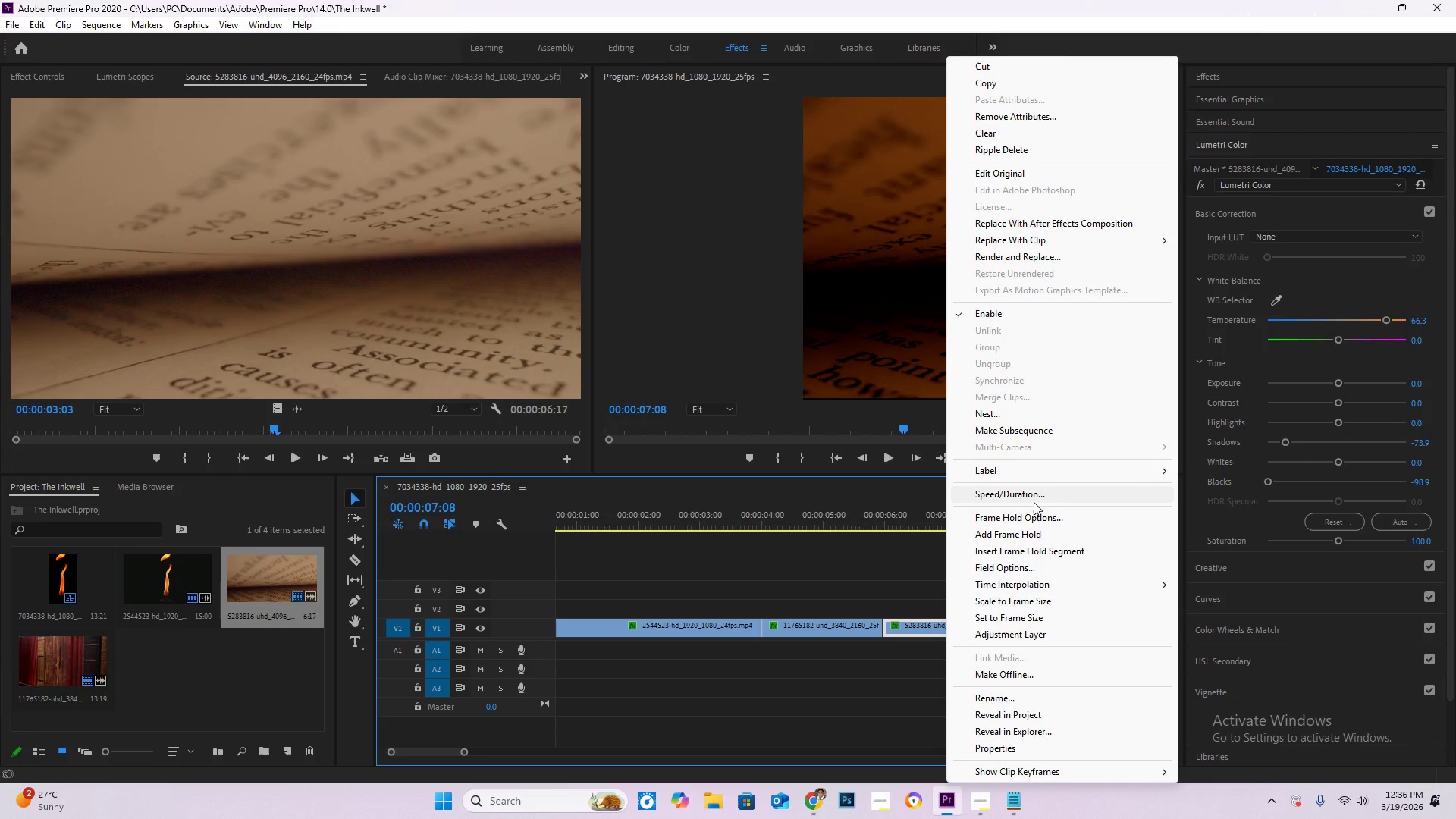 
left_click([1035, 498])
 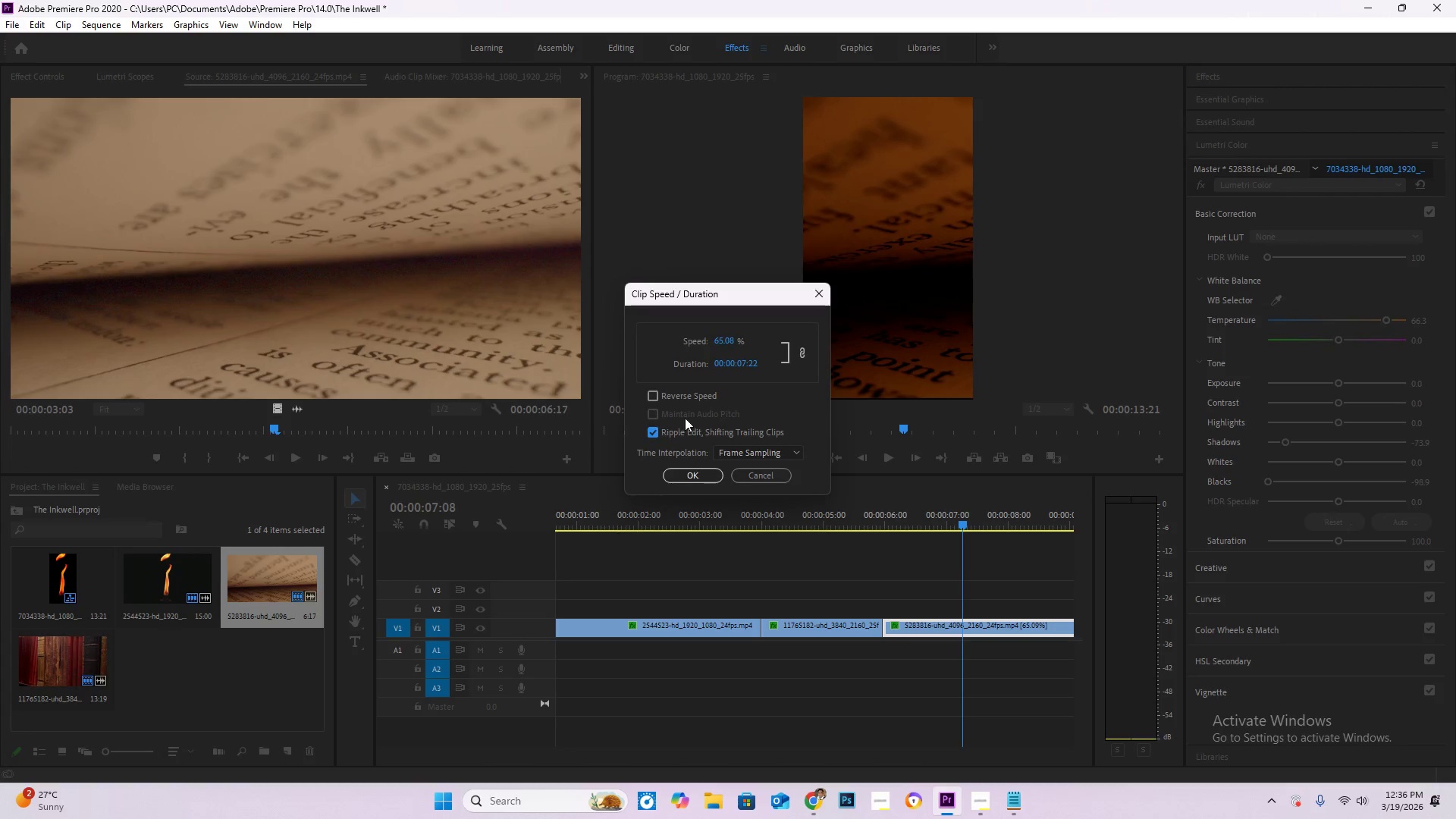 
left_click([770, 448])
 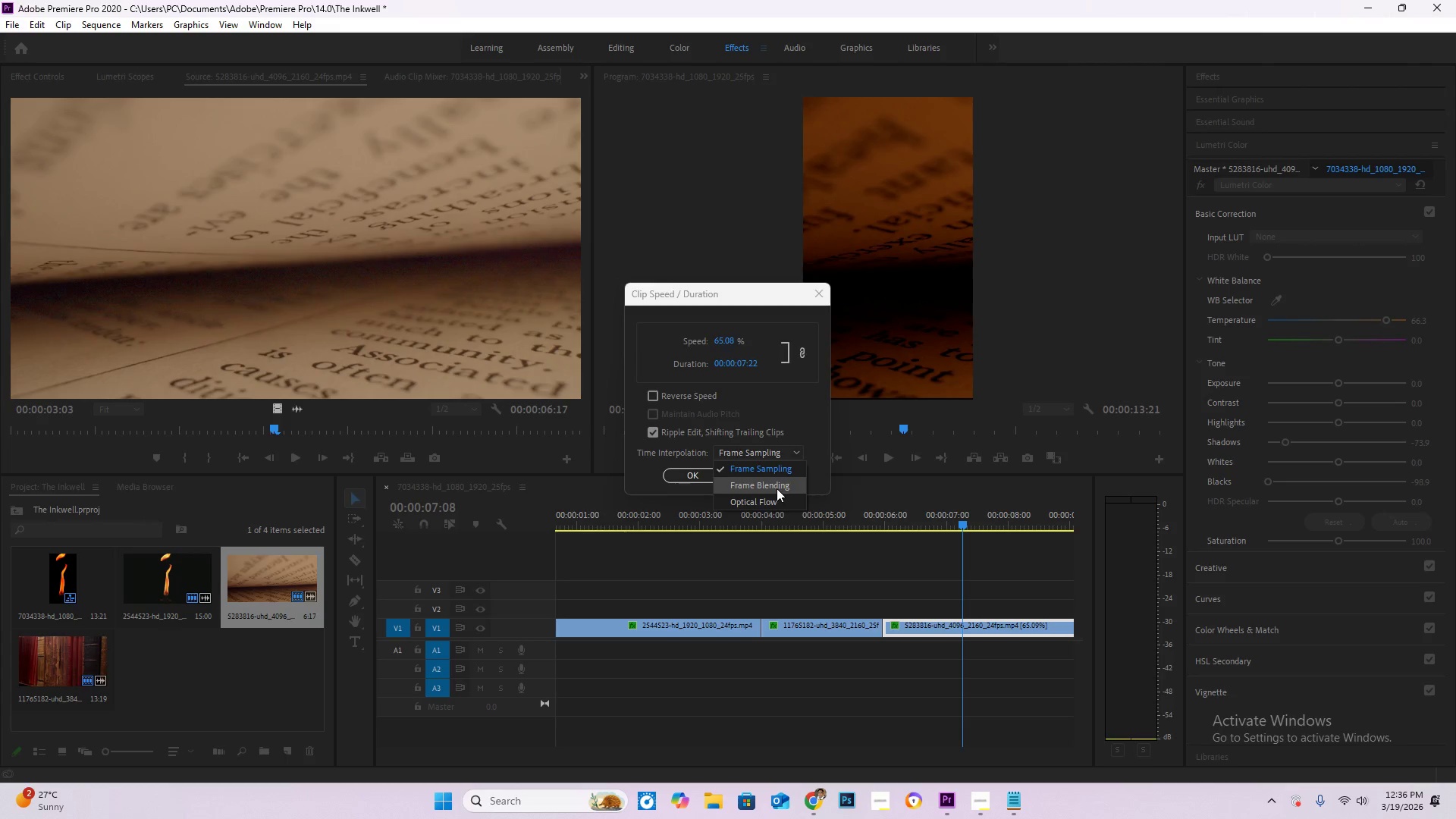 
left_click([777, 488])
 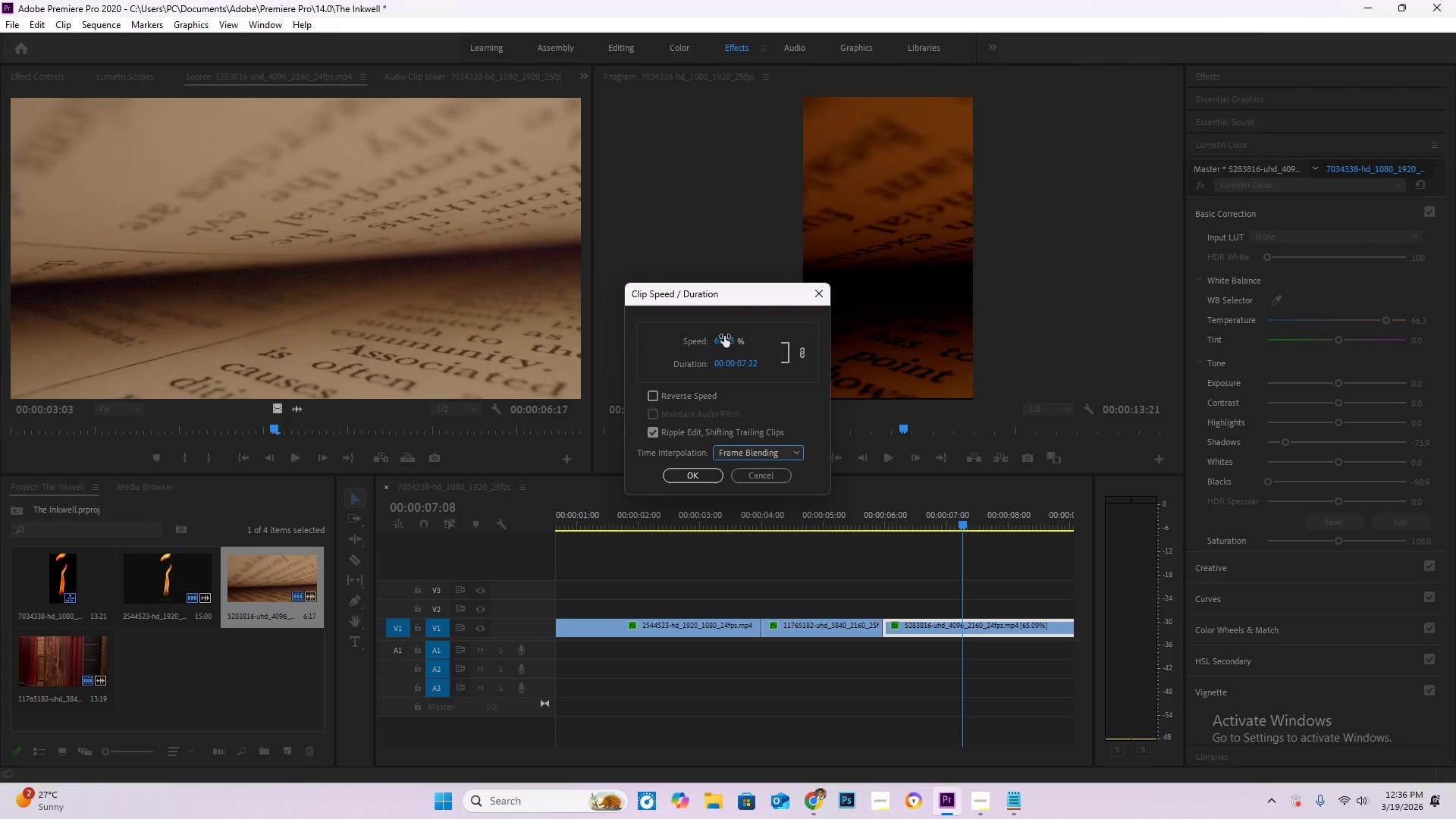 
left_click_drag(start_coordinate=[724, 336], to_coordinate=[552, 372])
 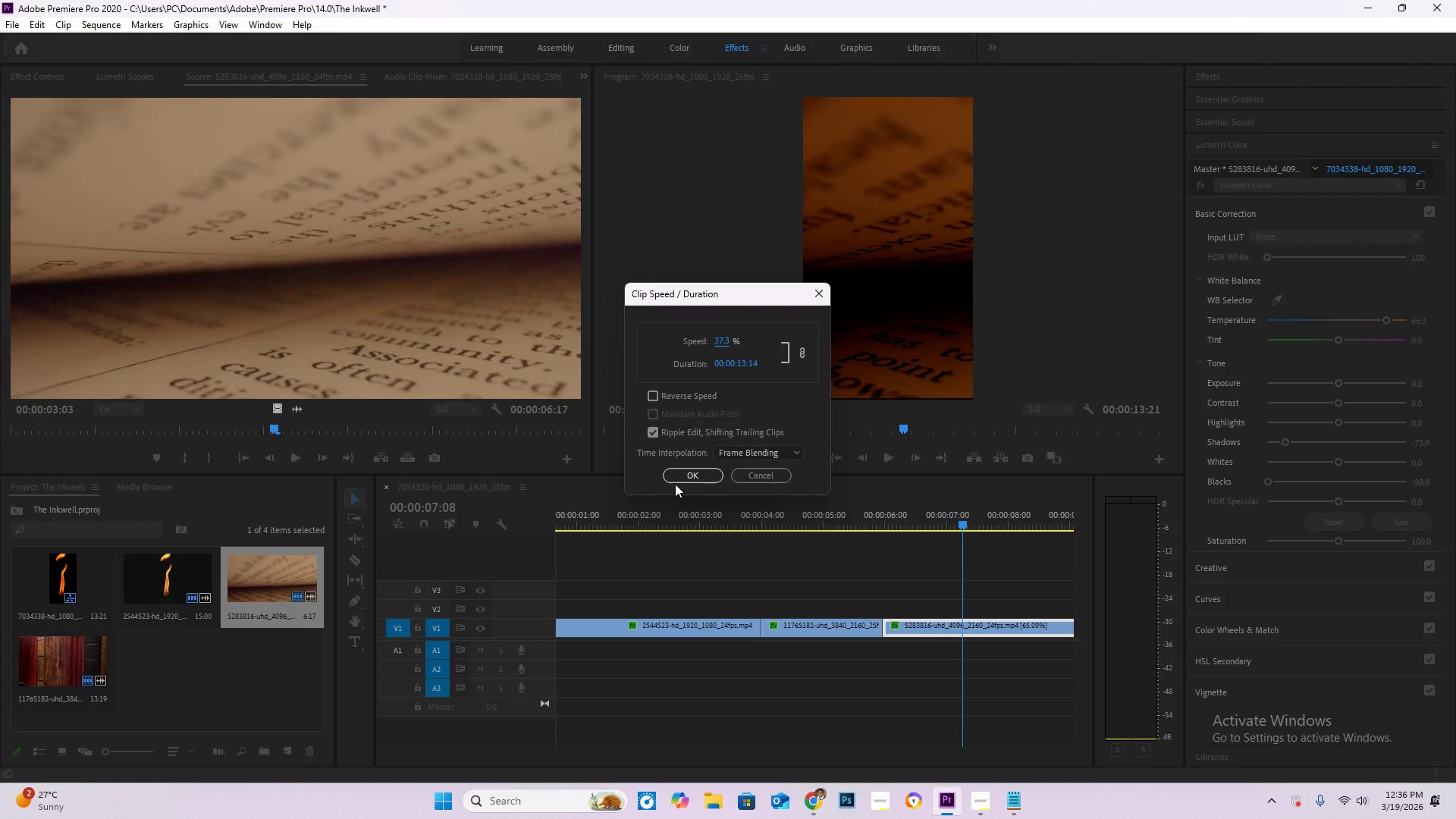 
left_click([679, 480])
 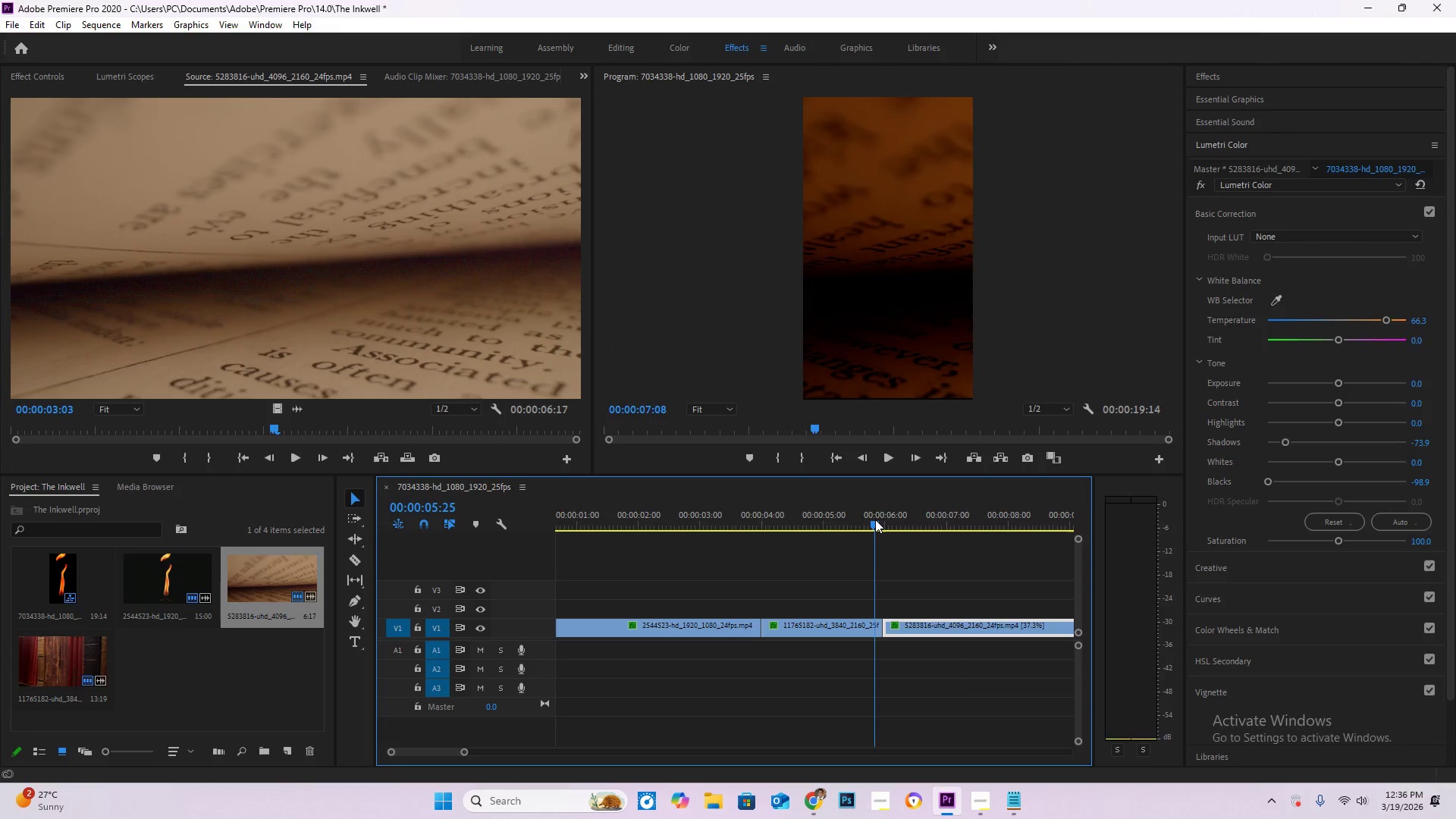 
key(Space)
 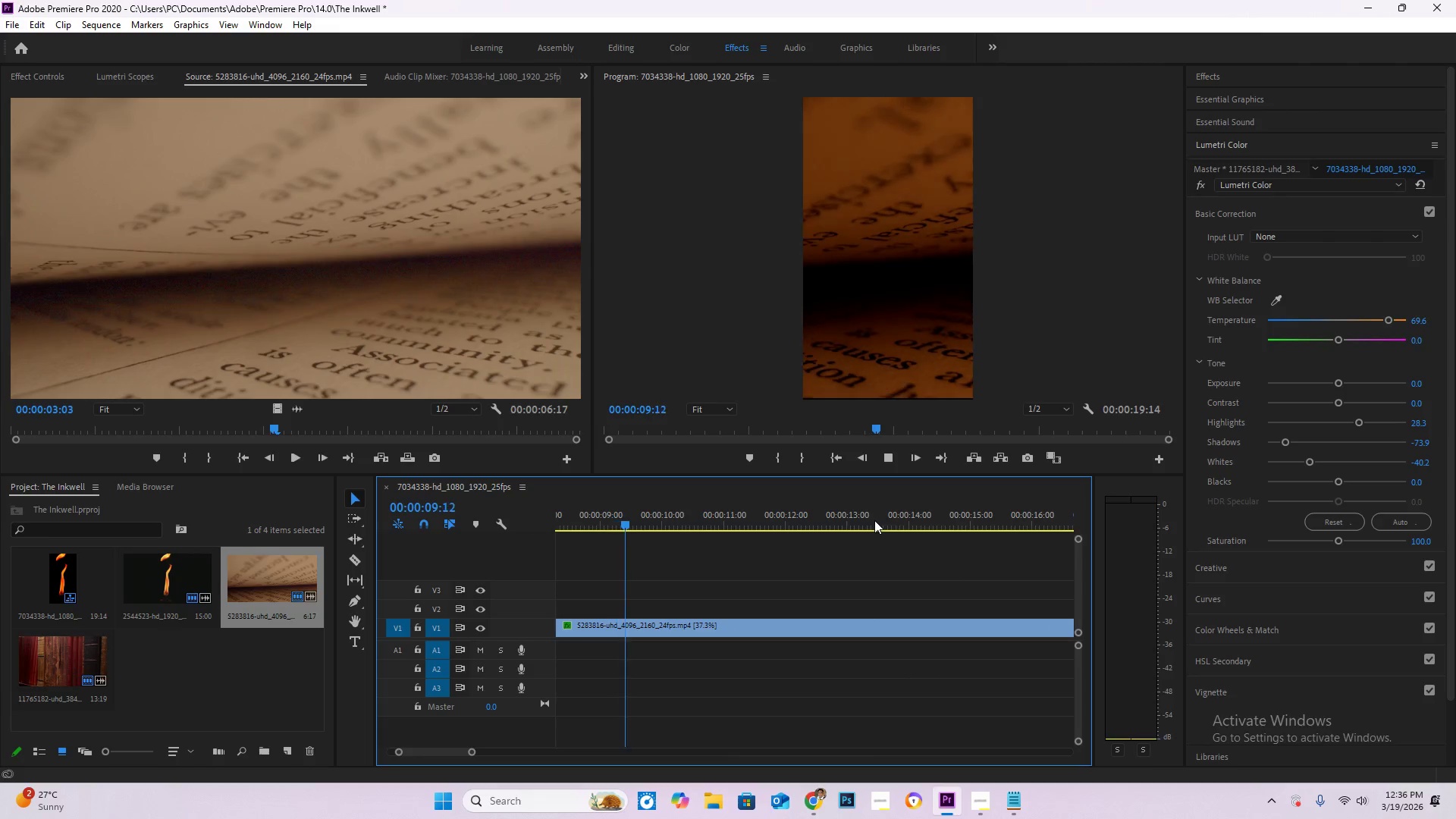 
hold_key(key=AltLeft, duration=1.19)
scroll: coordinate [788, 551], scroll_direction: down, amount: 15.0
 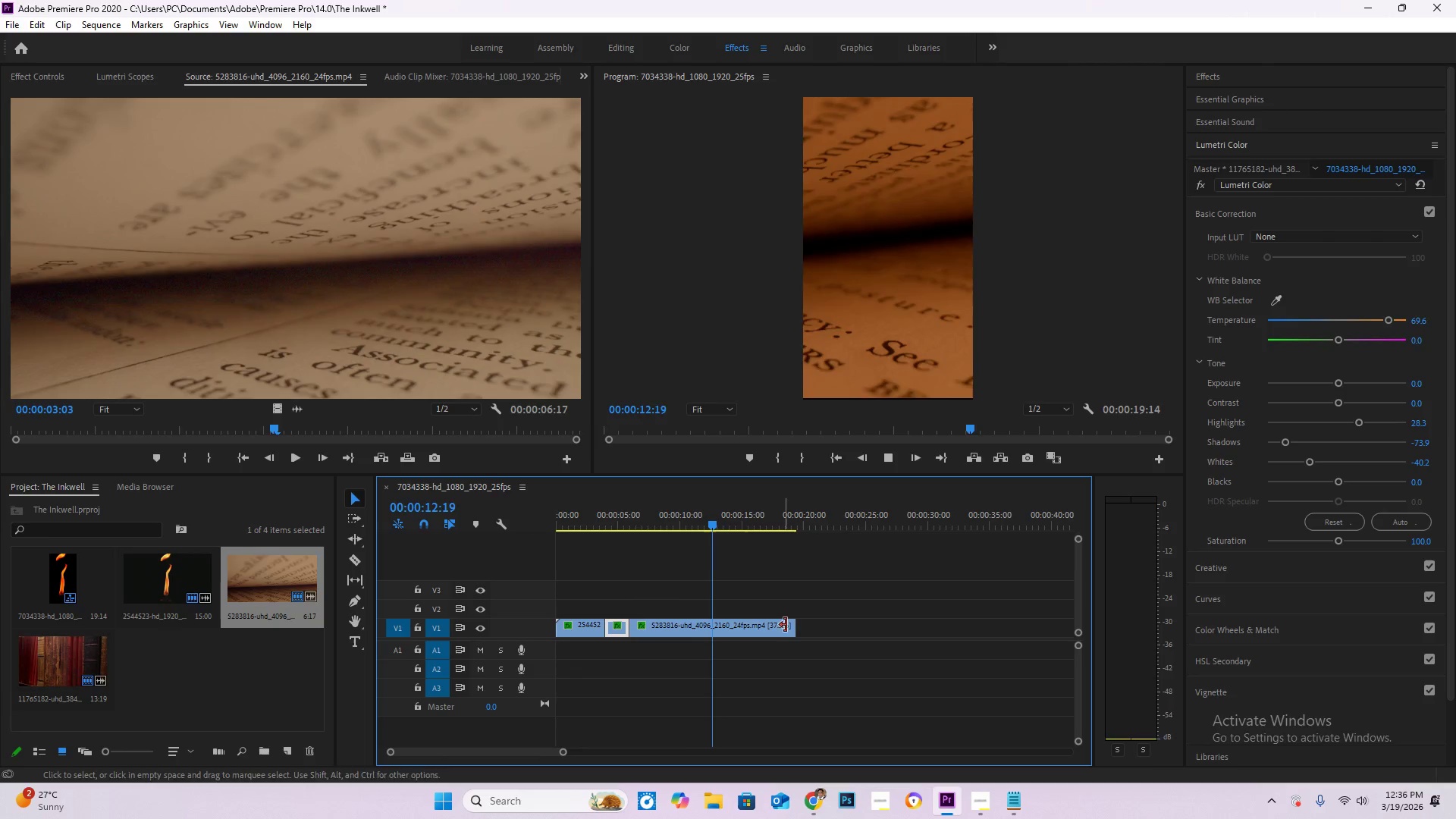 
left_click_drag(start_coordinate=[792, 627], to_coordinate=[676, 630])
 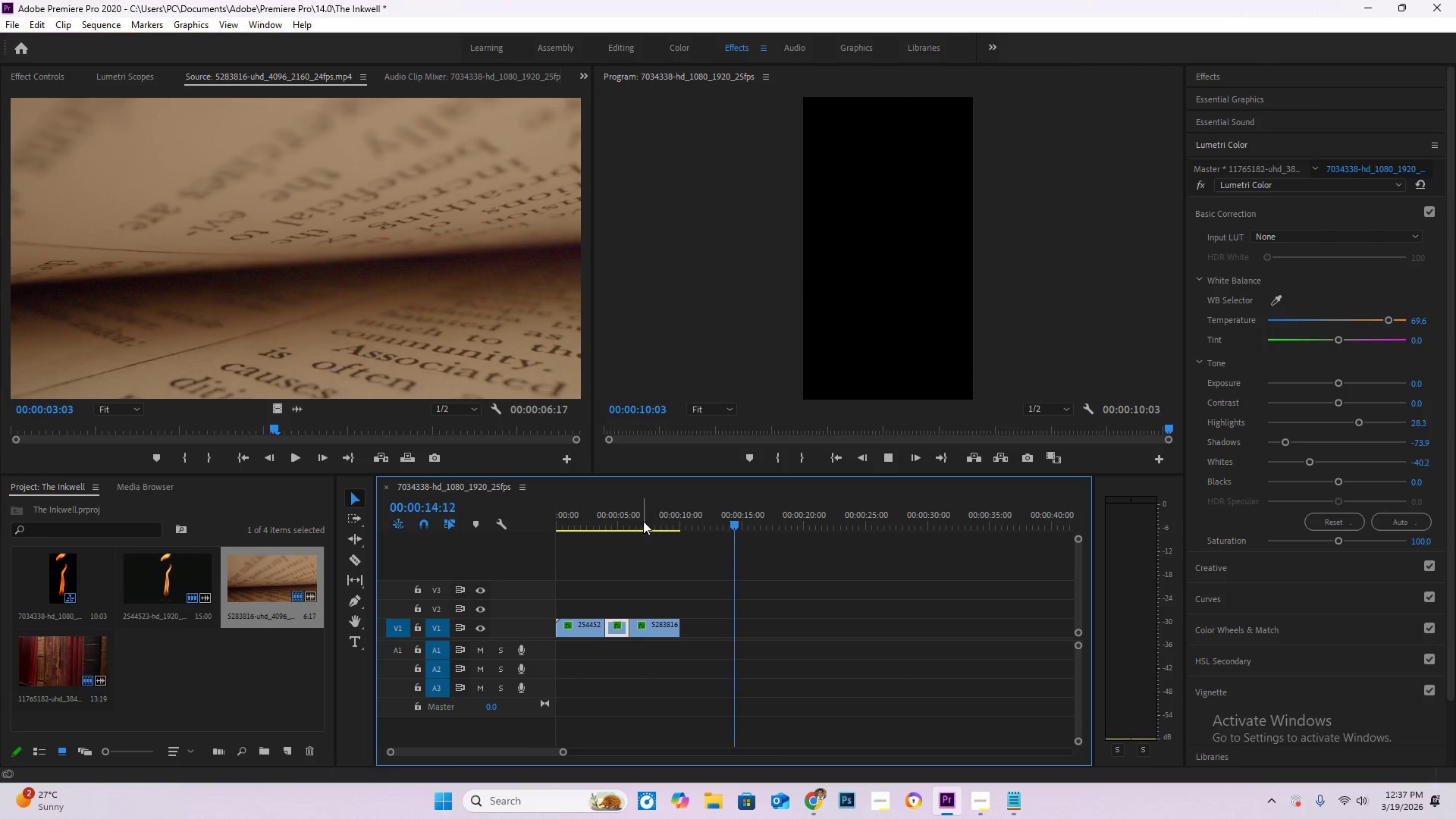 
key(Space)
 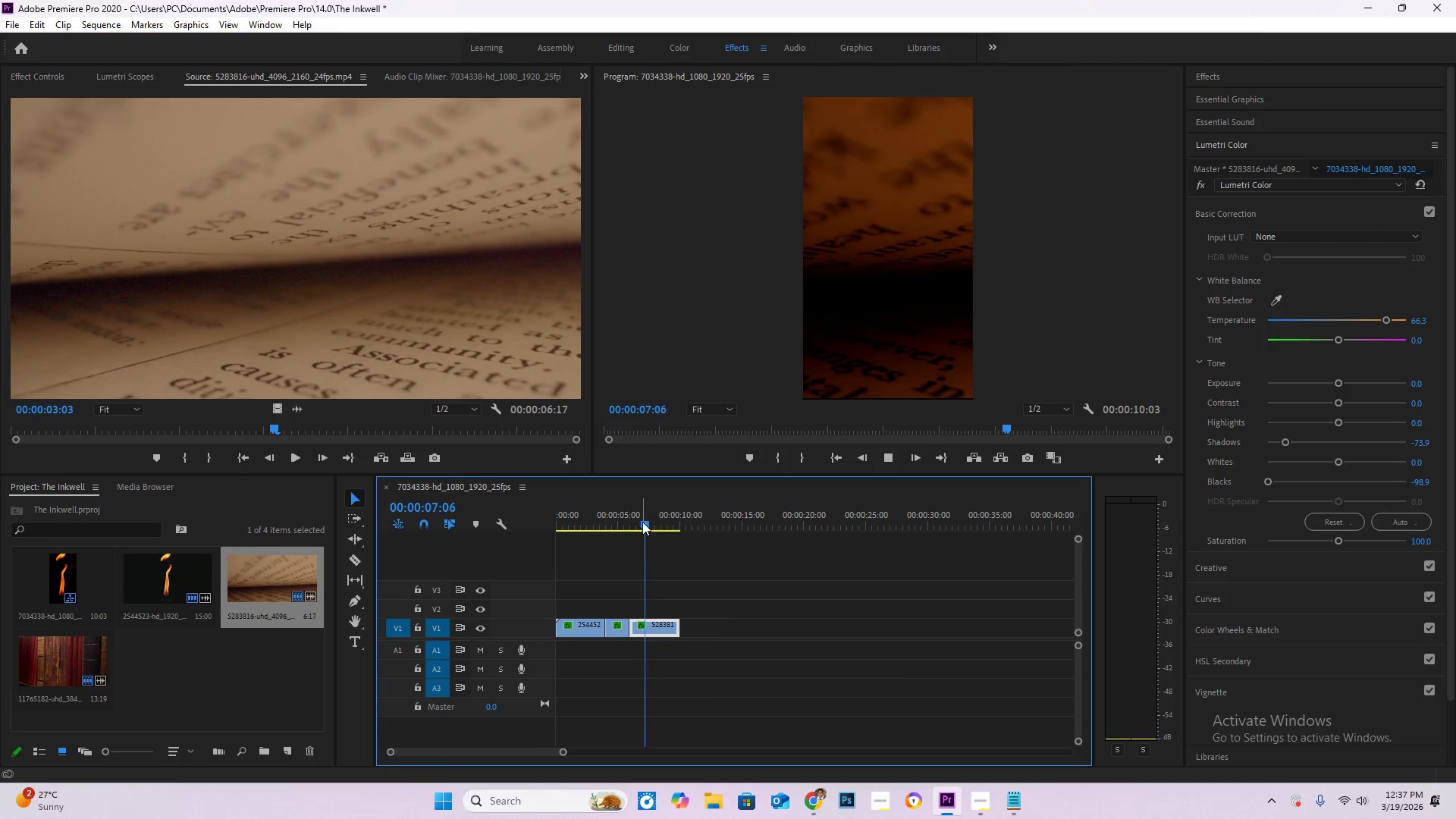 
key(Space)
 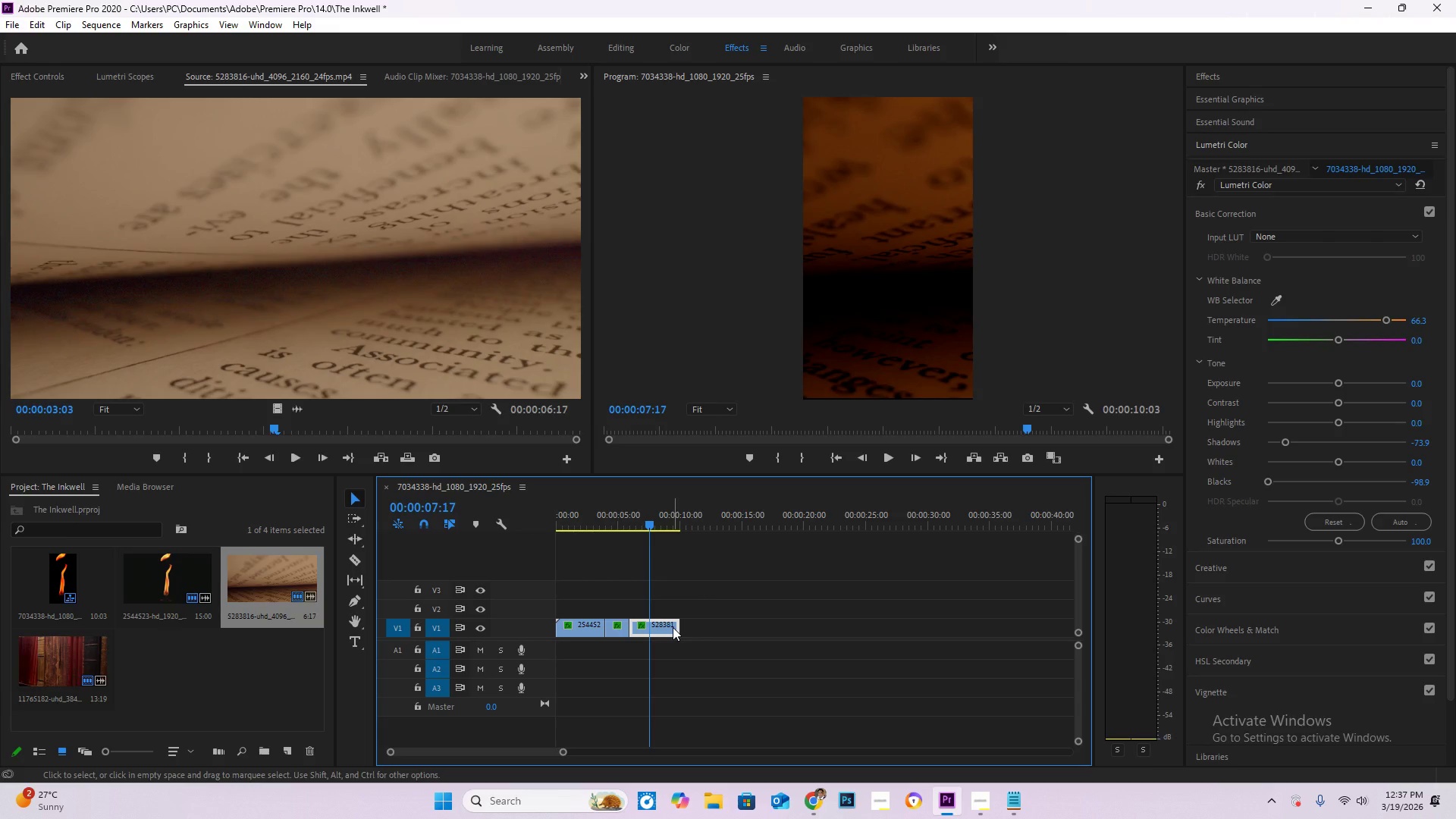 
left_click([662, 629])
 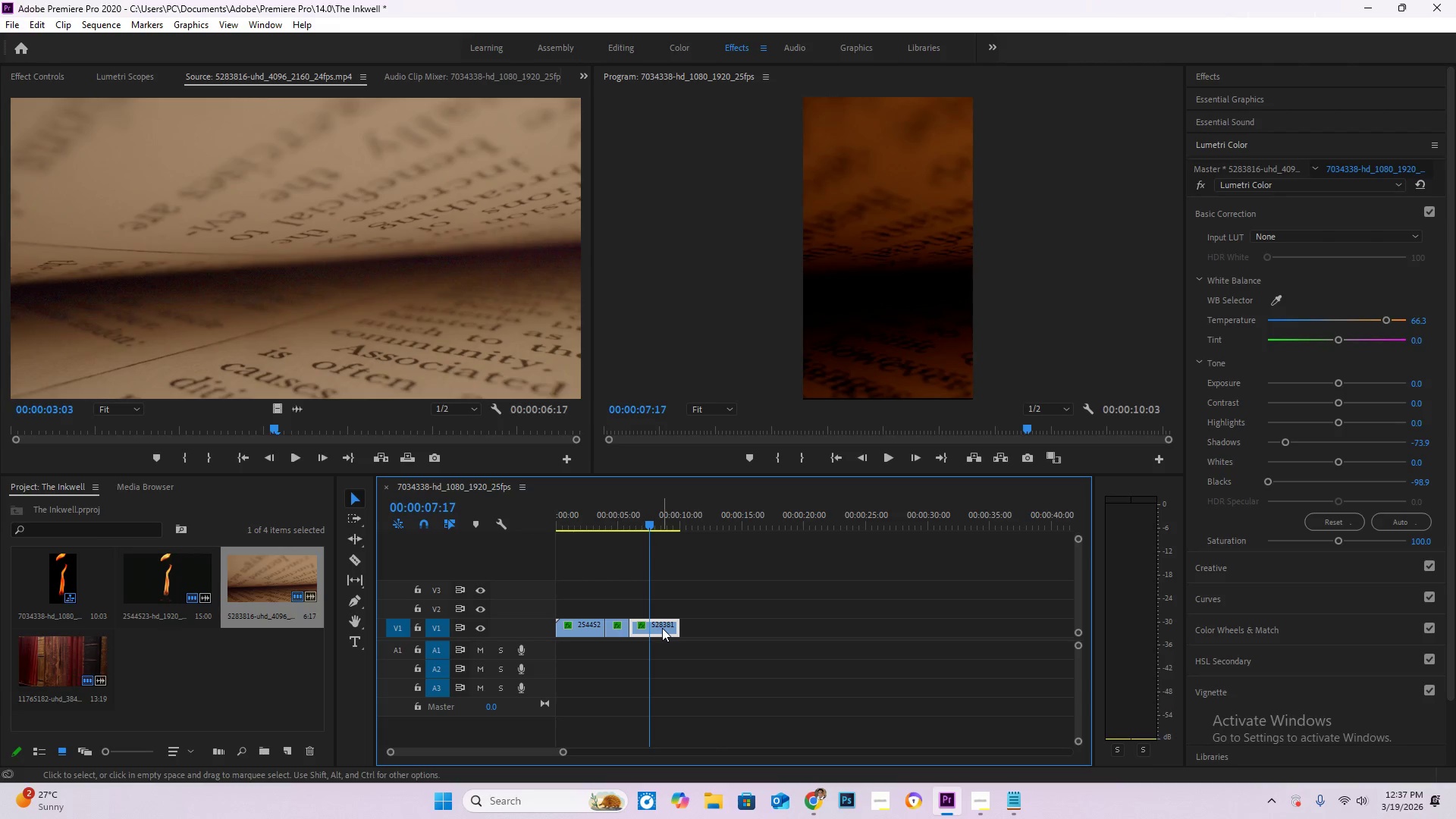 
right_click([662, 628])
 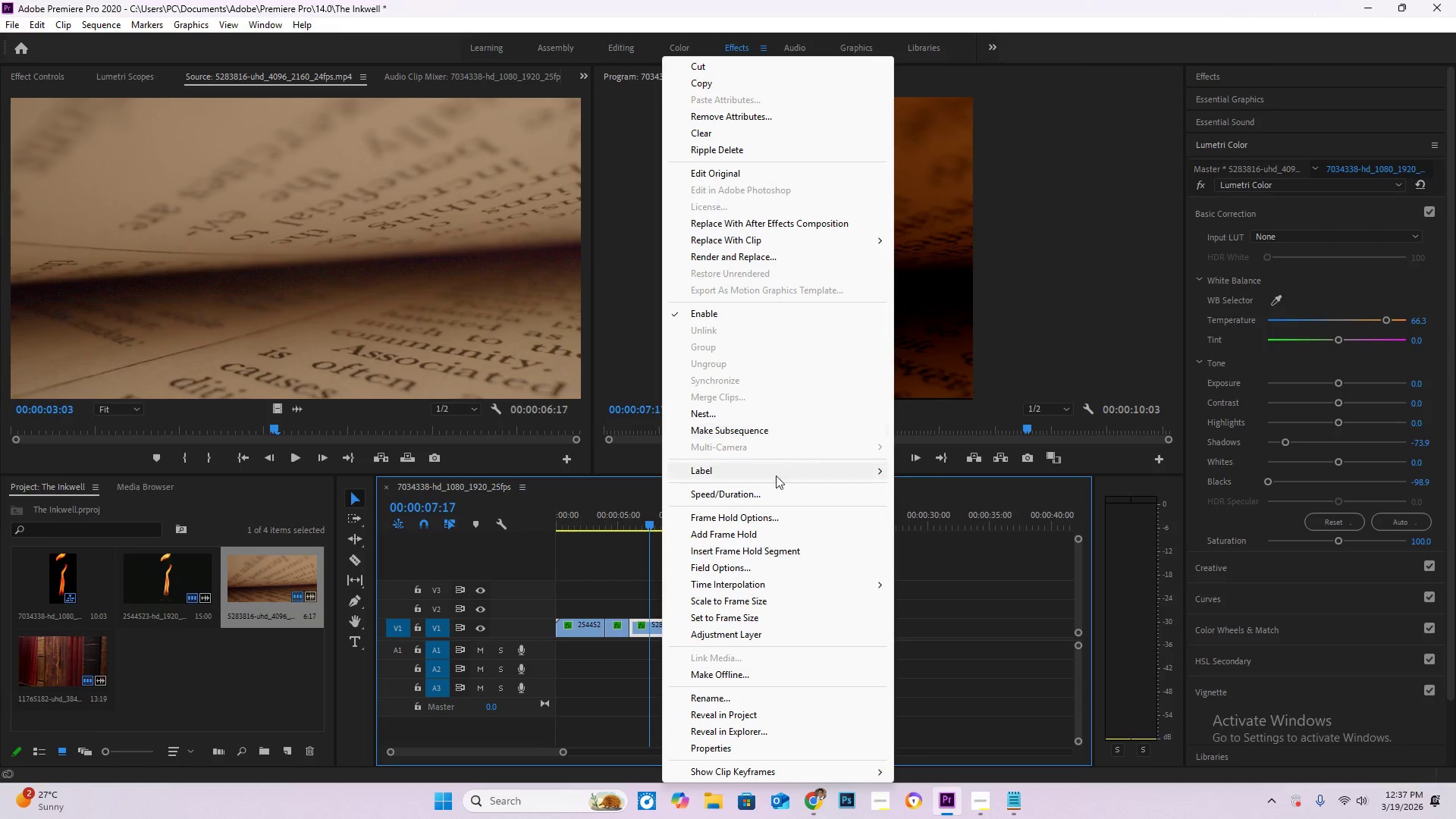 
left_click([760, 497])
 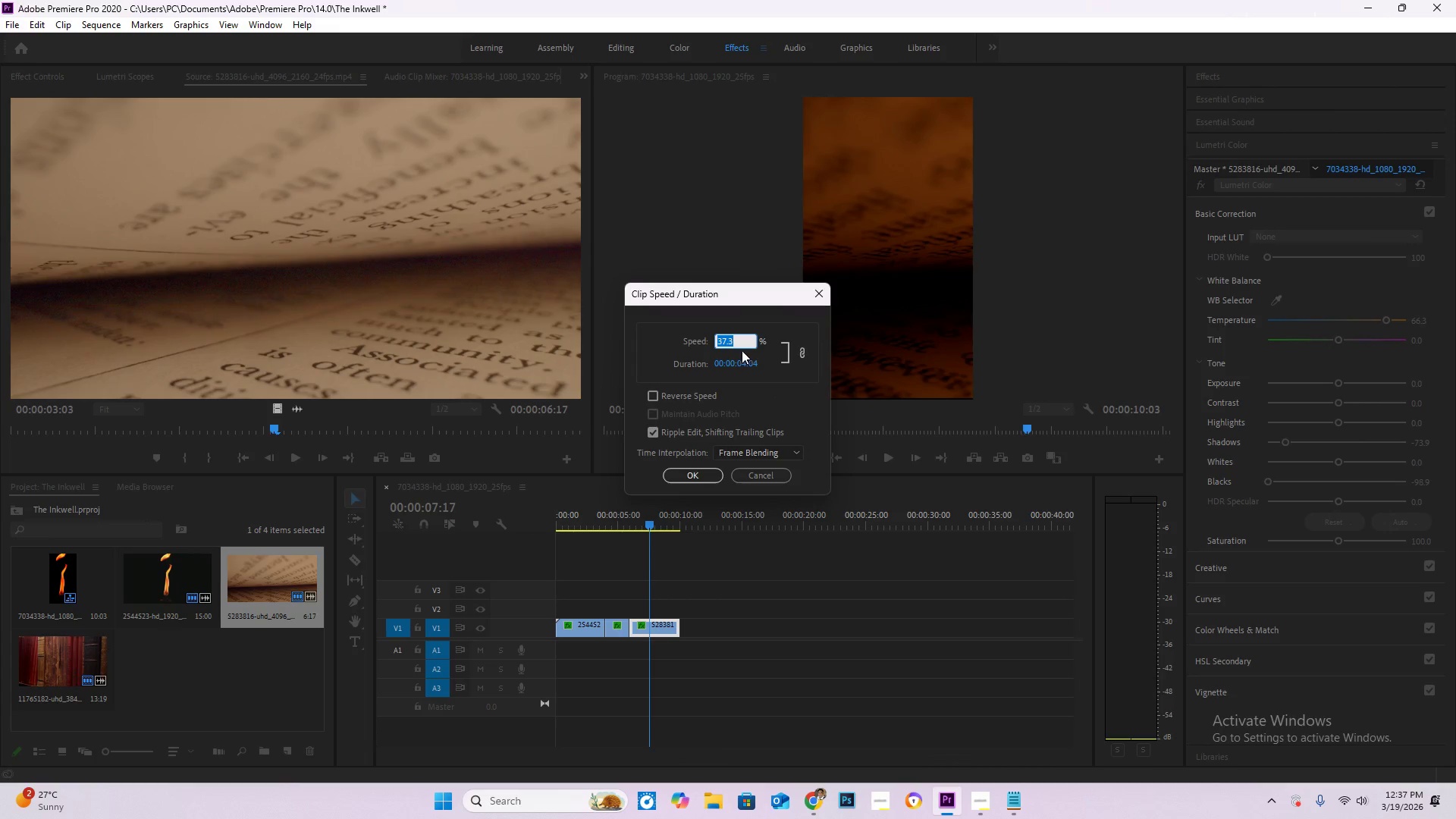 
left_click_drag(start_coordinate=[746, 362], to_coordinate=[839, 382])
 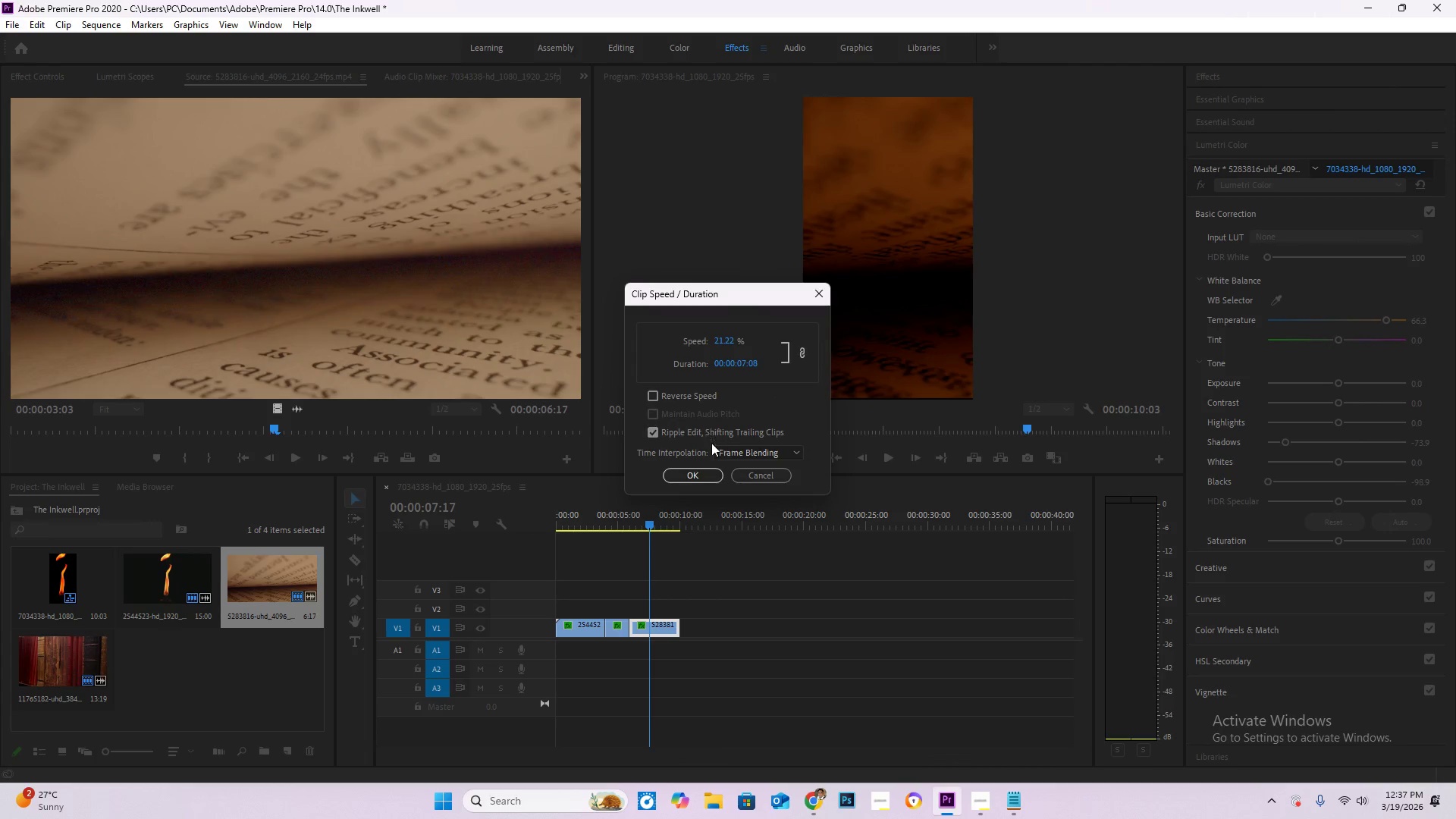 
left_click([736, 453])
 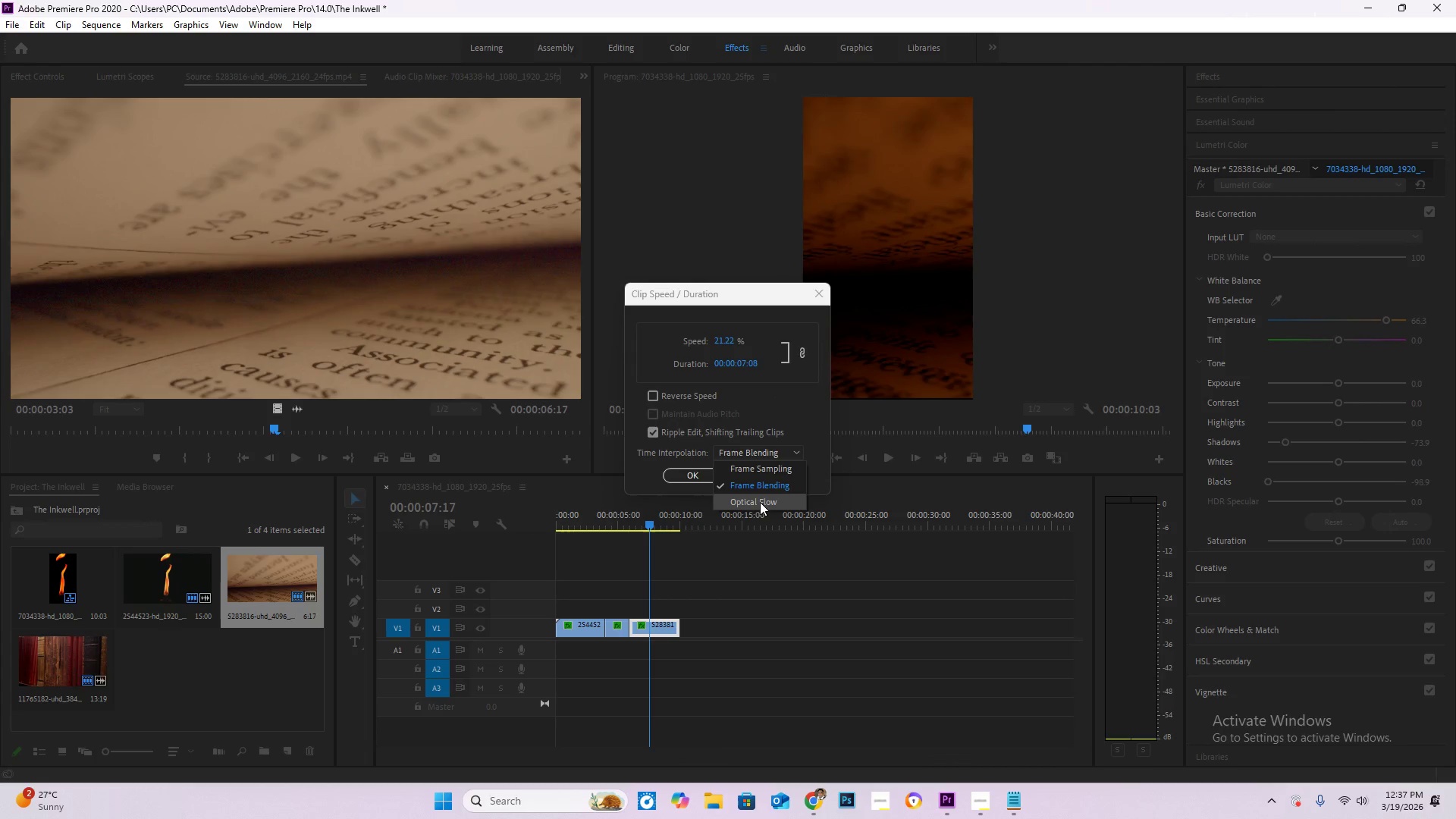 
left_click([760, 501])
 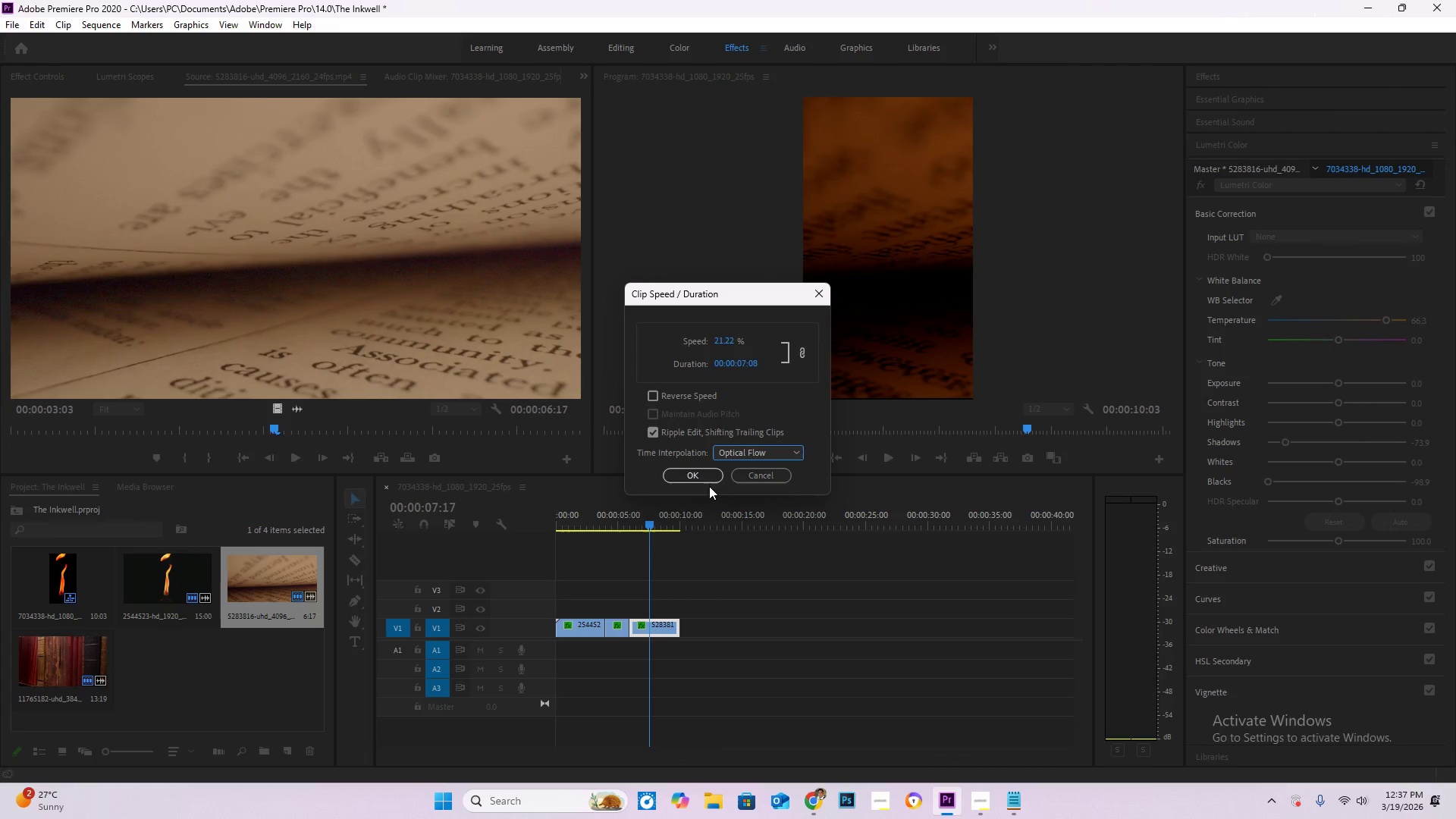 
left_click([708, 473])
 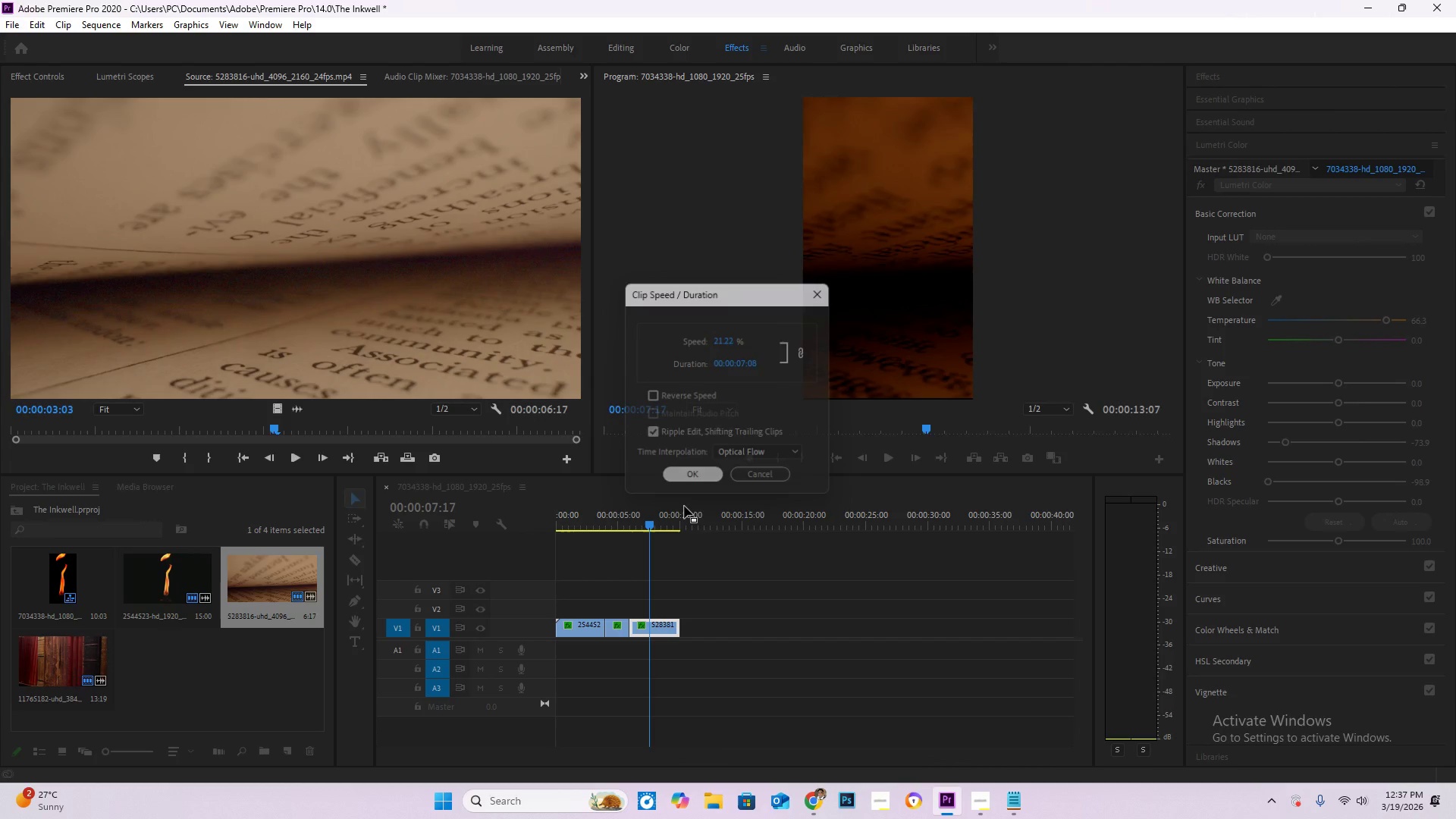 
left_click_drag(start_coordinate=[645, 526], to_coordinate=[620, 520])
 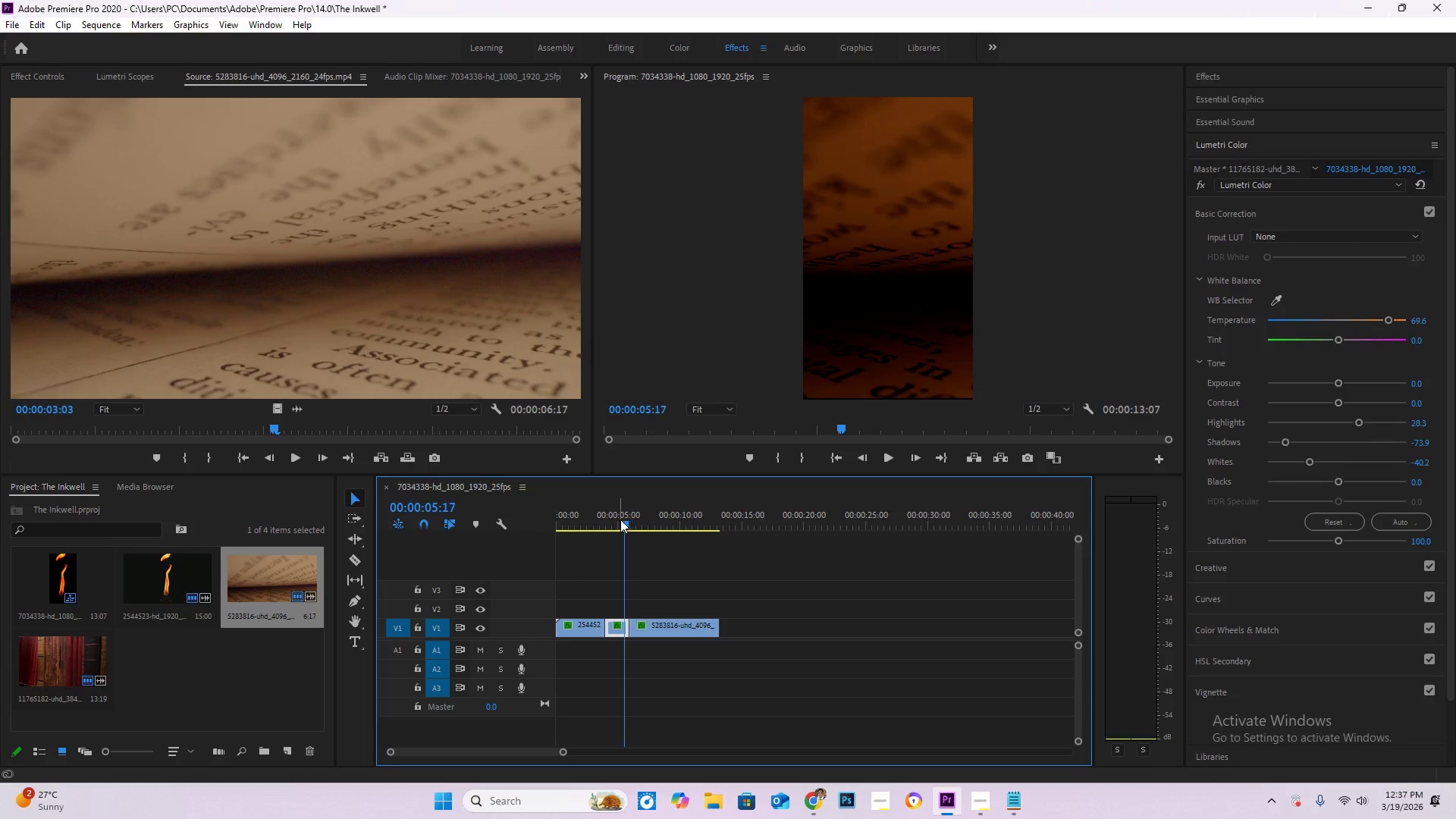 
key(Space)
 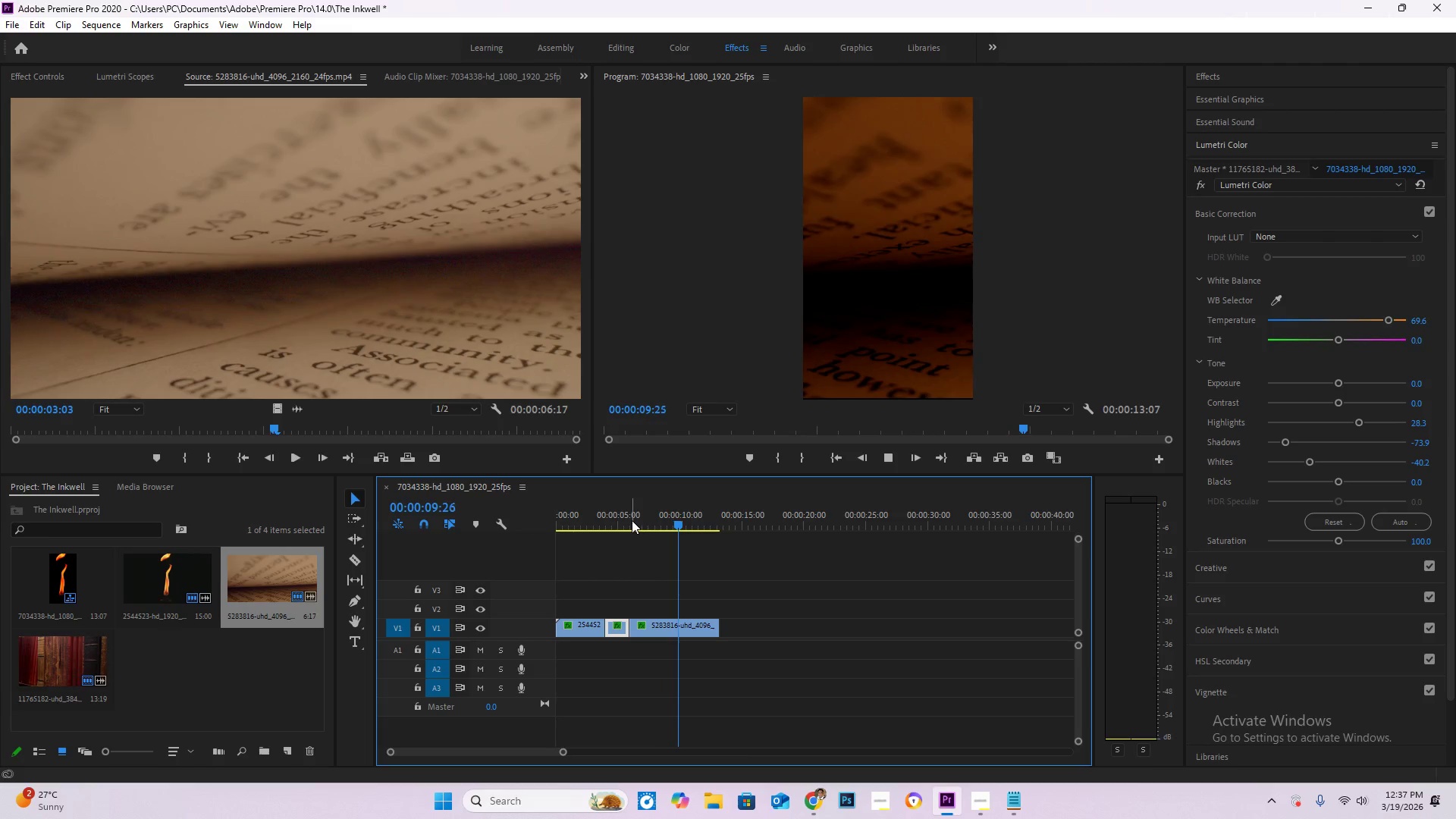 
wait(6.5)
 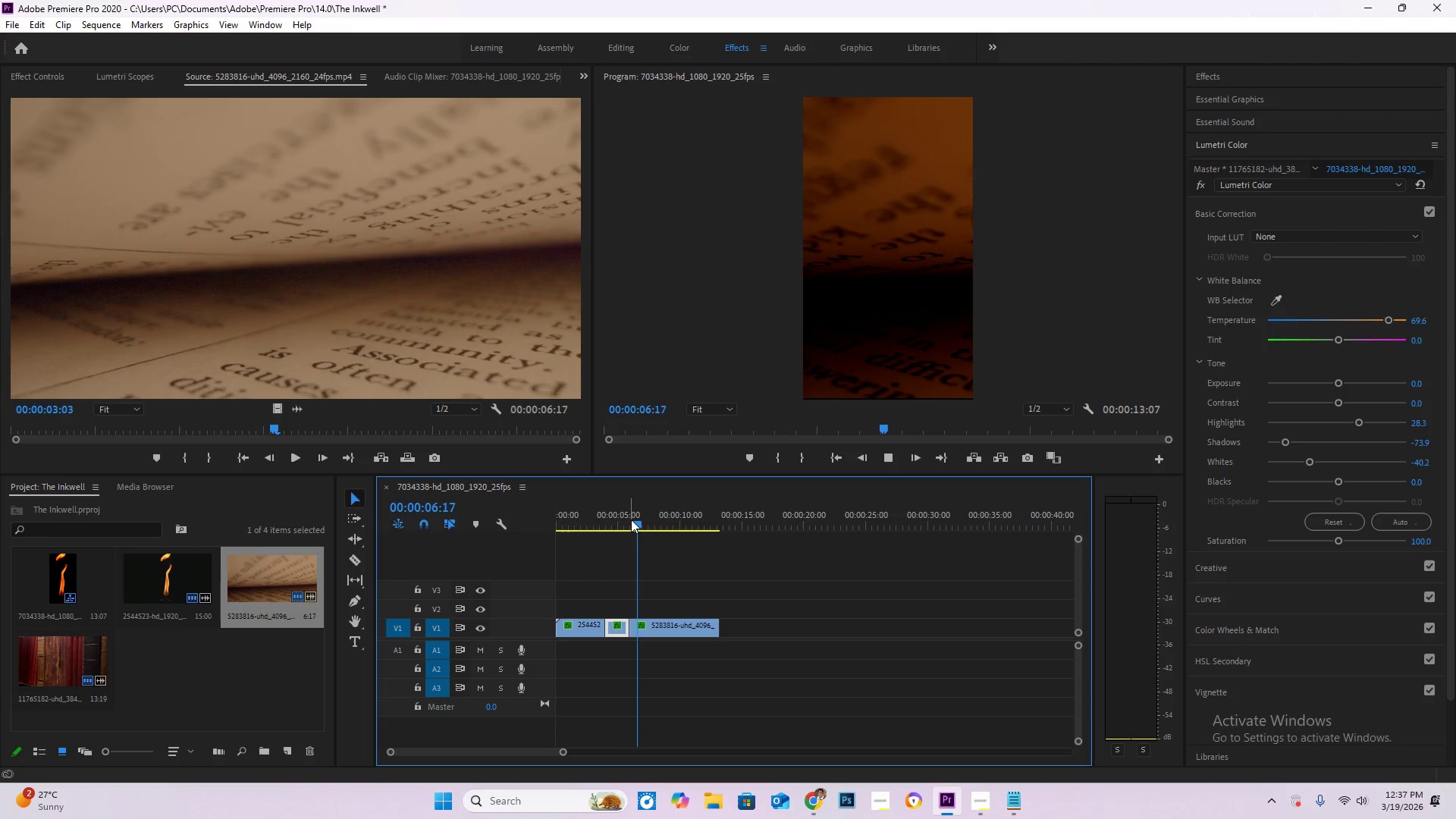 
left_click_drag(start_coordinate=[645, 520], to_coordinate=[498, 515])
 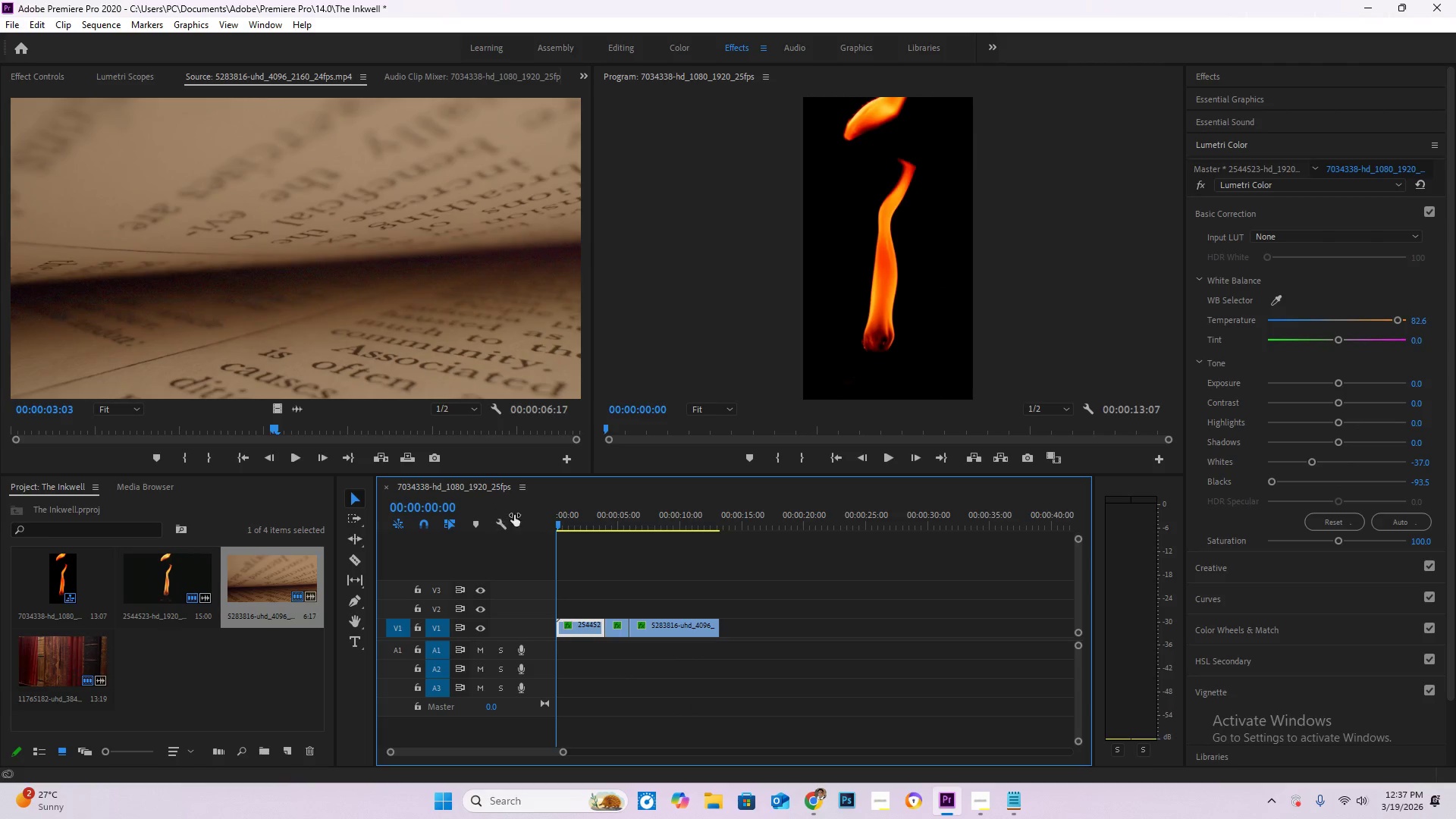 
key(Space)
 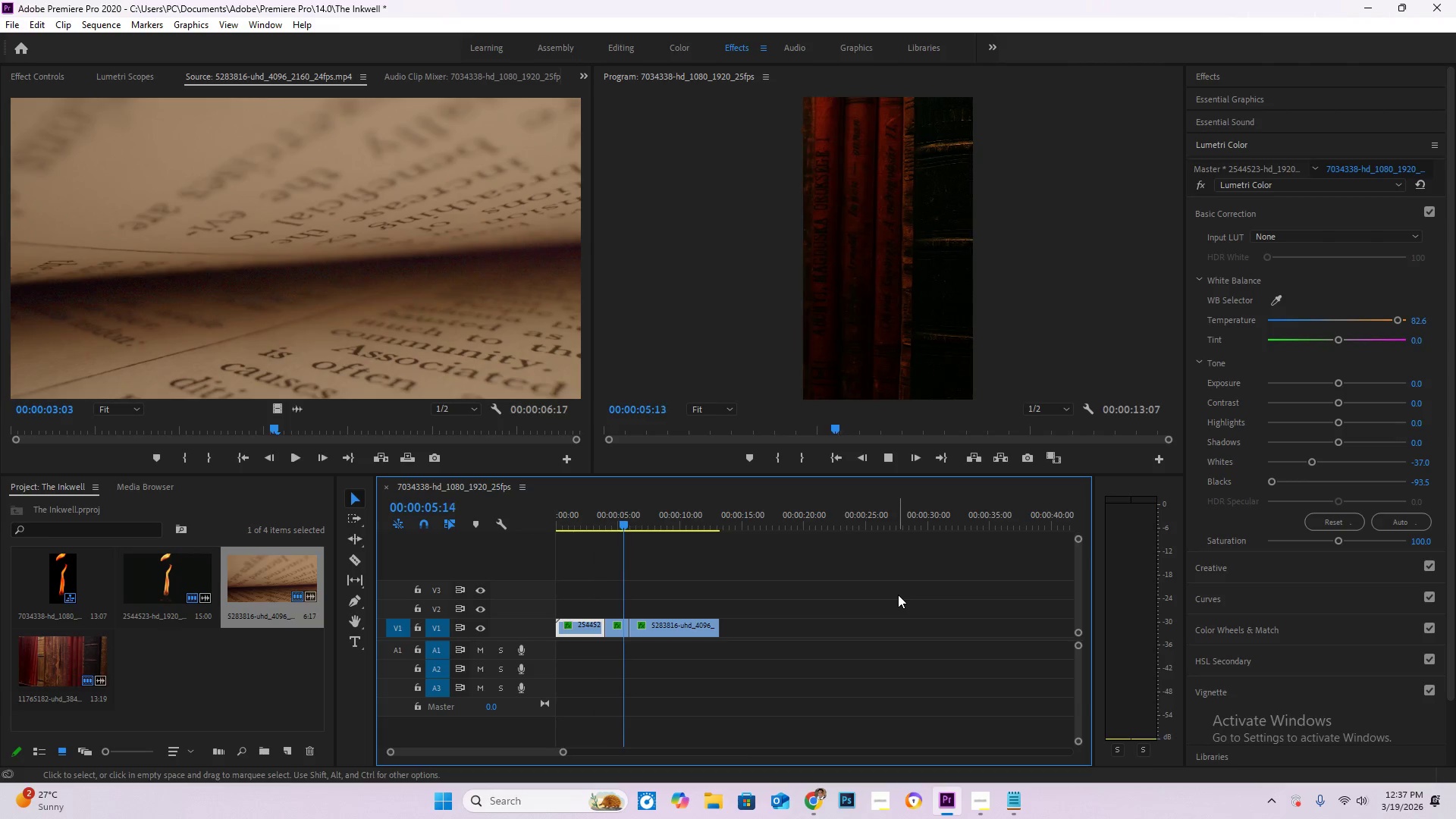 
wait(10.5)
 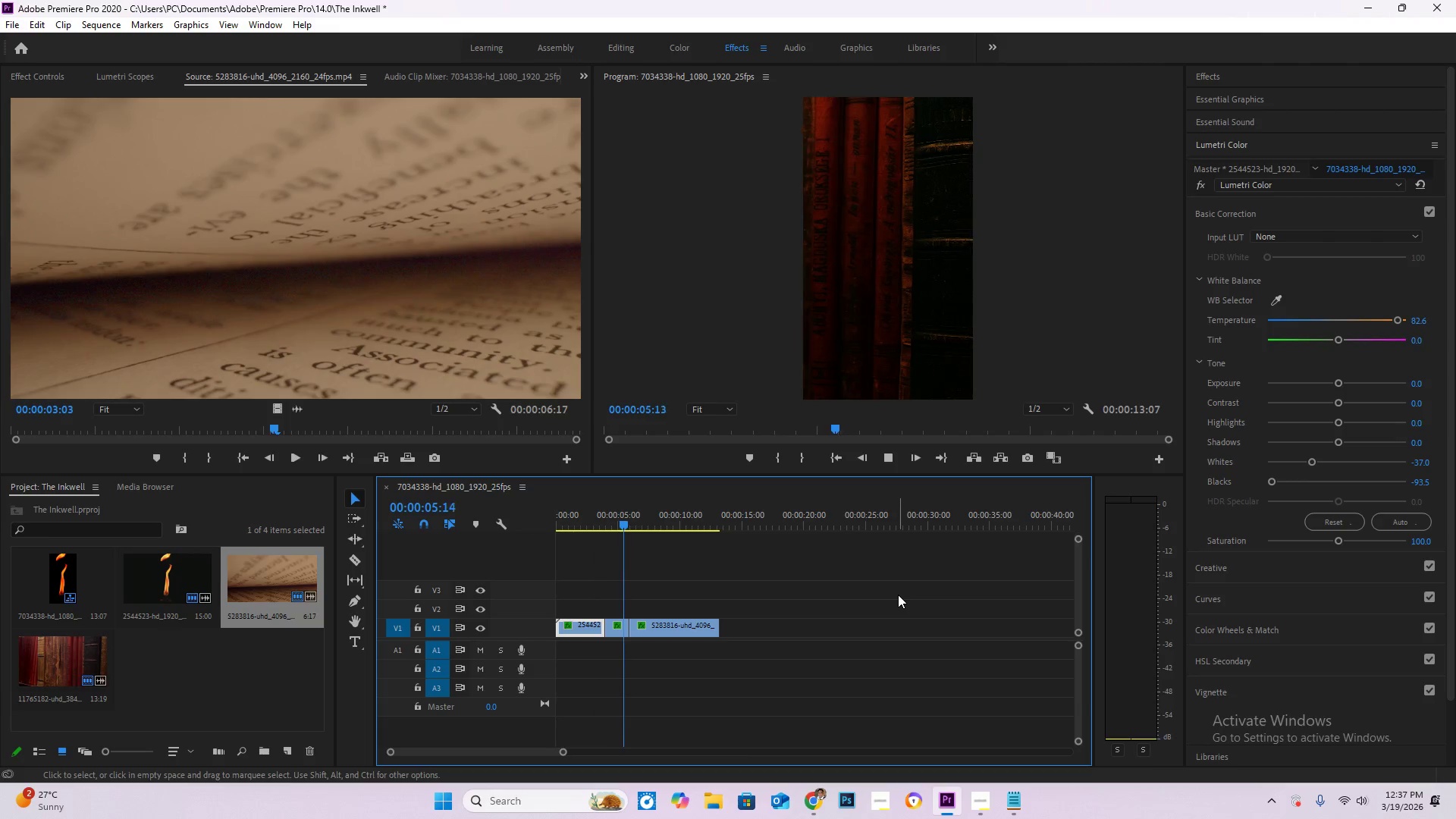 
key(Space)
 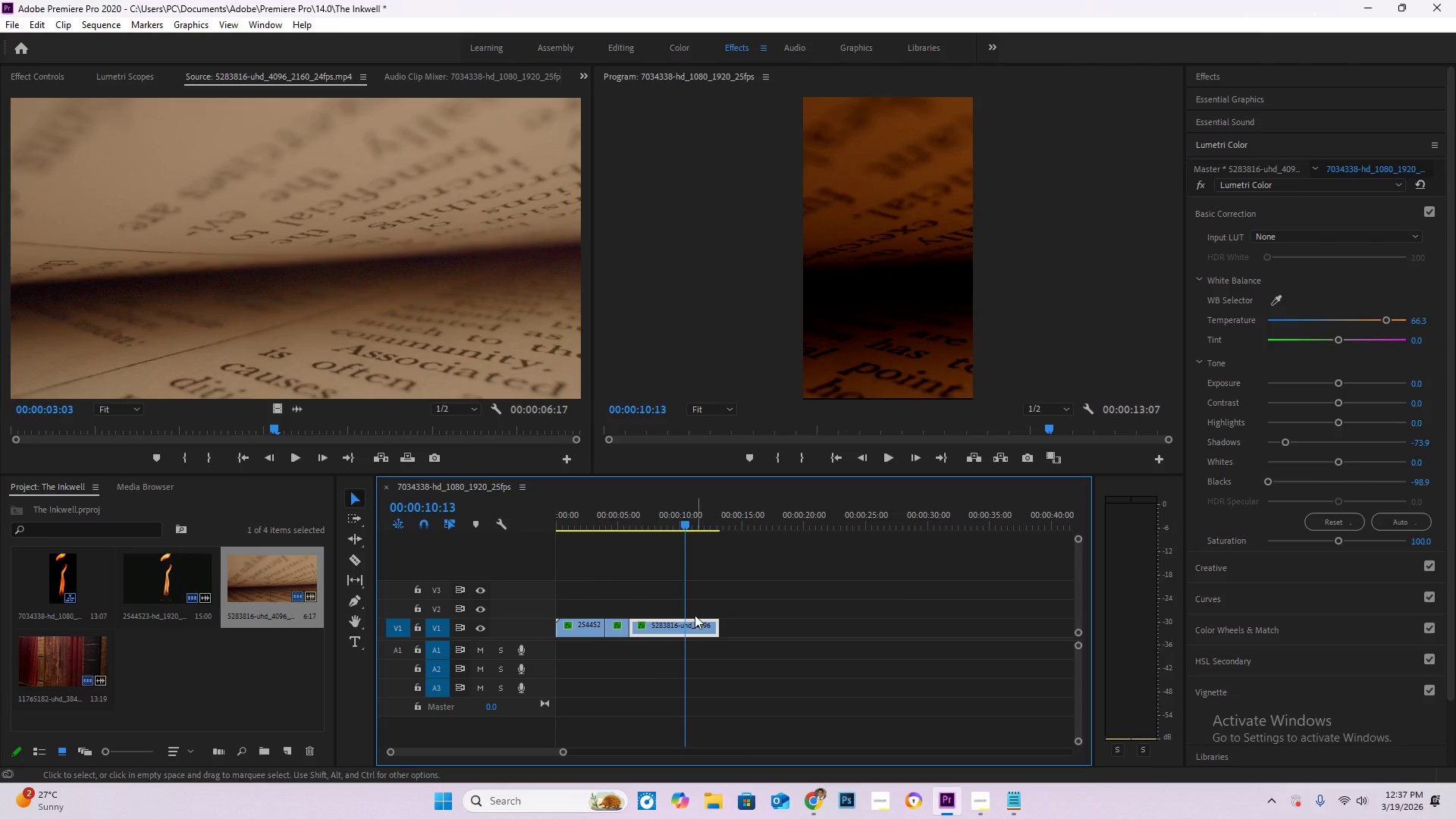 
right_click([696, 622])
 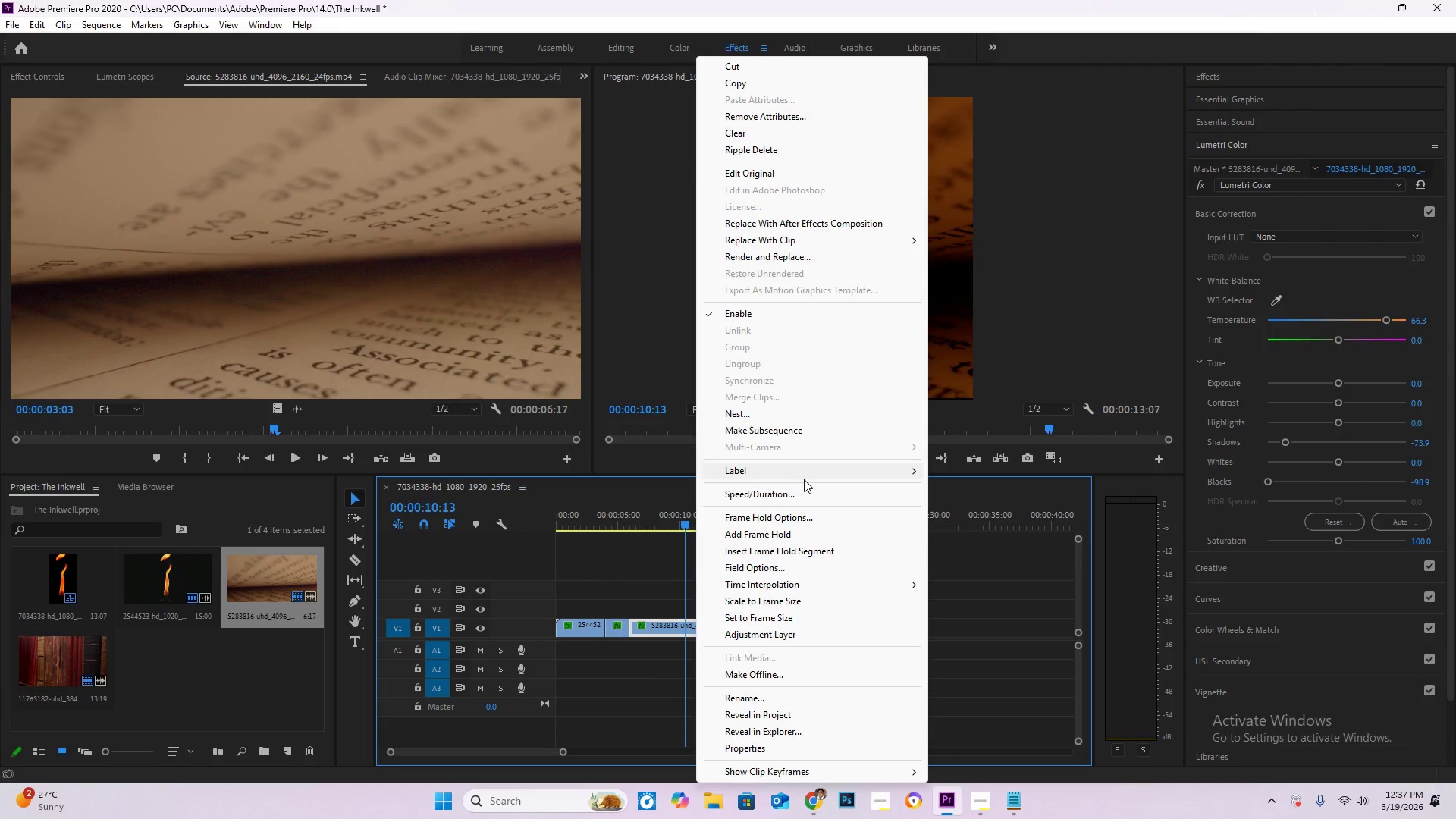 
left_click([808, 491])
 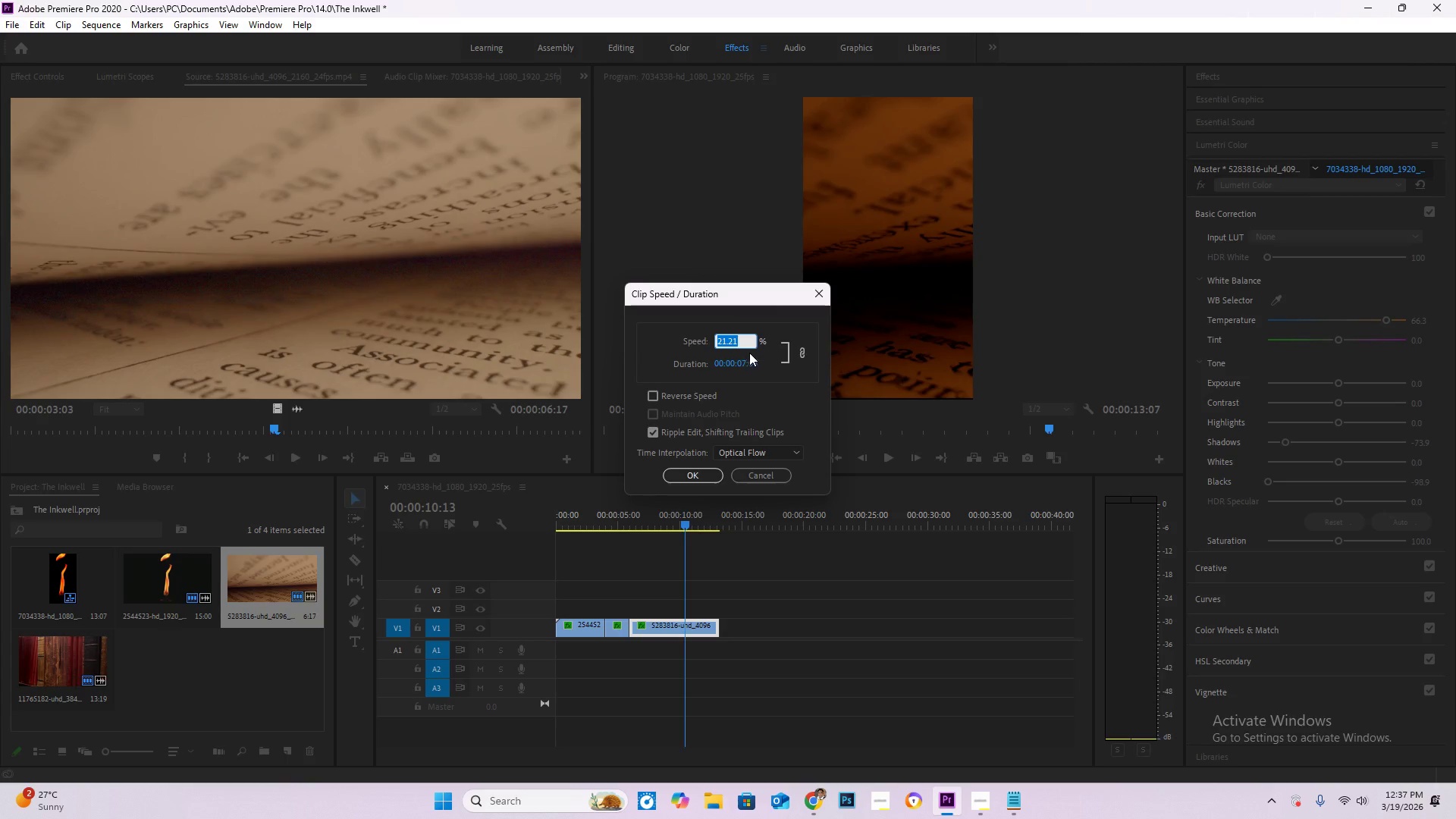 
left_click_drag(start_coordinate=[756, 360], to_coordinate=[649, 376])
 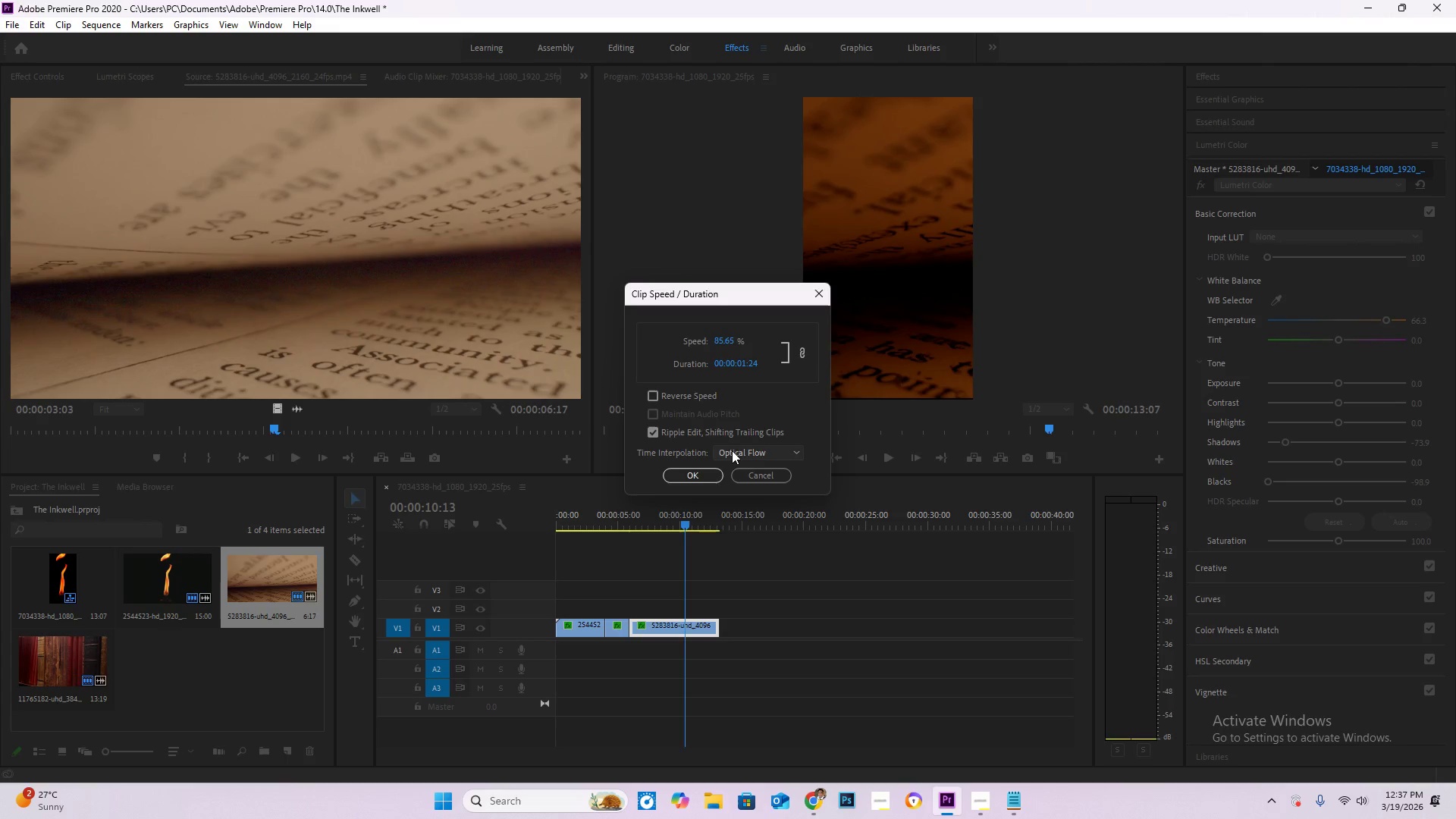 
left_click([732, 450])
 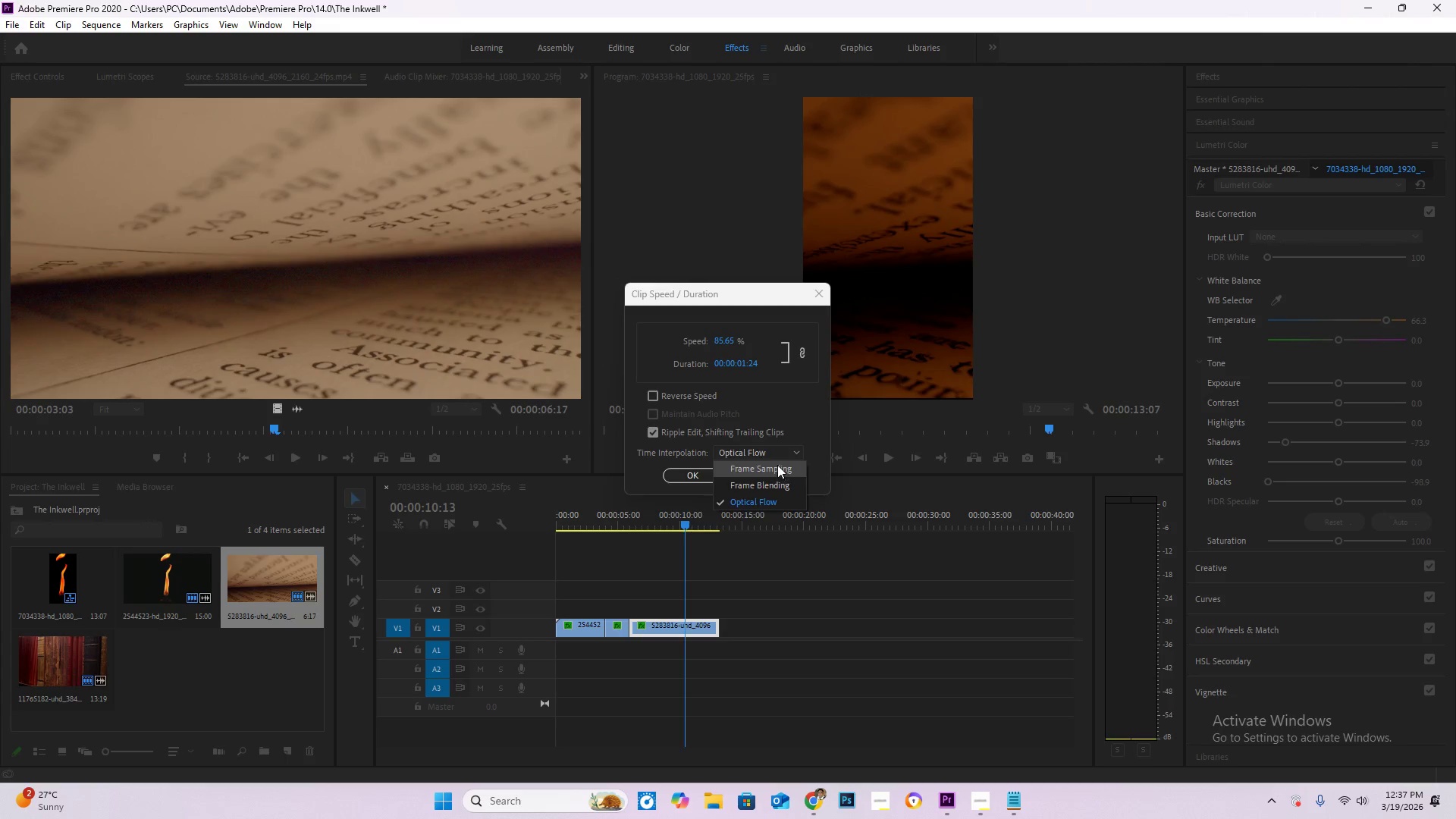 
left_click([692, 482])
 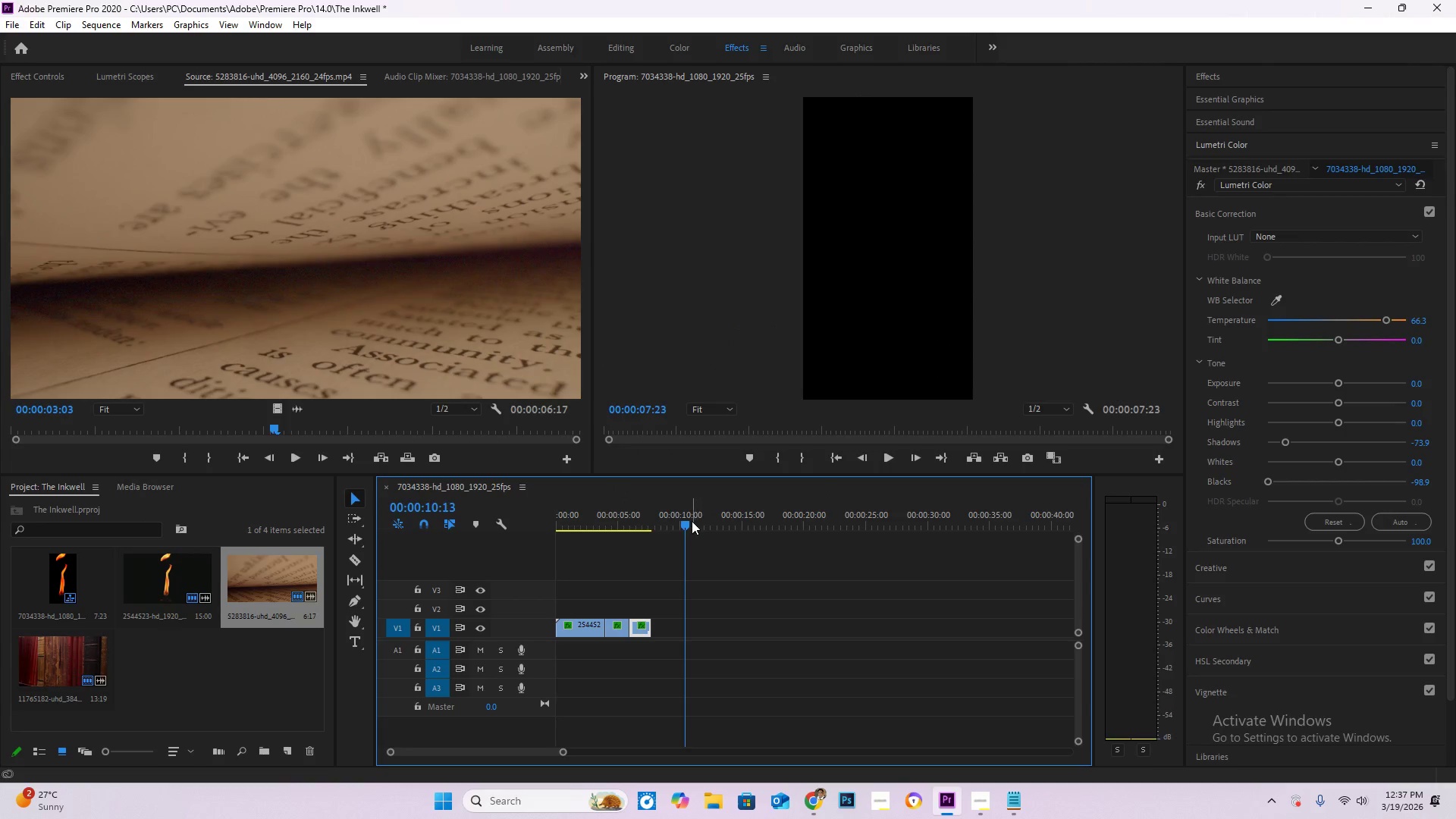 
left_click_drag(start_coordinate=[690, 521], to_coordinate=[643, 521])
 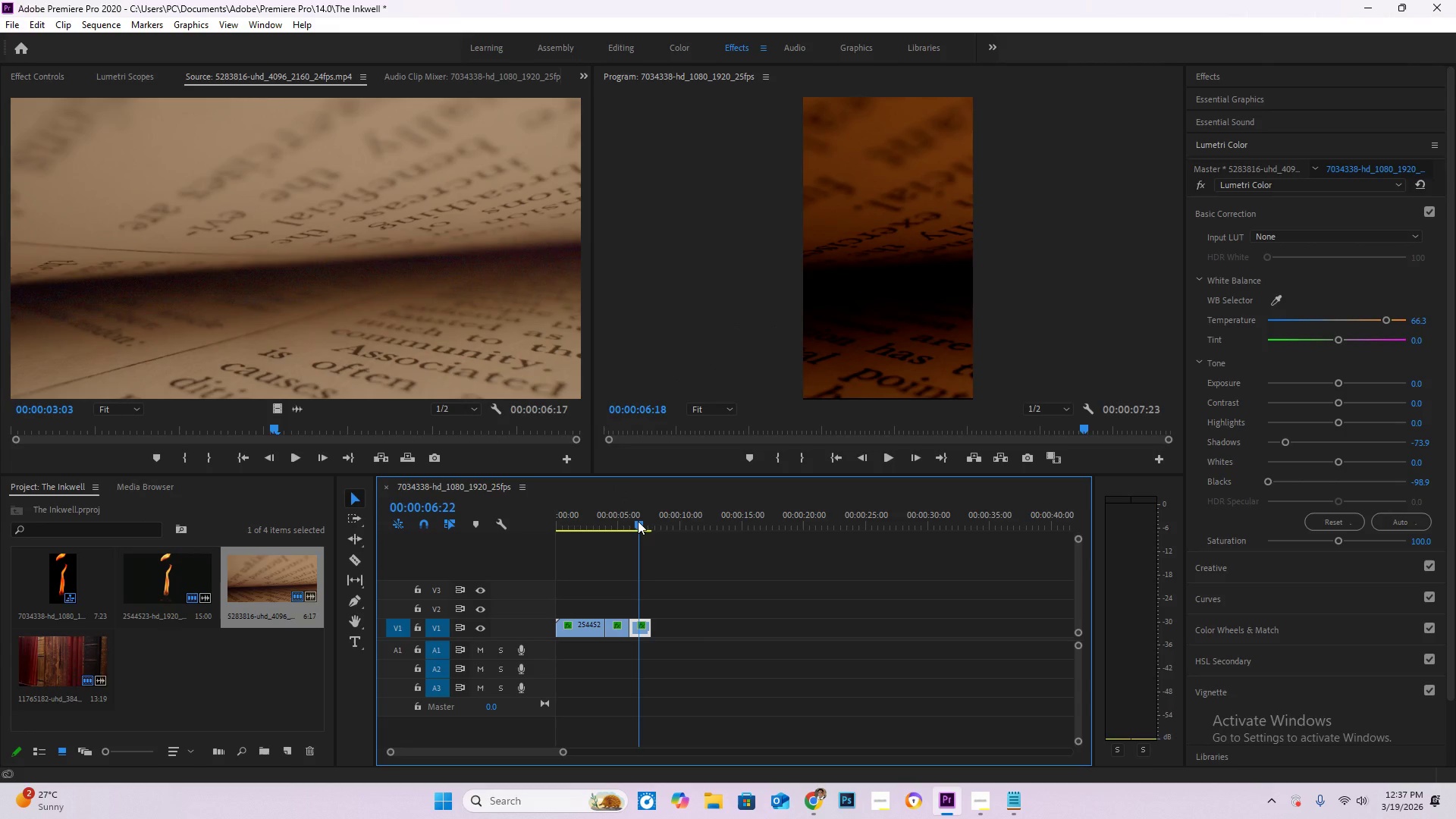 
left_click_drag(start_coordinate=[643, 521], to_coordinate=[623, 520])
 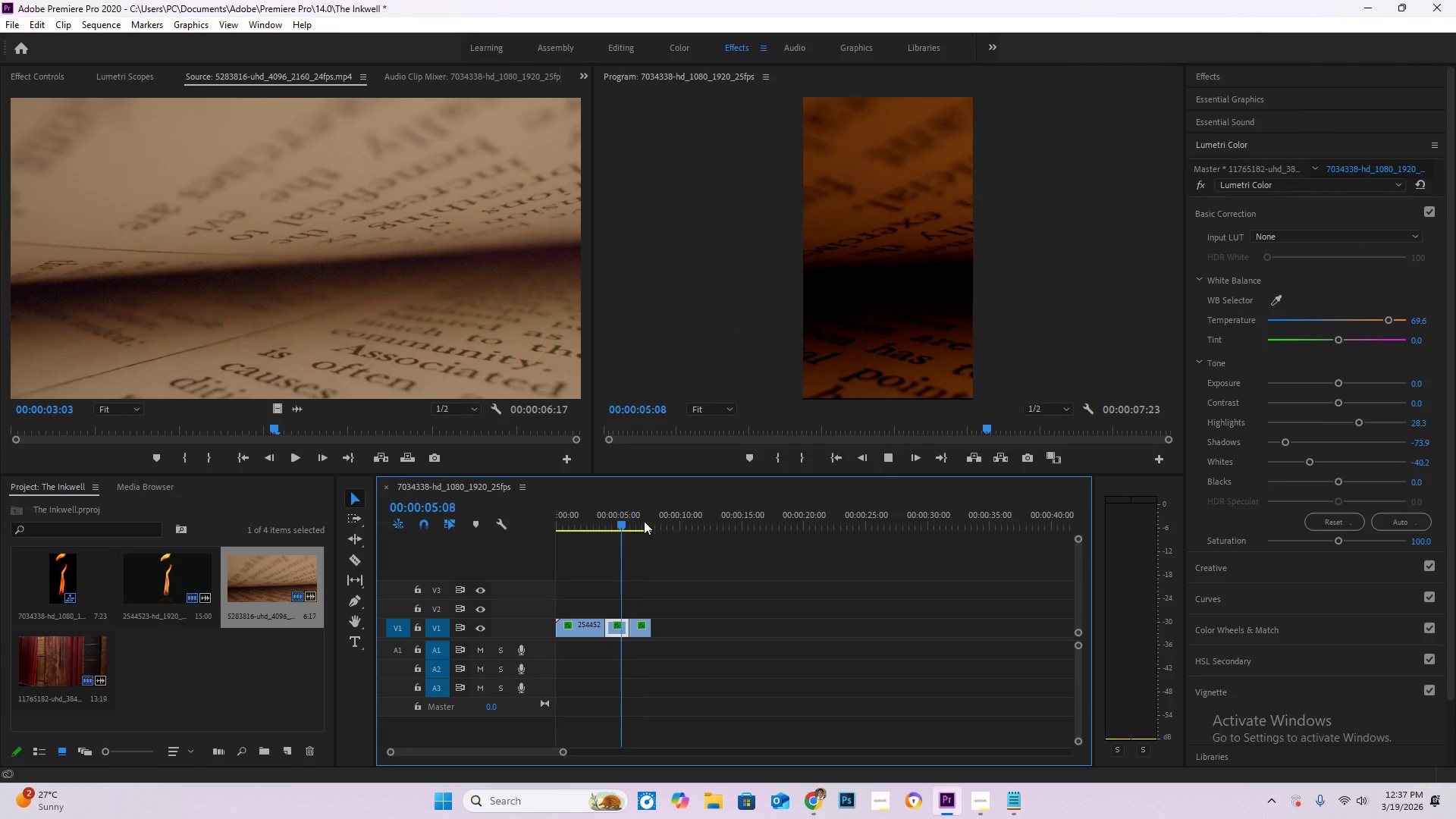 
key(Space)
 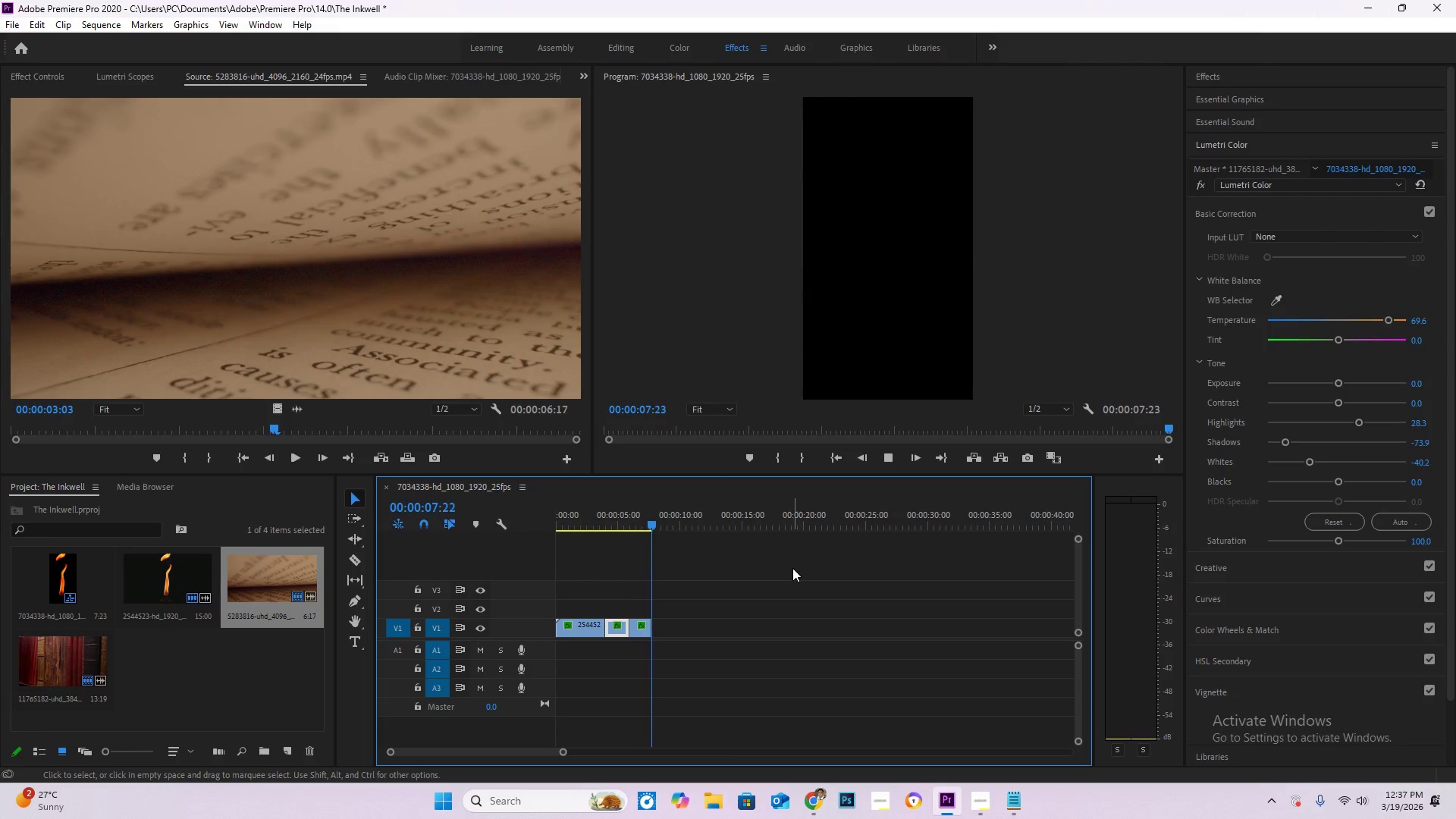 
wait(5.17)
 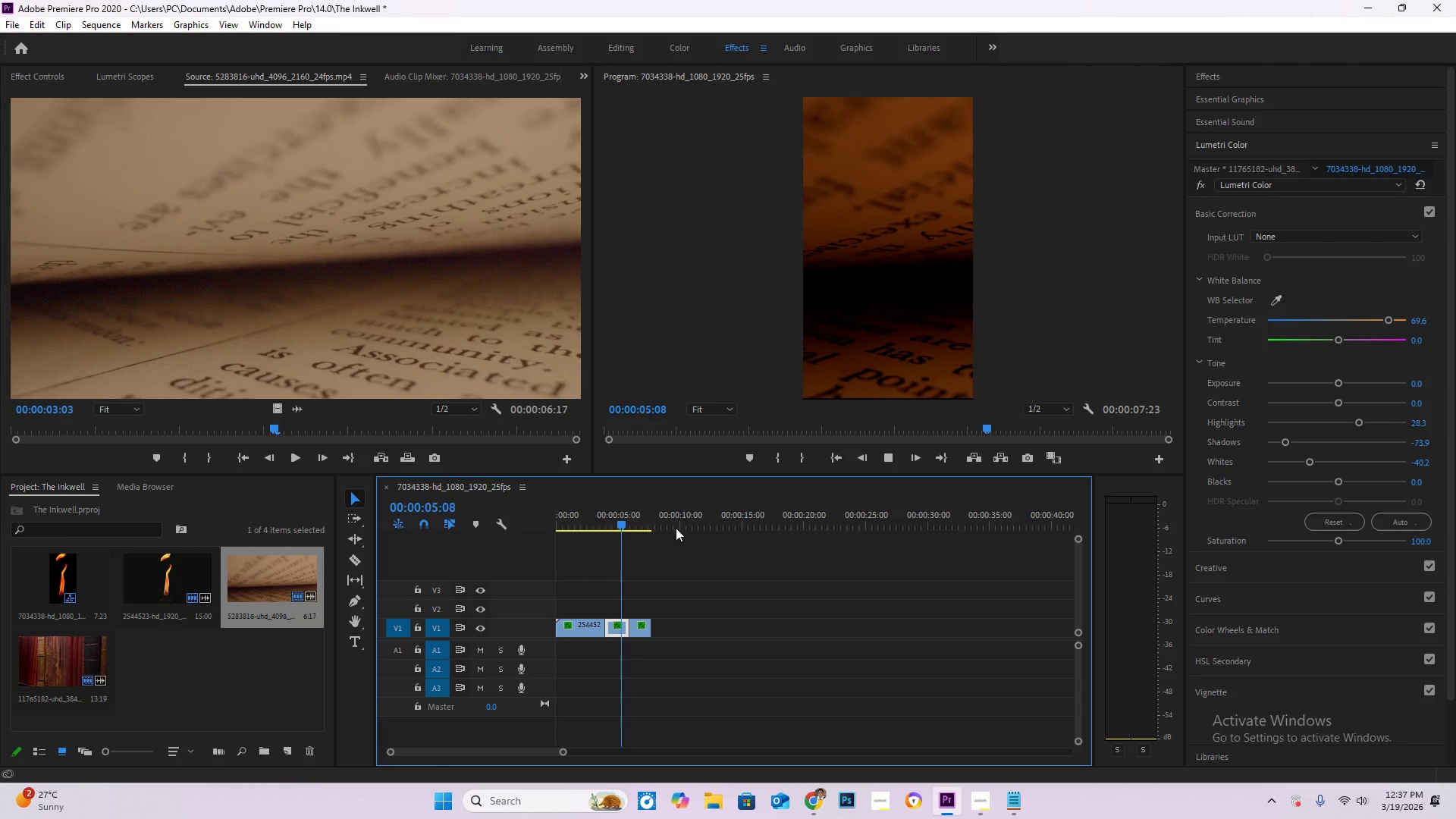 
left_click_drag(start_coordinate=[649, 522], to_coordinate=[640, 520])
 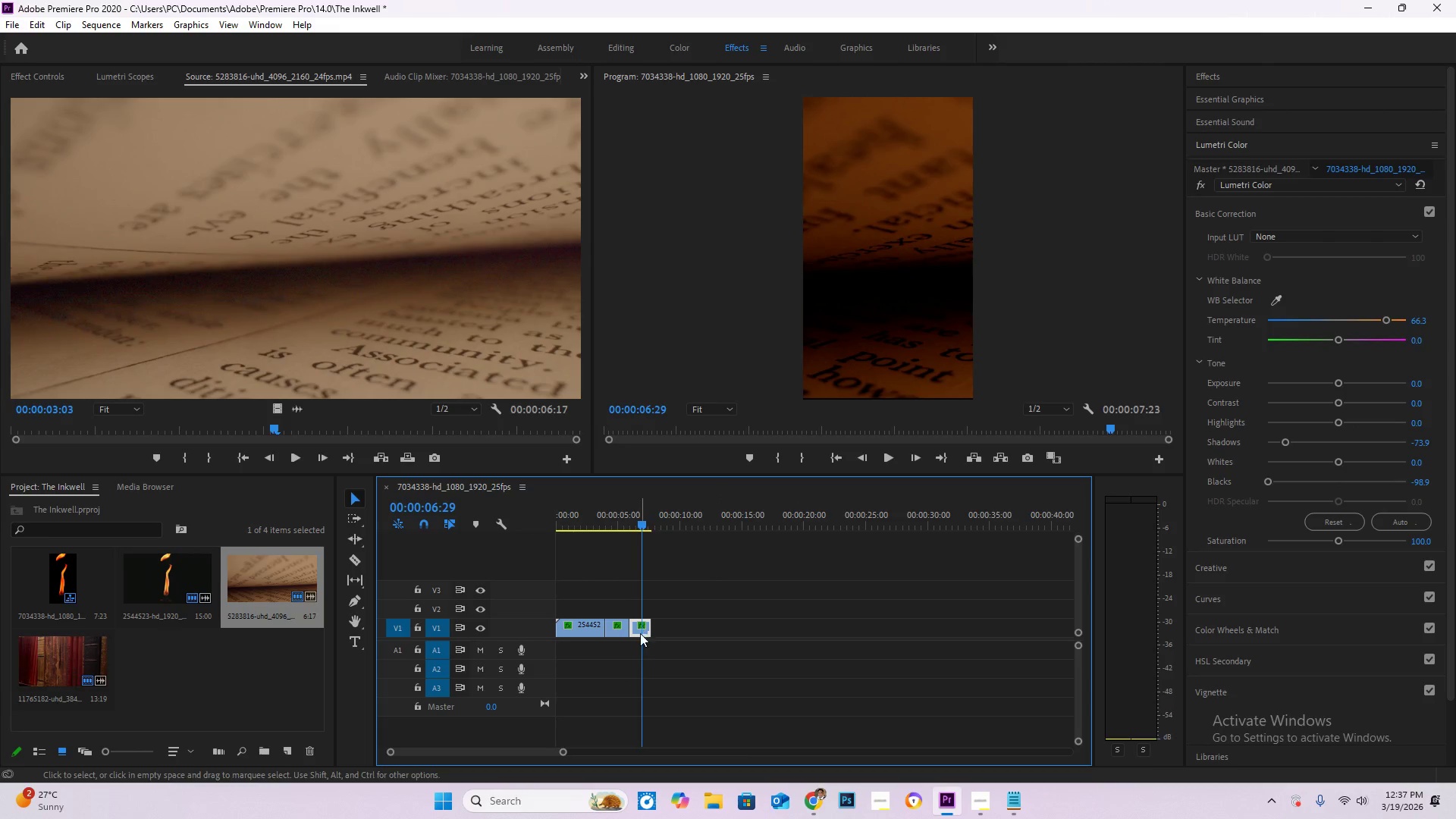 
right_click([640, 633])
 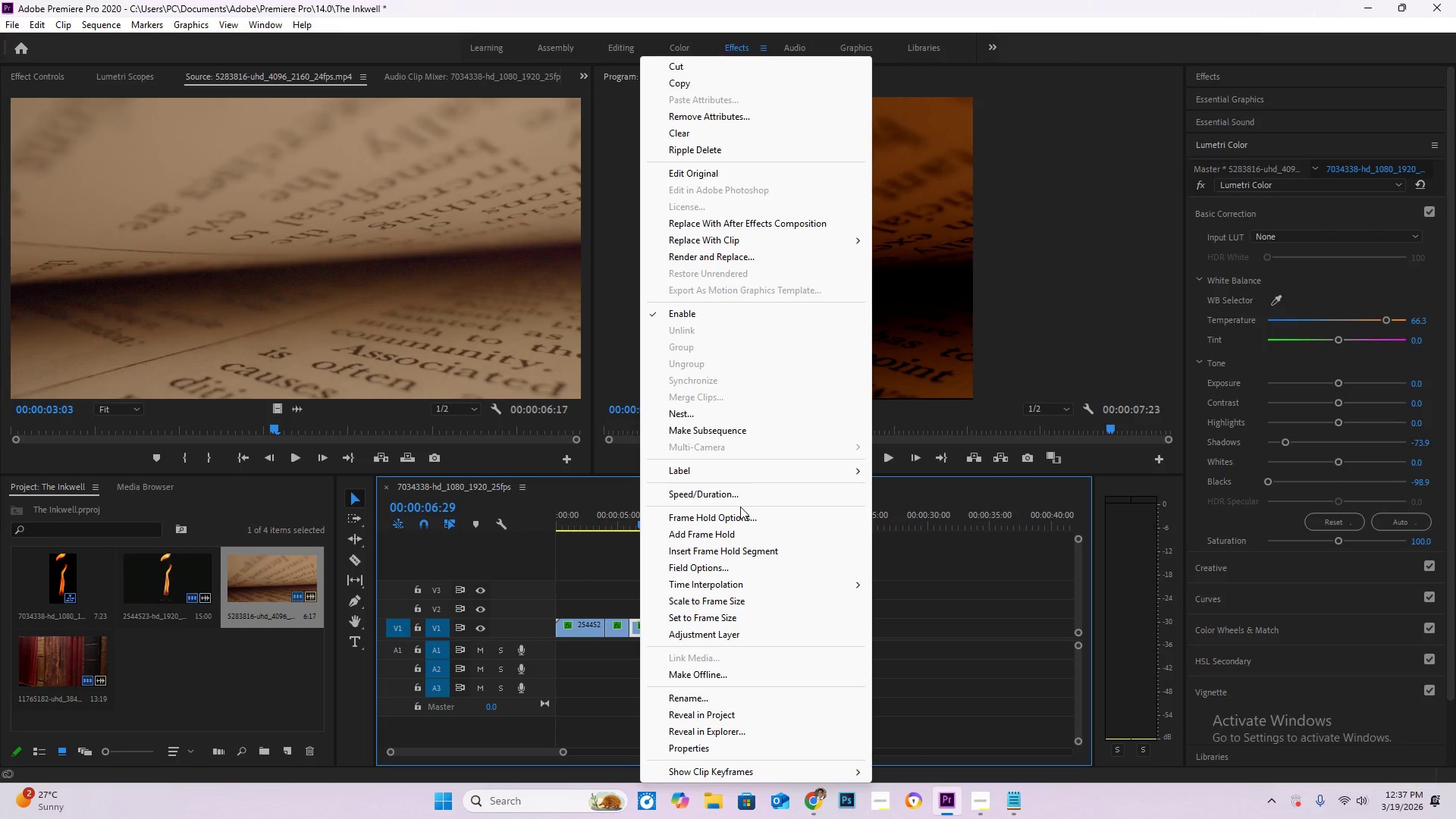 
left_click([753, 495])
 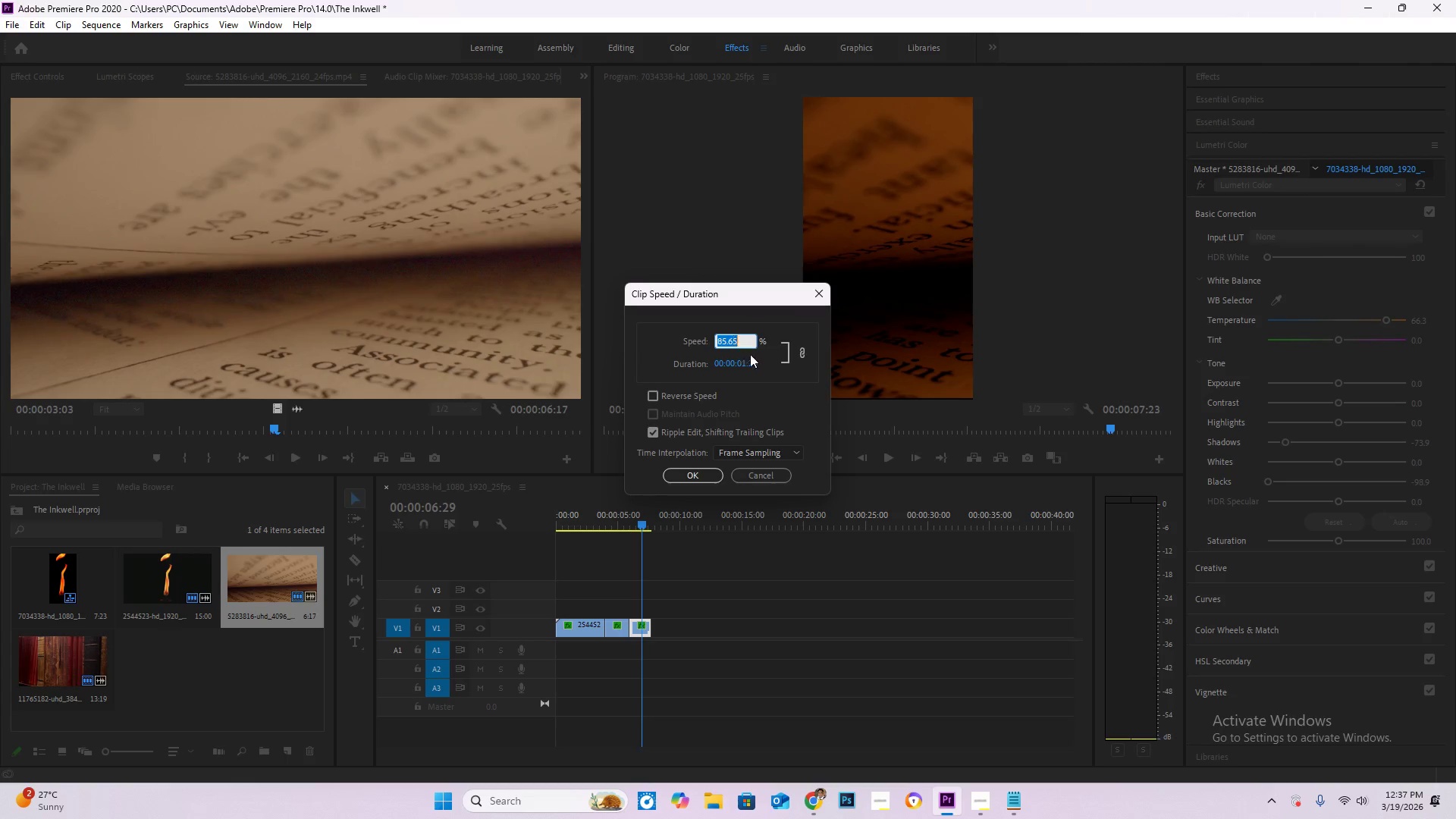 
left_click_drag(start_coordinate=[752, 364], to_coordinate=[777, 369])
 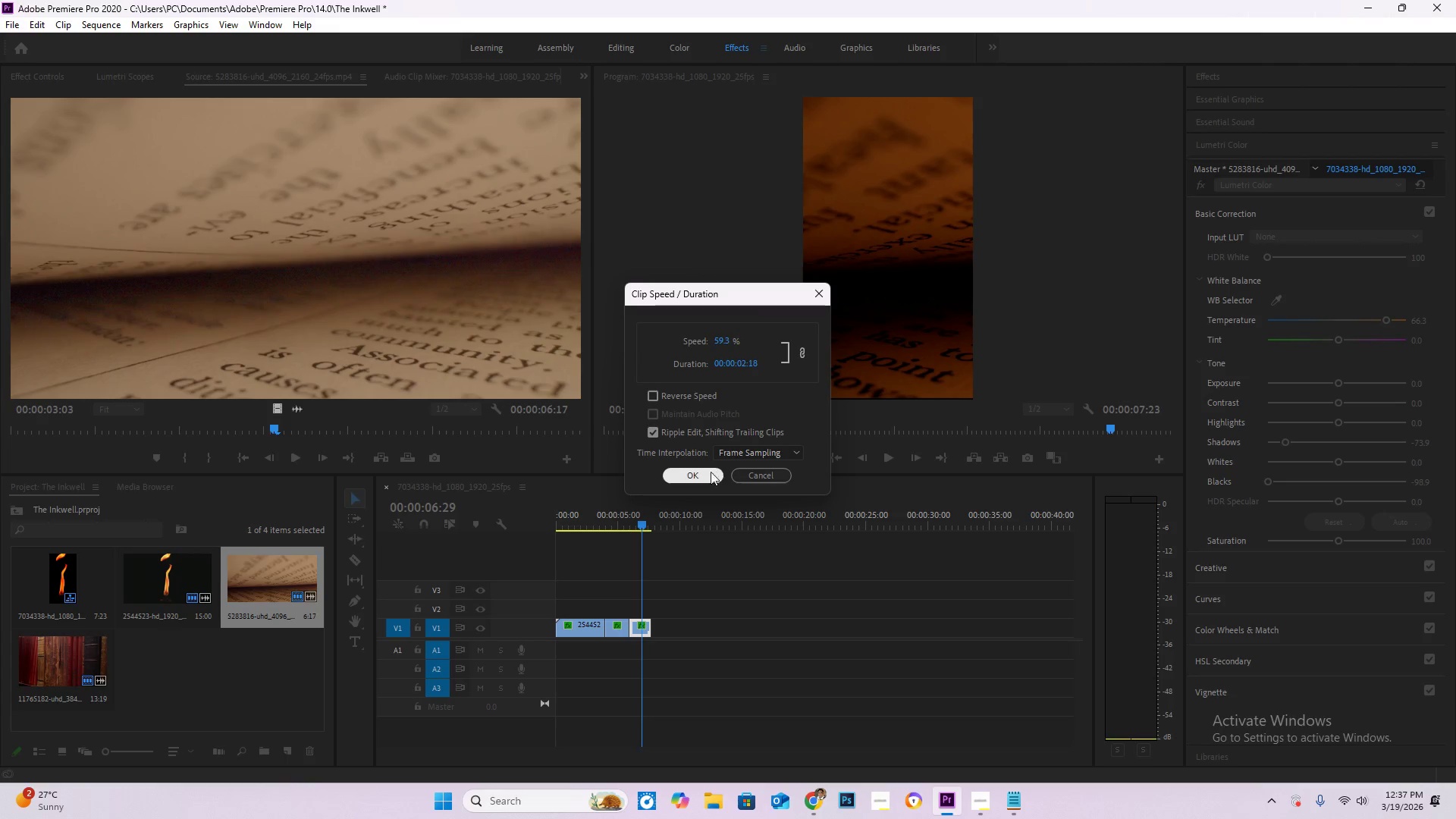 
left_click([706, 475])
 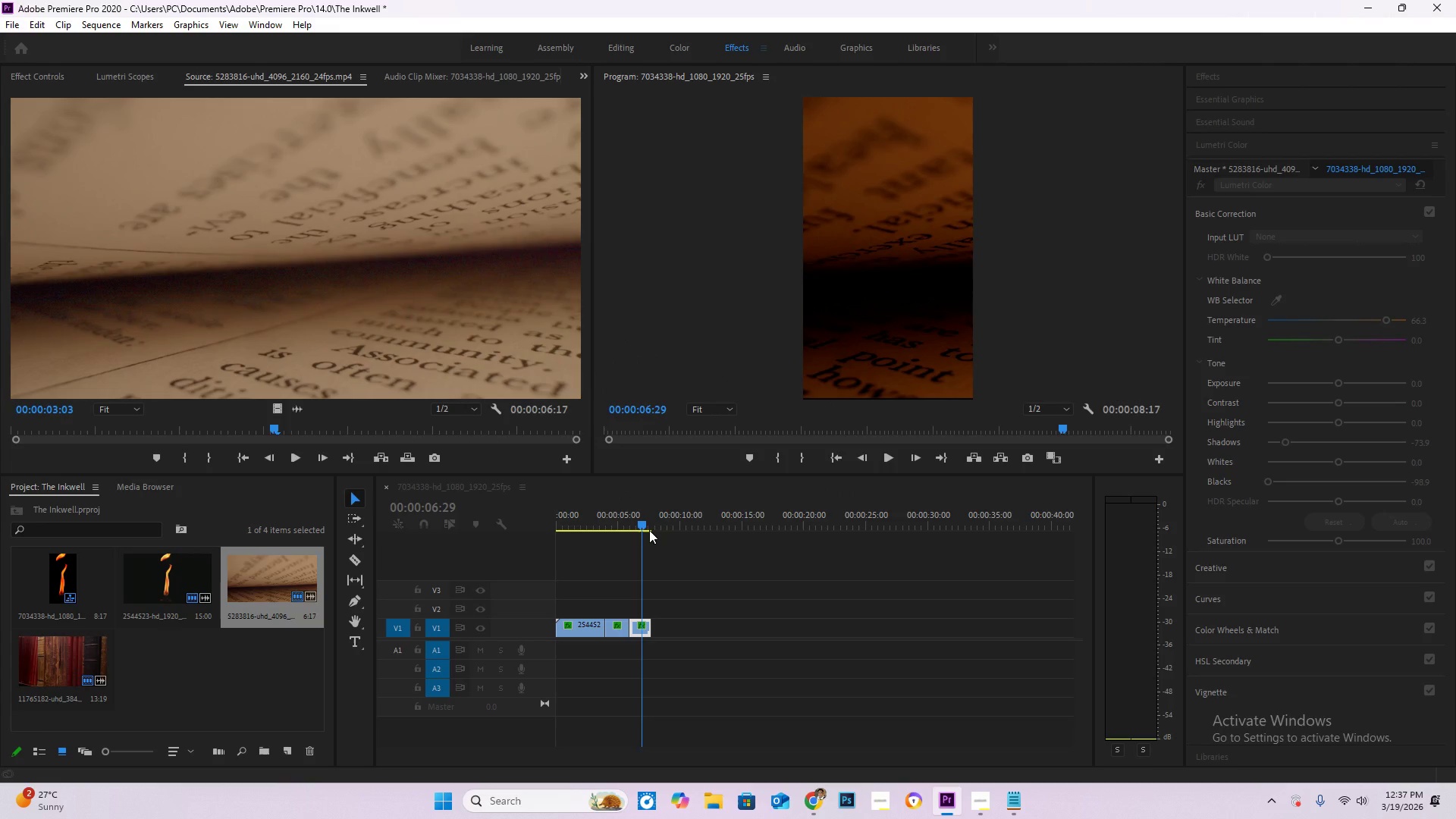 
left_click_drag(start_coordinate=[642, 525], to_coordinate=[616, 519])
 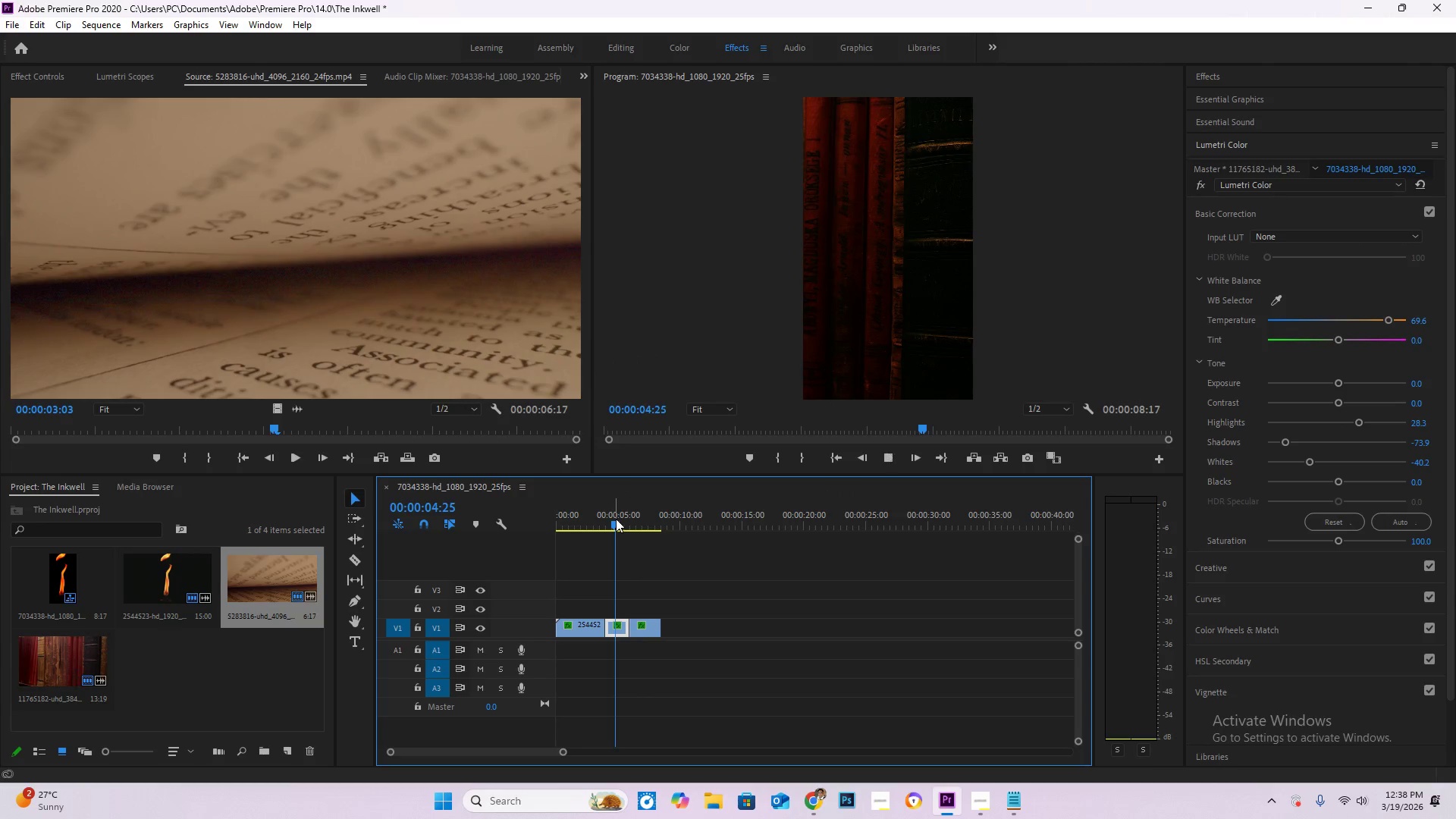 
key(Space)
 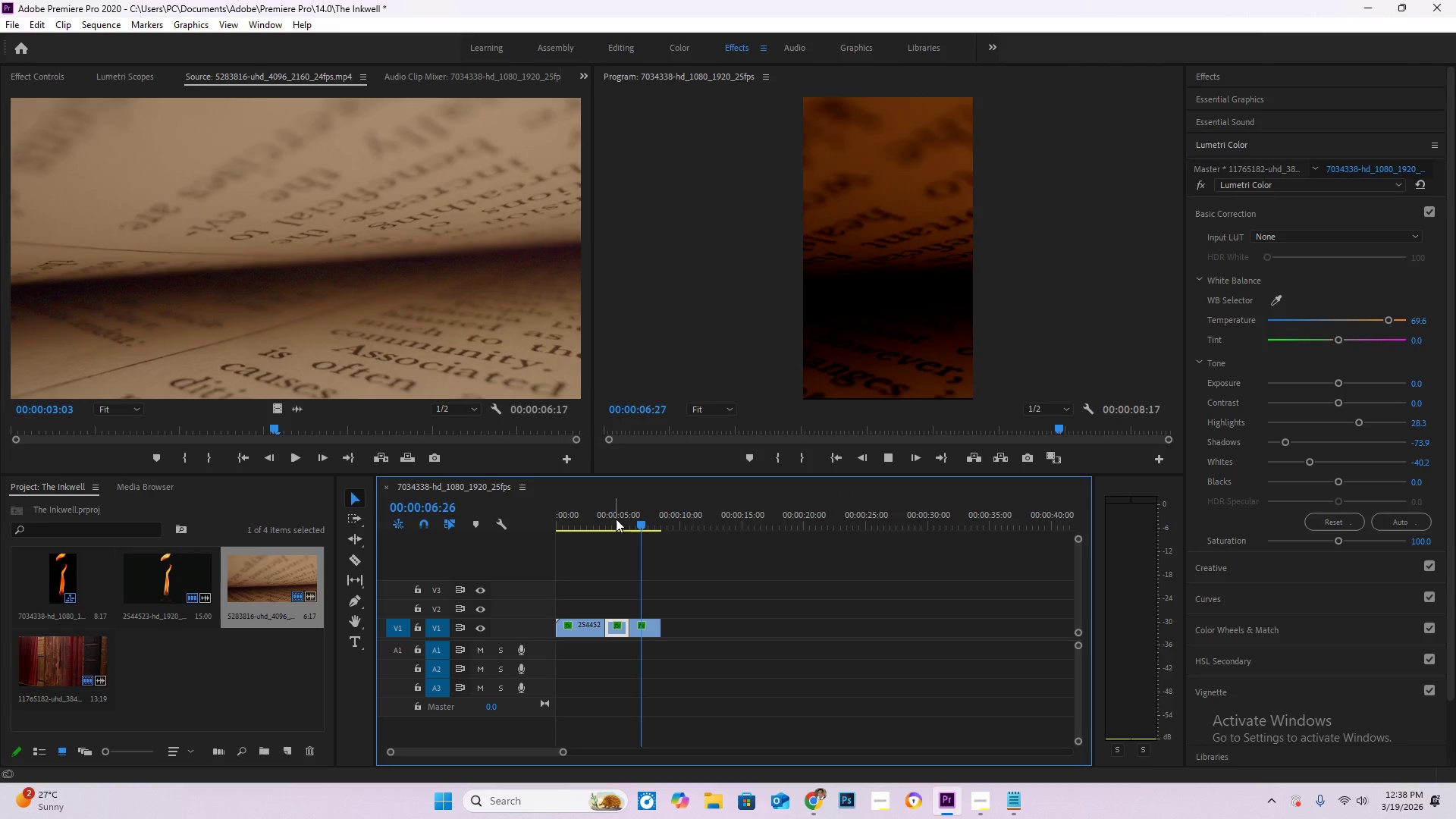 
key(Space)
 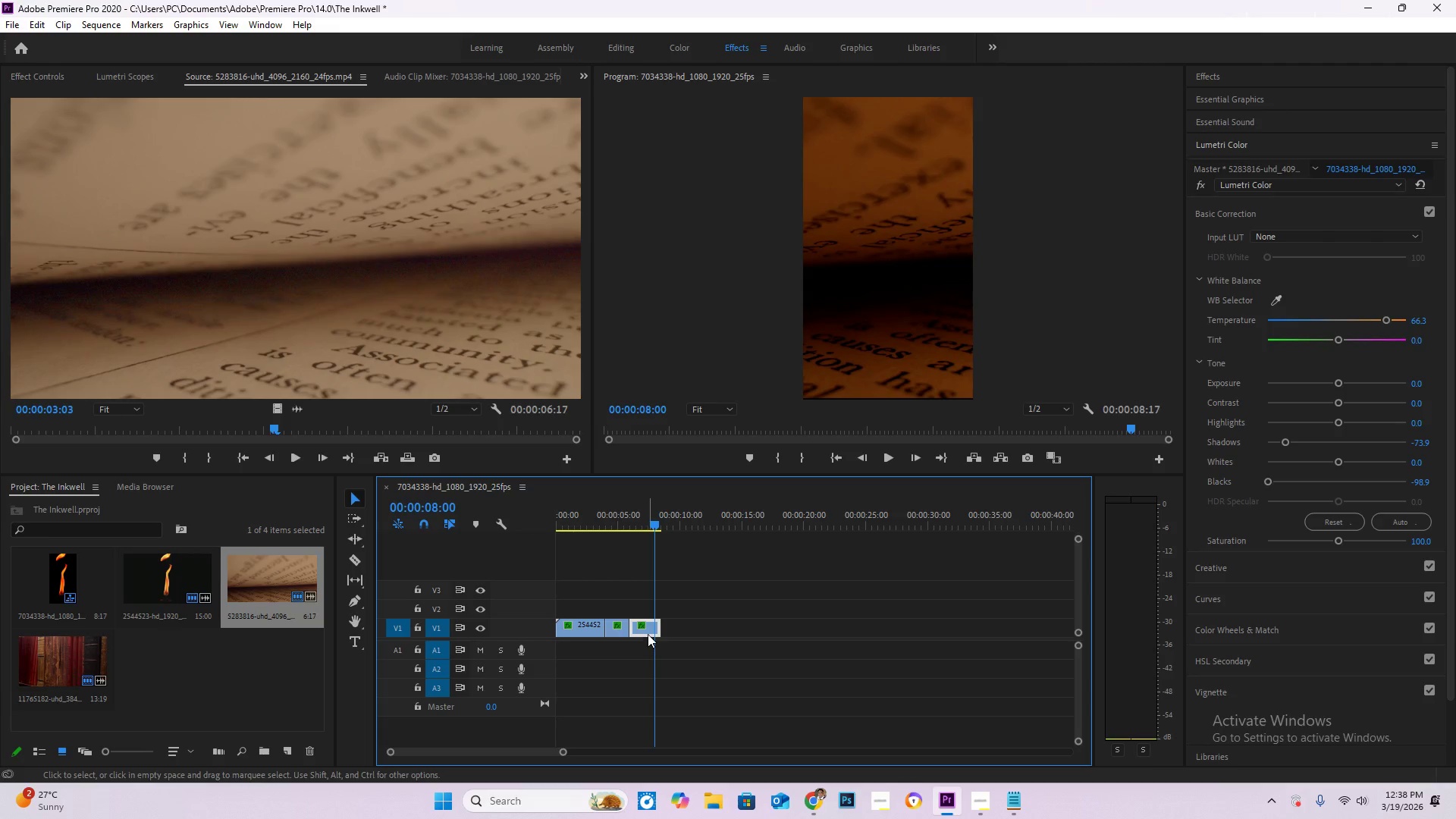 
double_click([647, 631])
 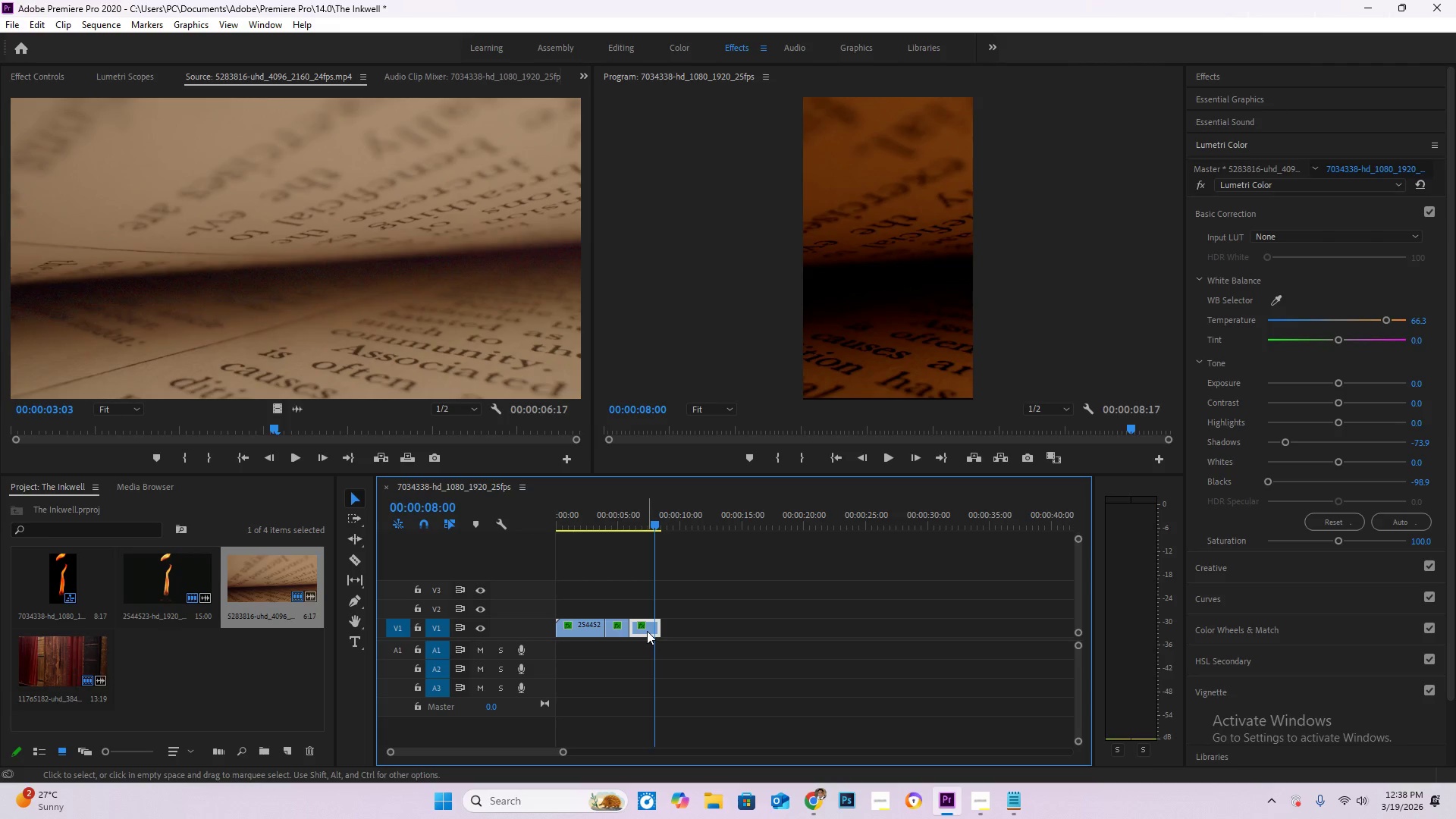 
right_click([647, 631])
 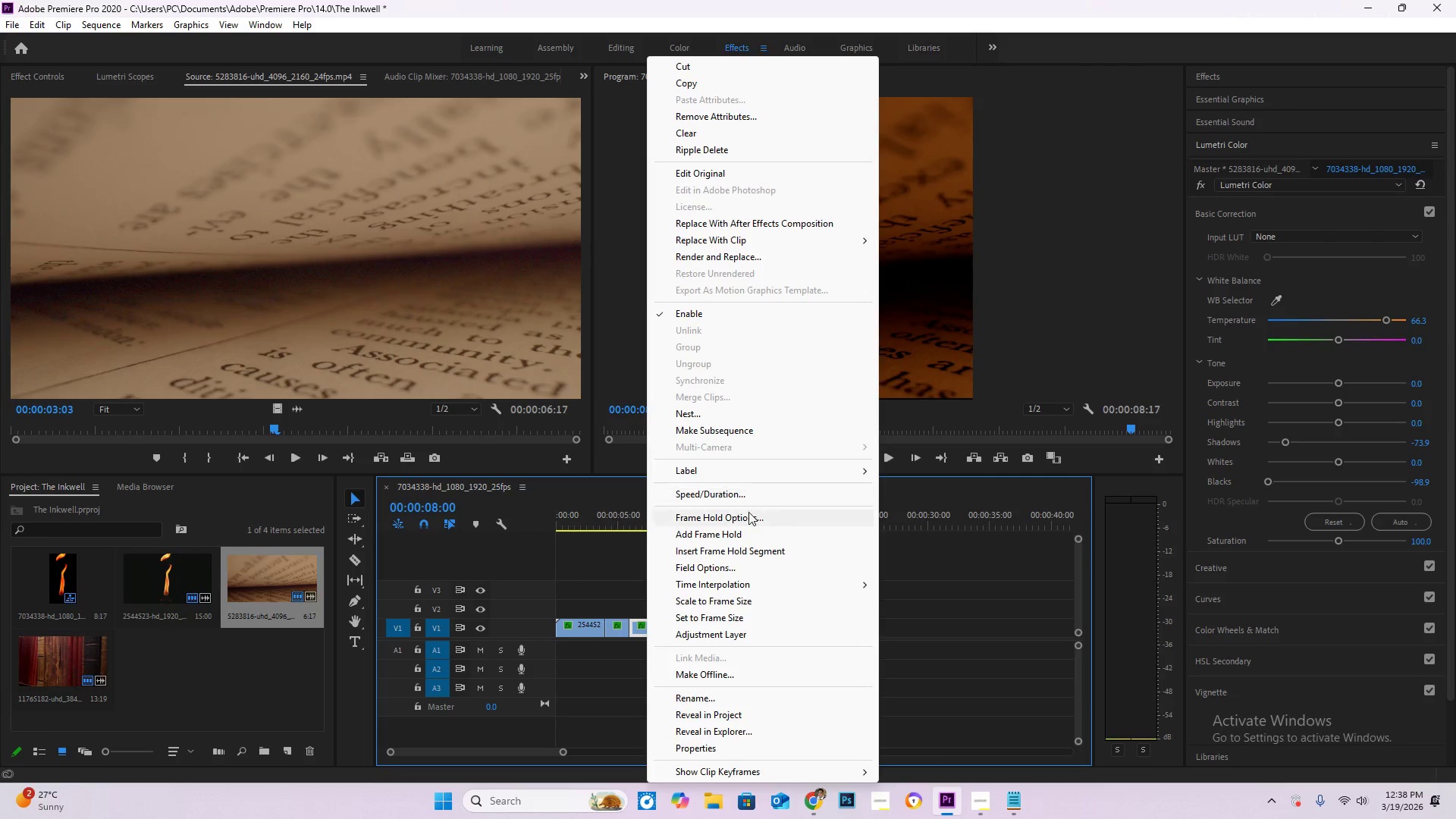 
left_click([745, 497])
 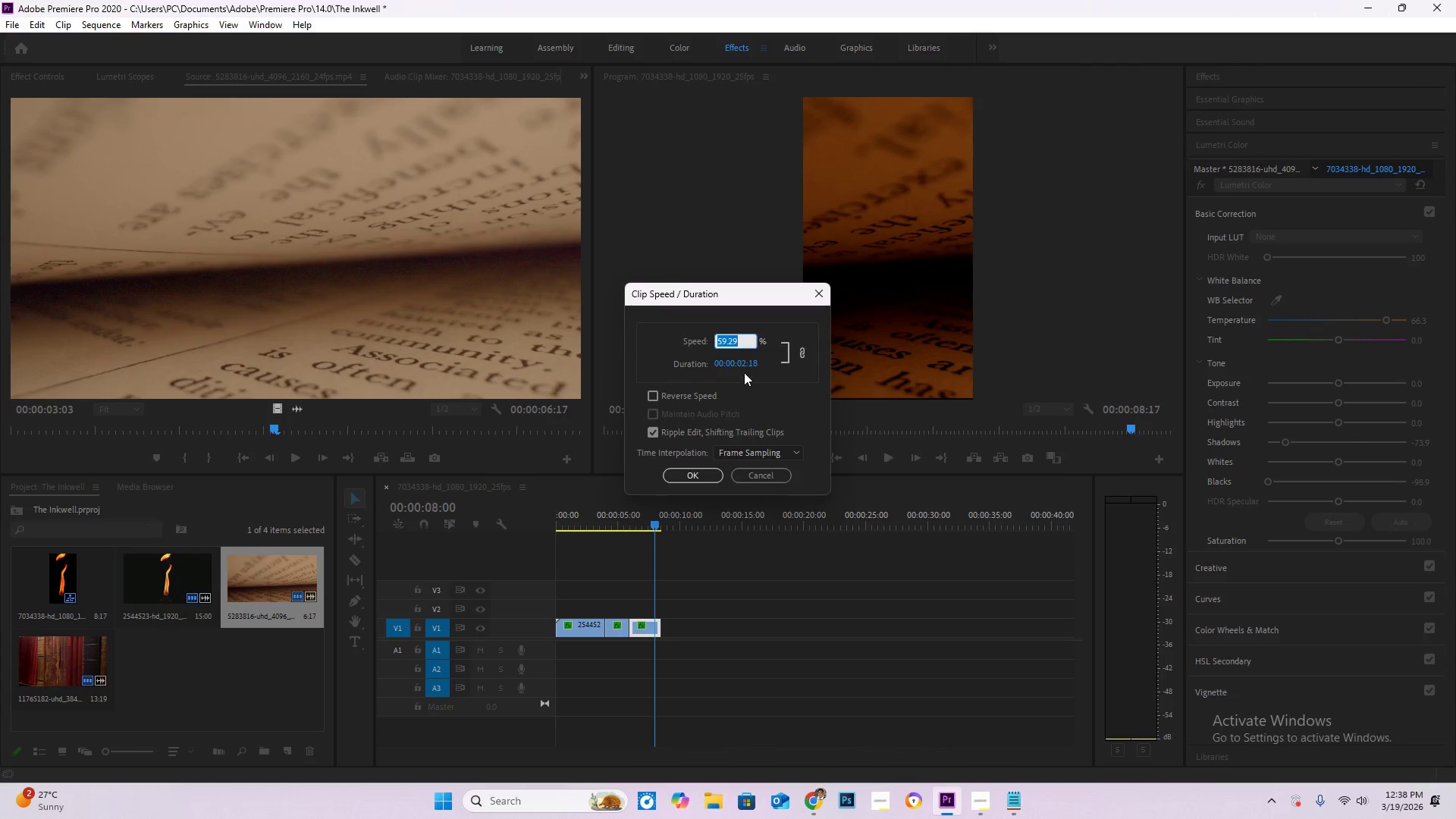 
left_click_drag(start_coordinate=[748, 366], to_coordinate=[801, 377])
 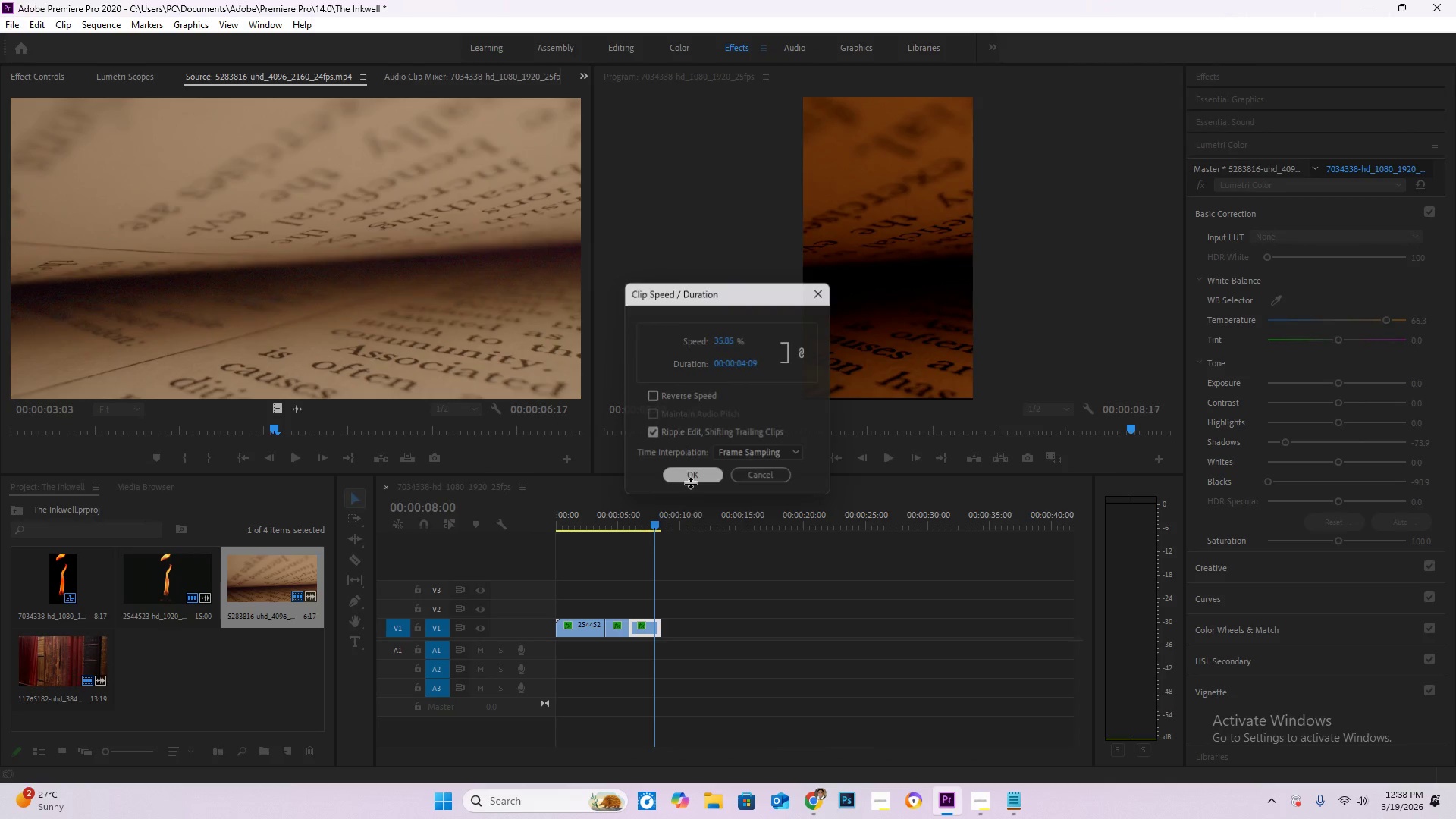 
left_click_drag(start_coordinate=[654, 519], to_coordinate=[617, 515])
 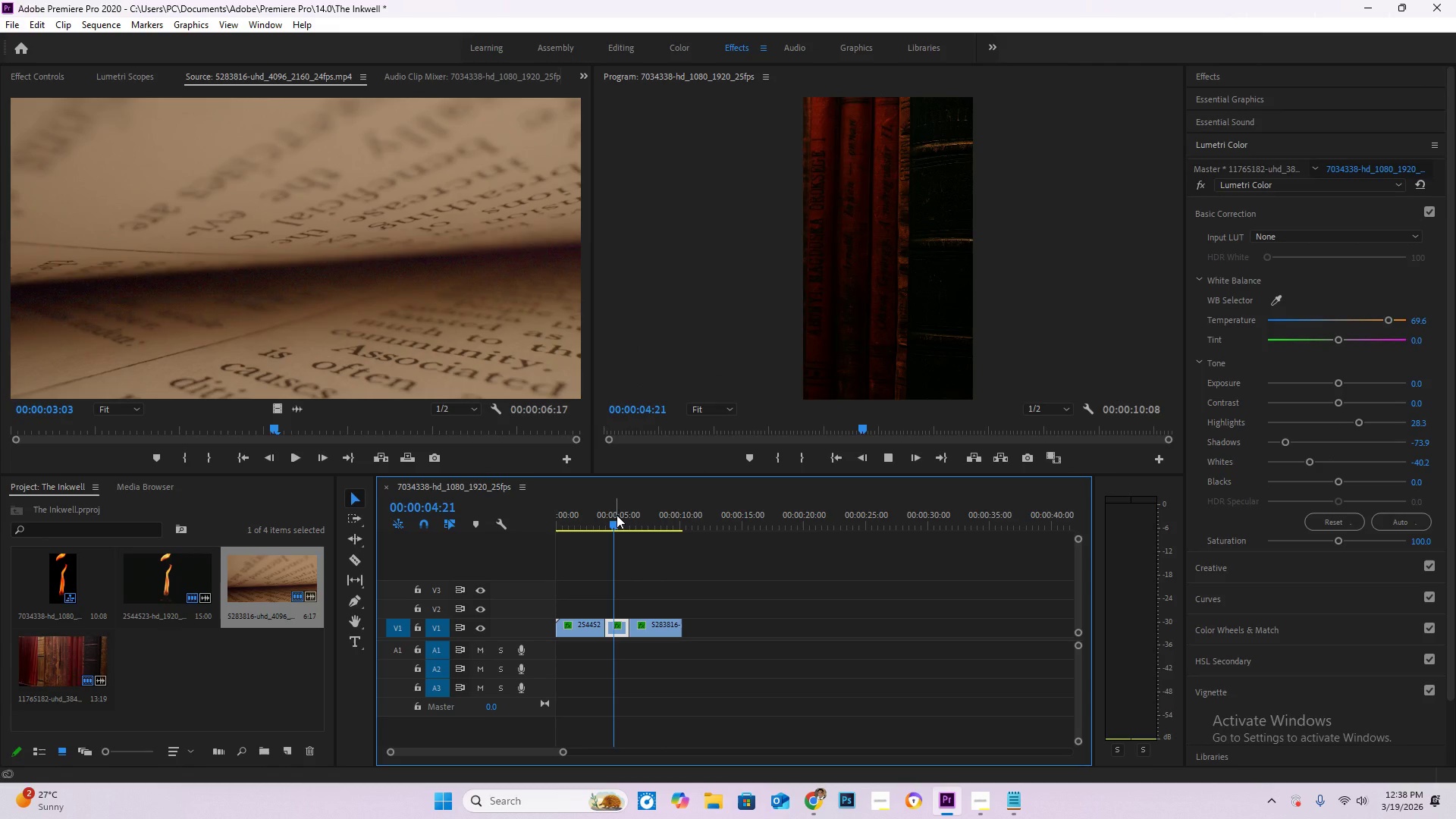 
key(Space)
 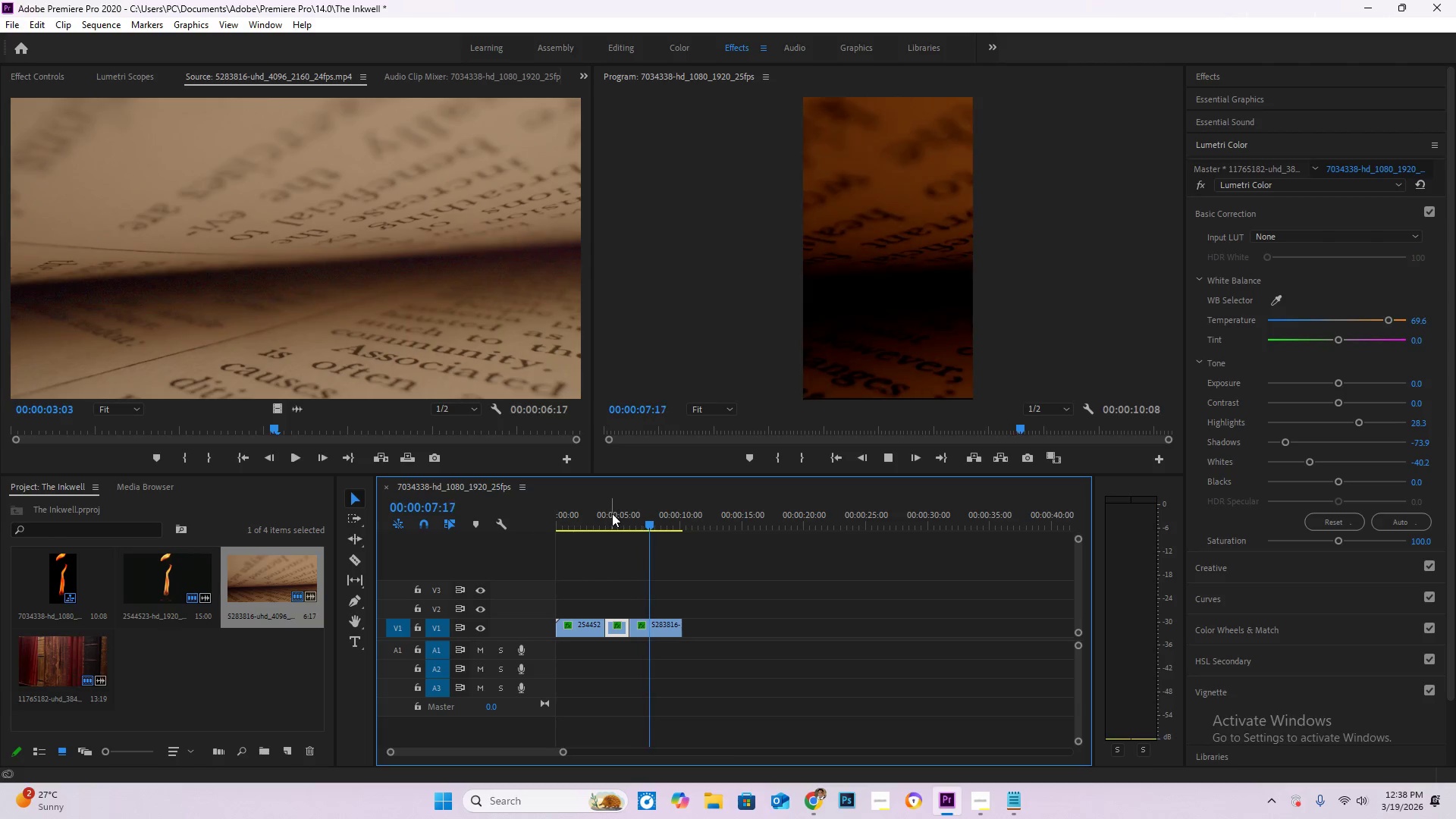 
wait(5.53)
 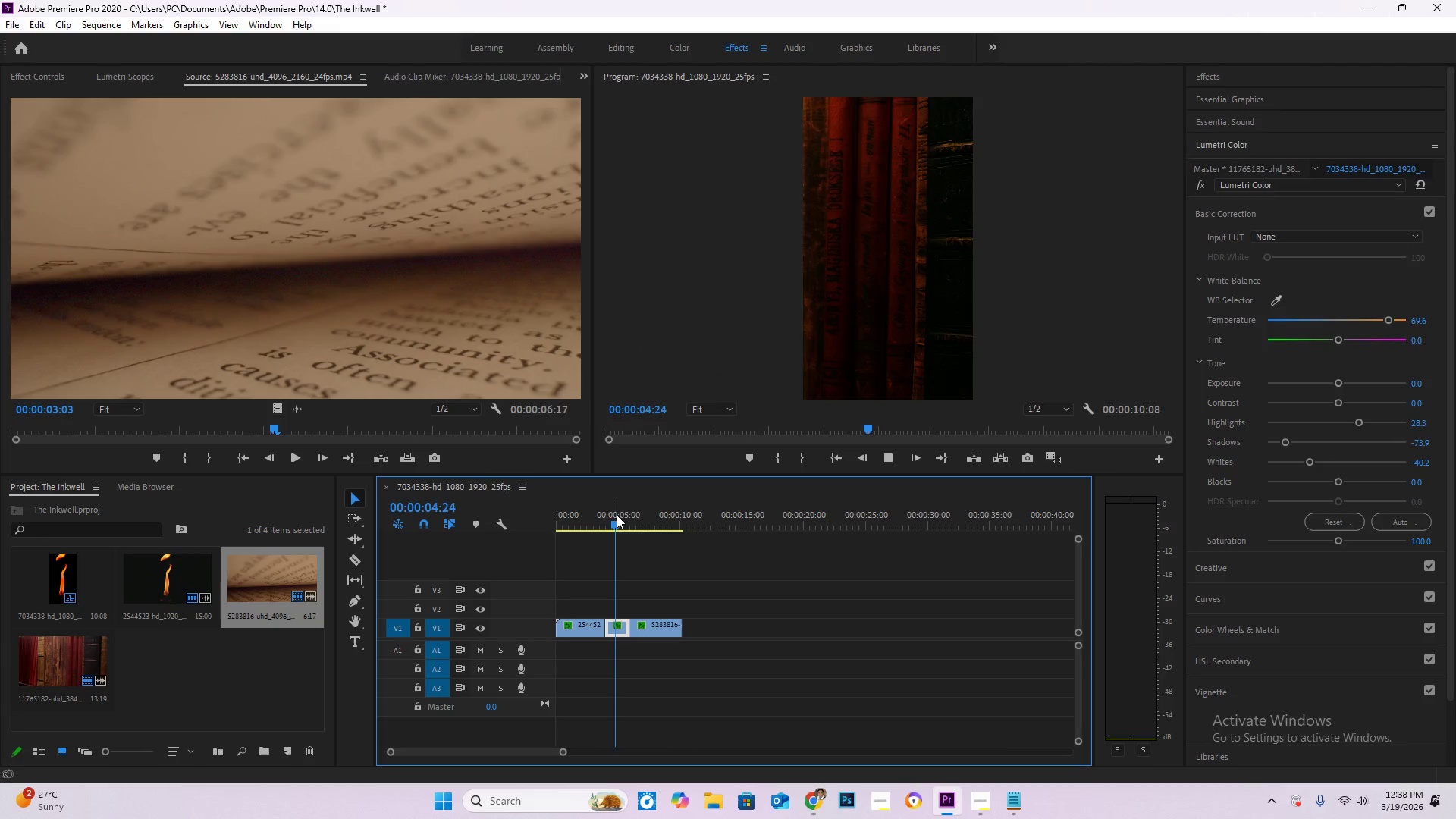 
key(Space)
 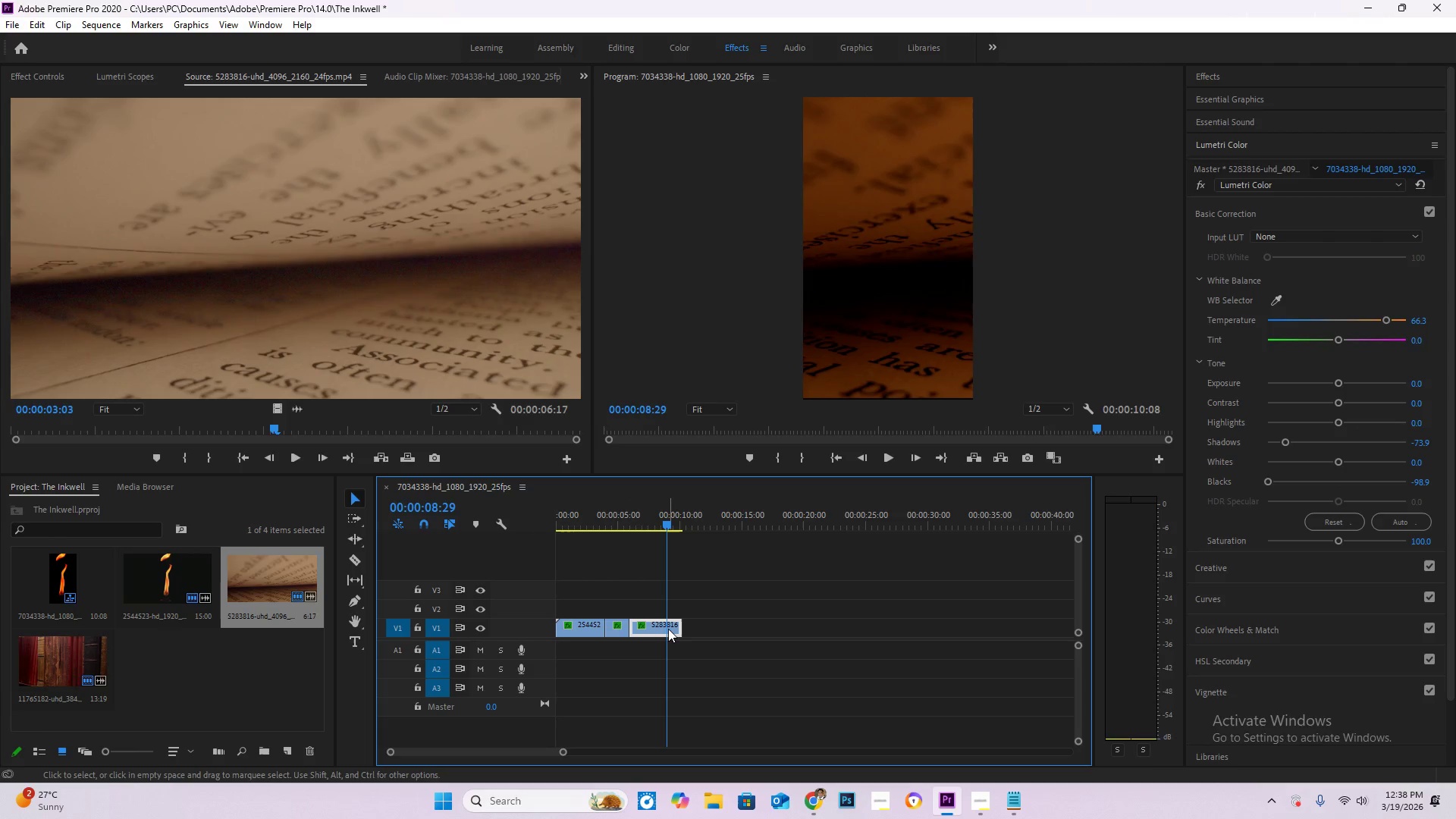 
left_click([668, 629])
 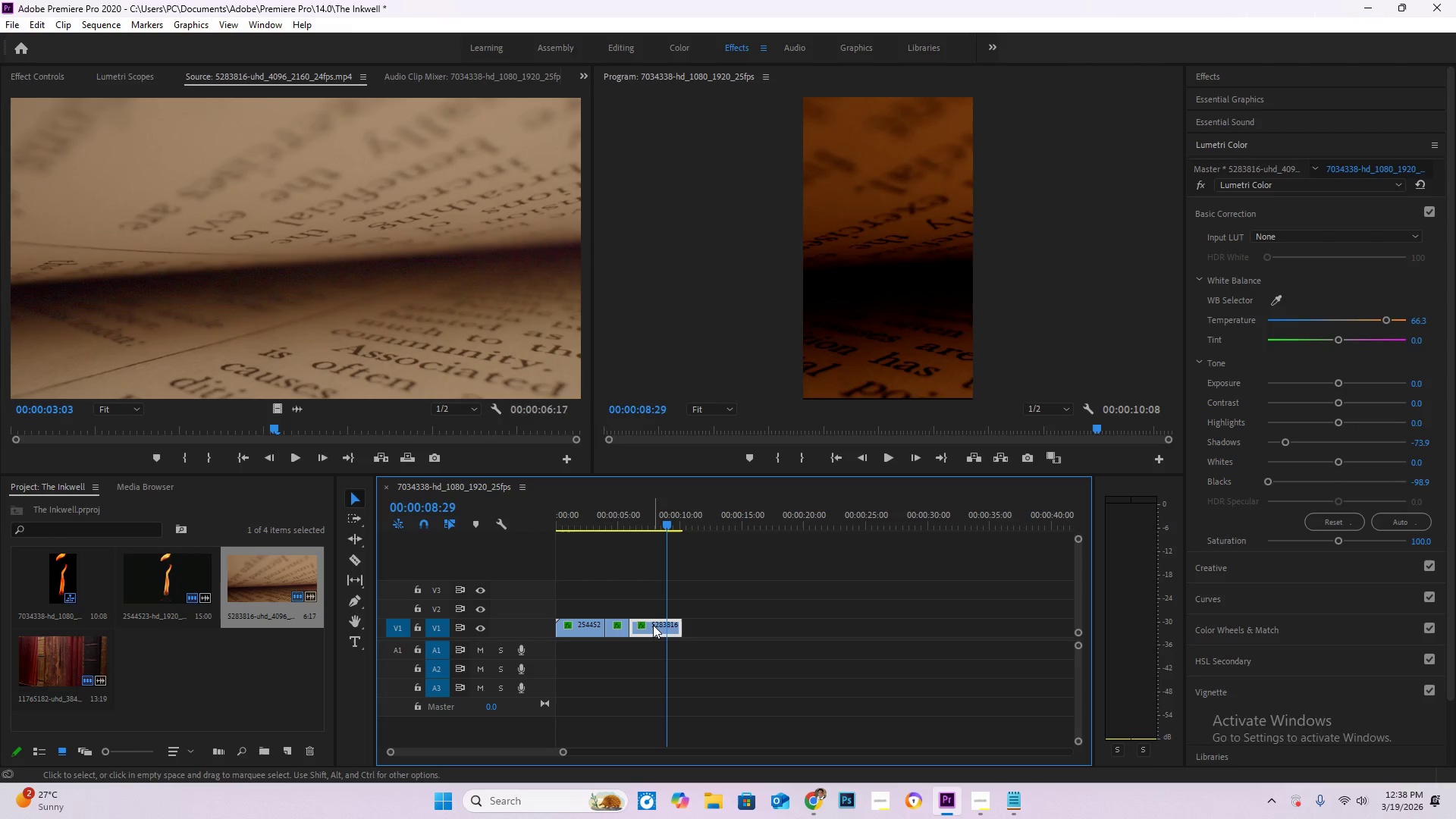 
key(Delete)
 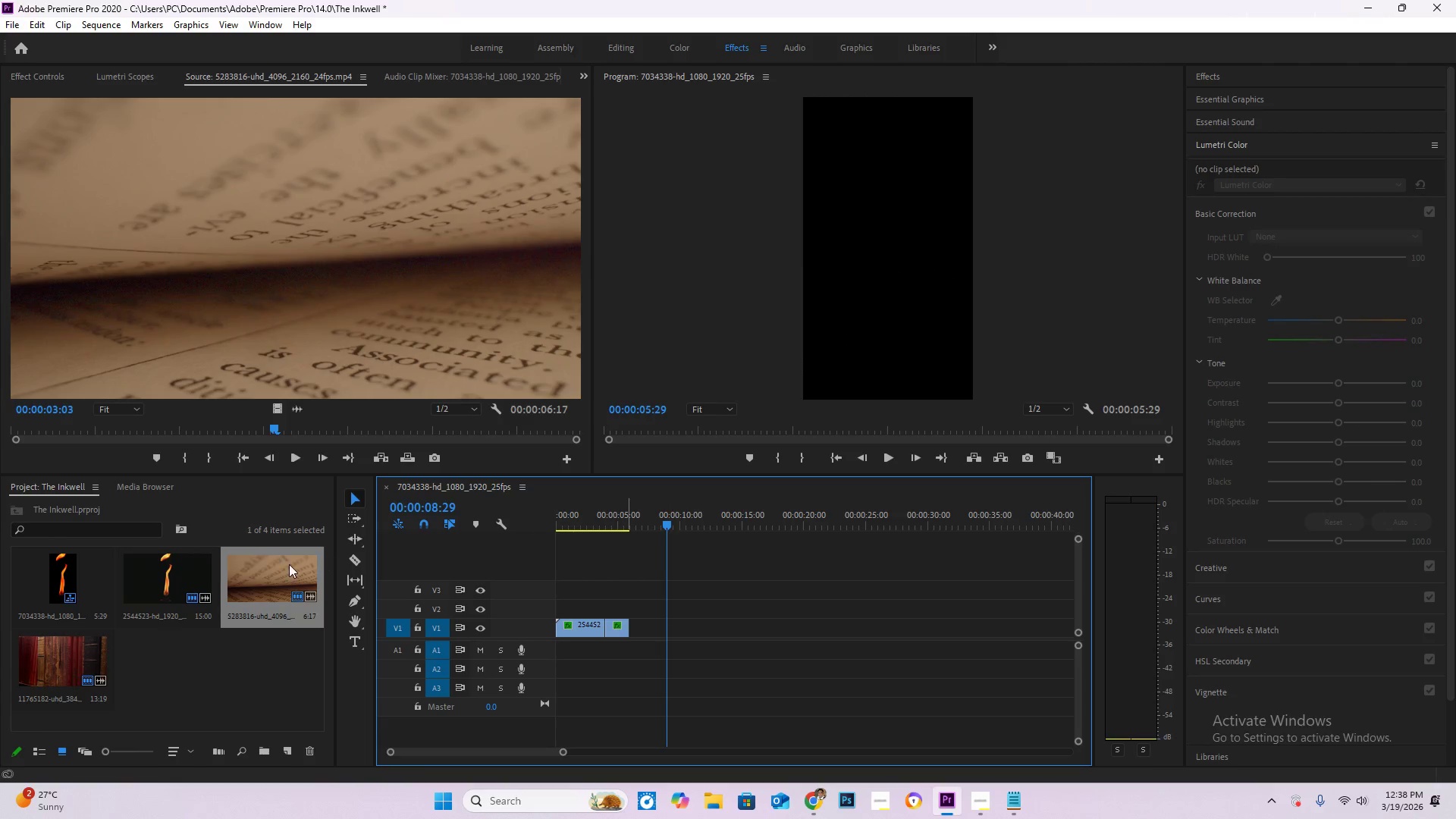 
left_click([289, 564])
 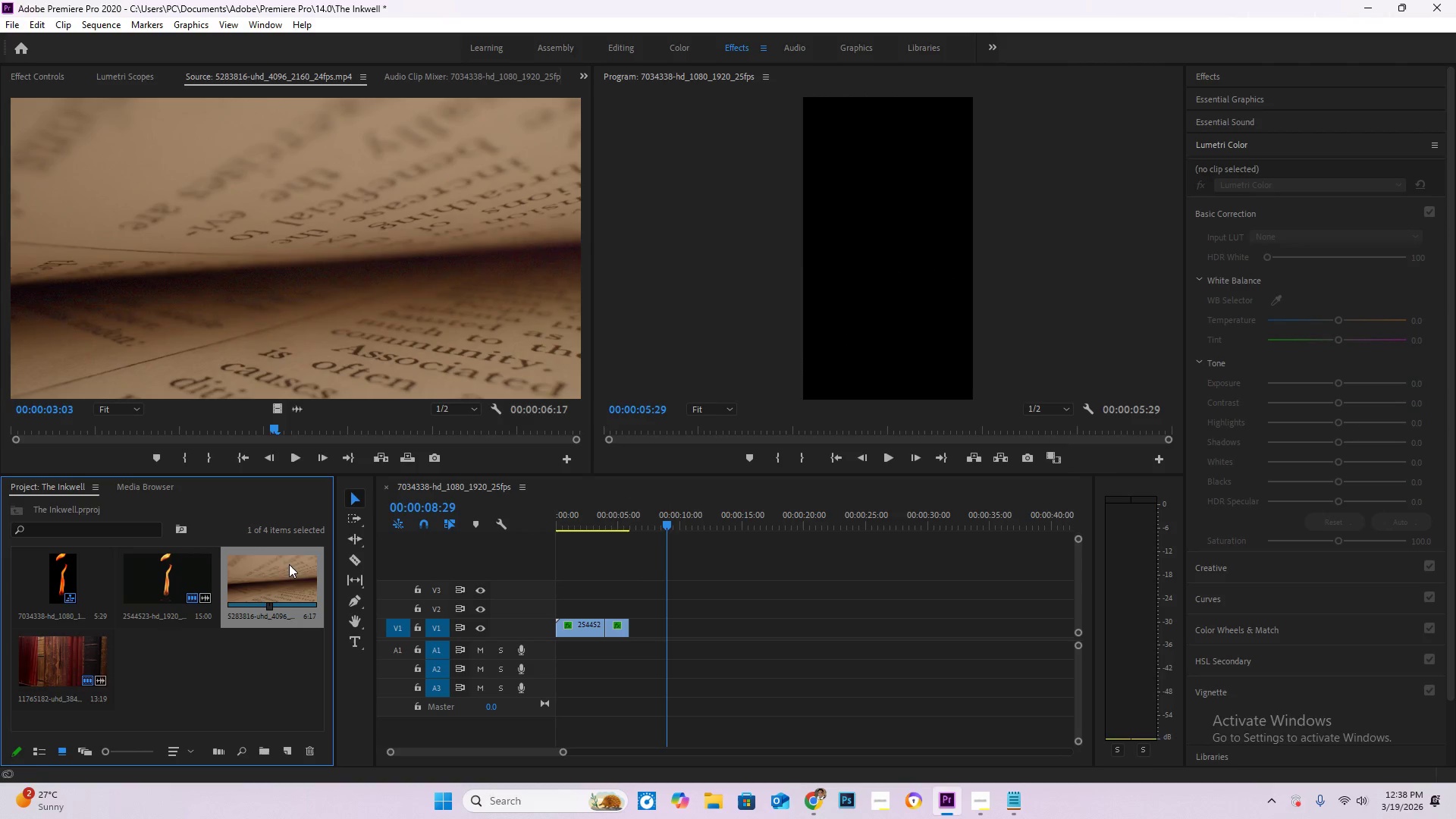 
key(Delete)
 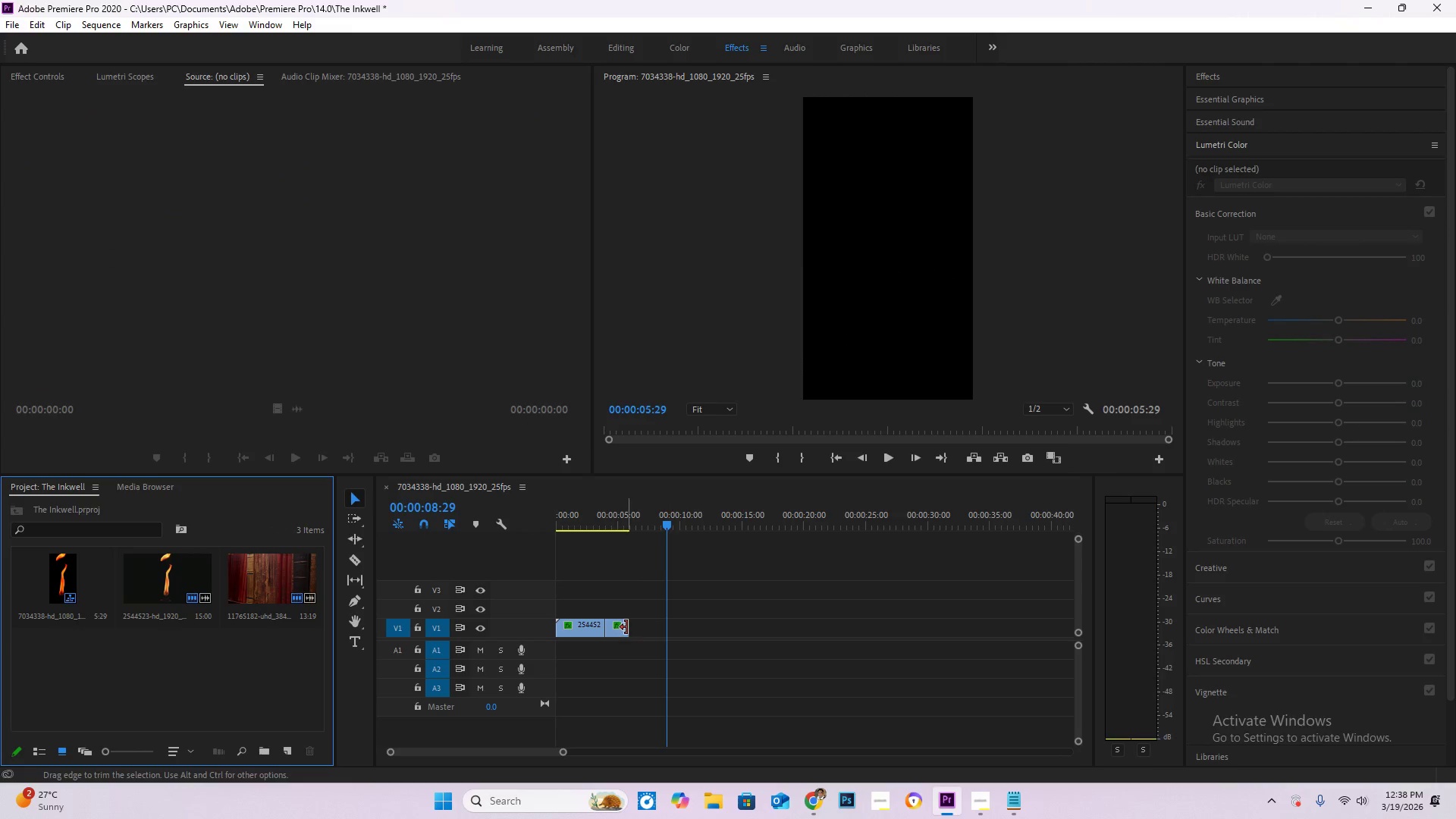 
left_click_drag(start_coordinate=[626, 627], to_coordinate=[649, 630])
 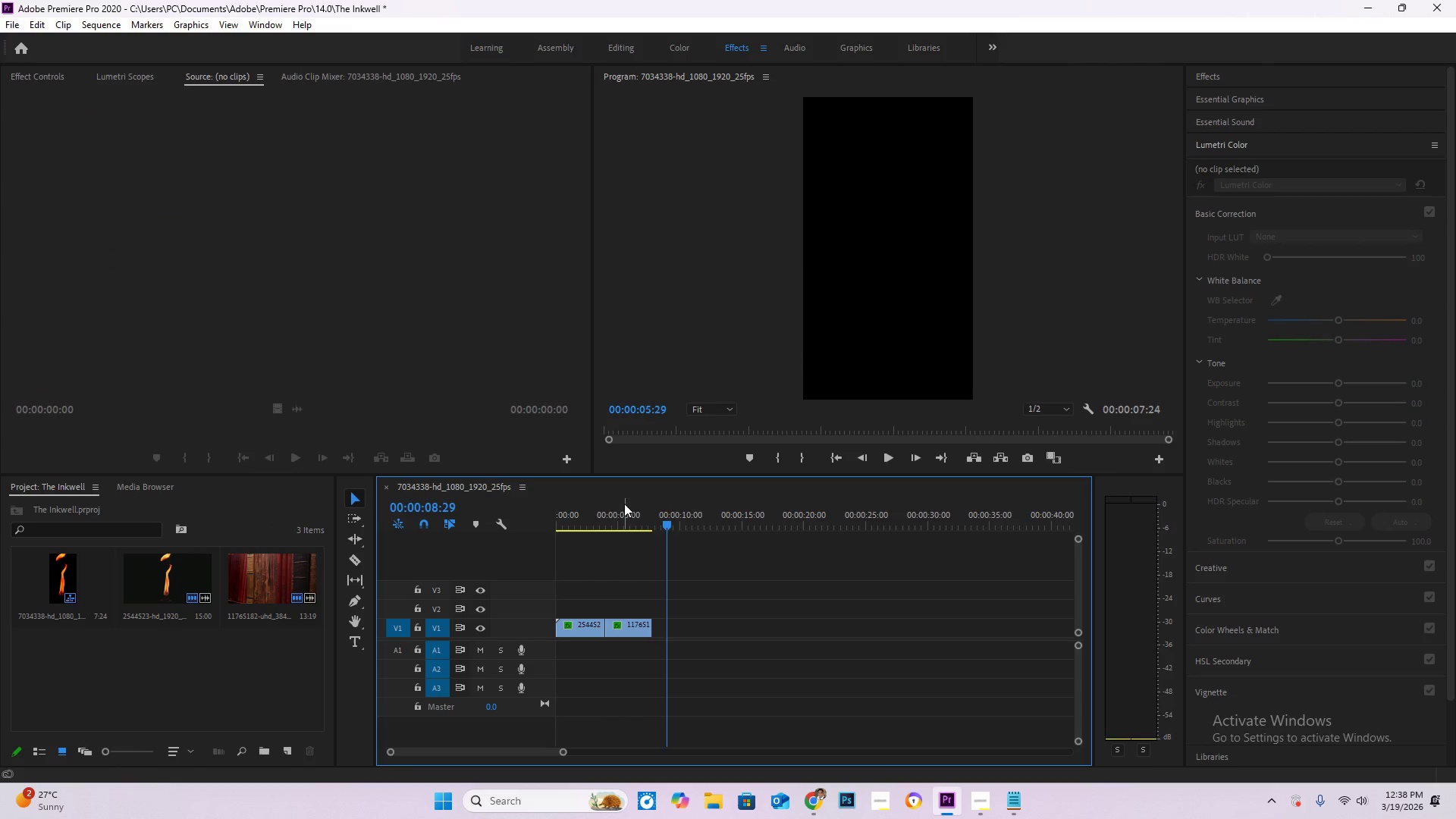 
left_click_drag(start_coordinate=[623, 504], to_coordinate=[482, 501])
 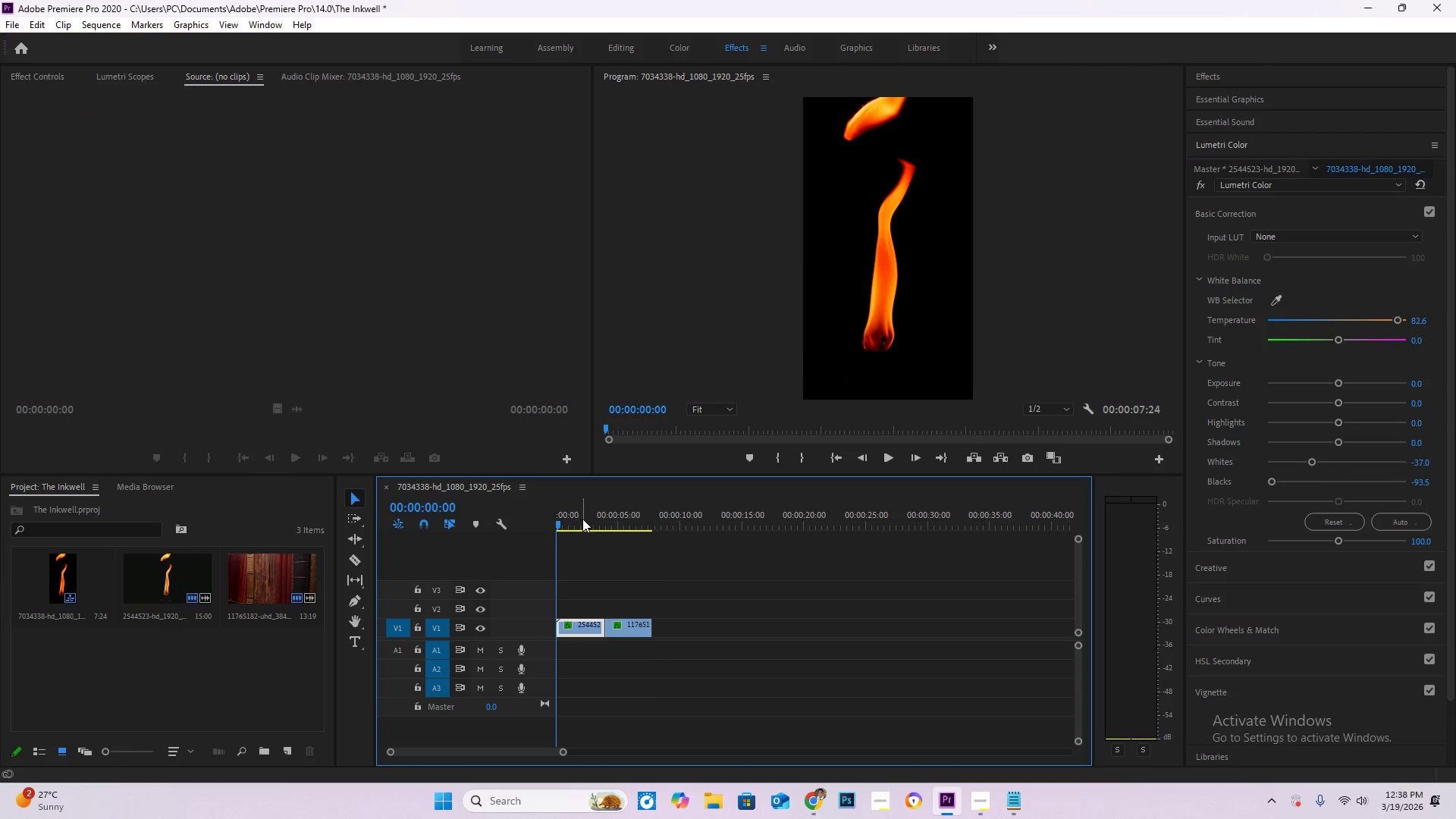 
left_click_drag(start_coordinate=[557, 523], to_coordinate=[536, 522])
 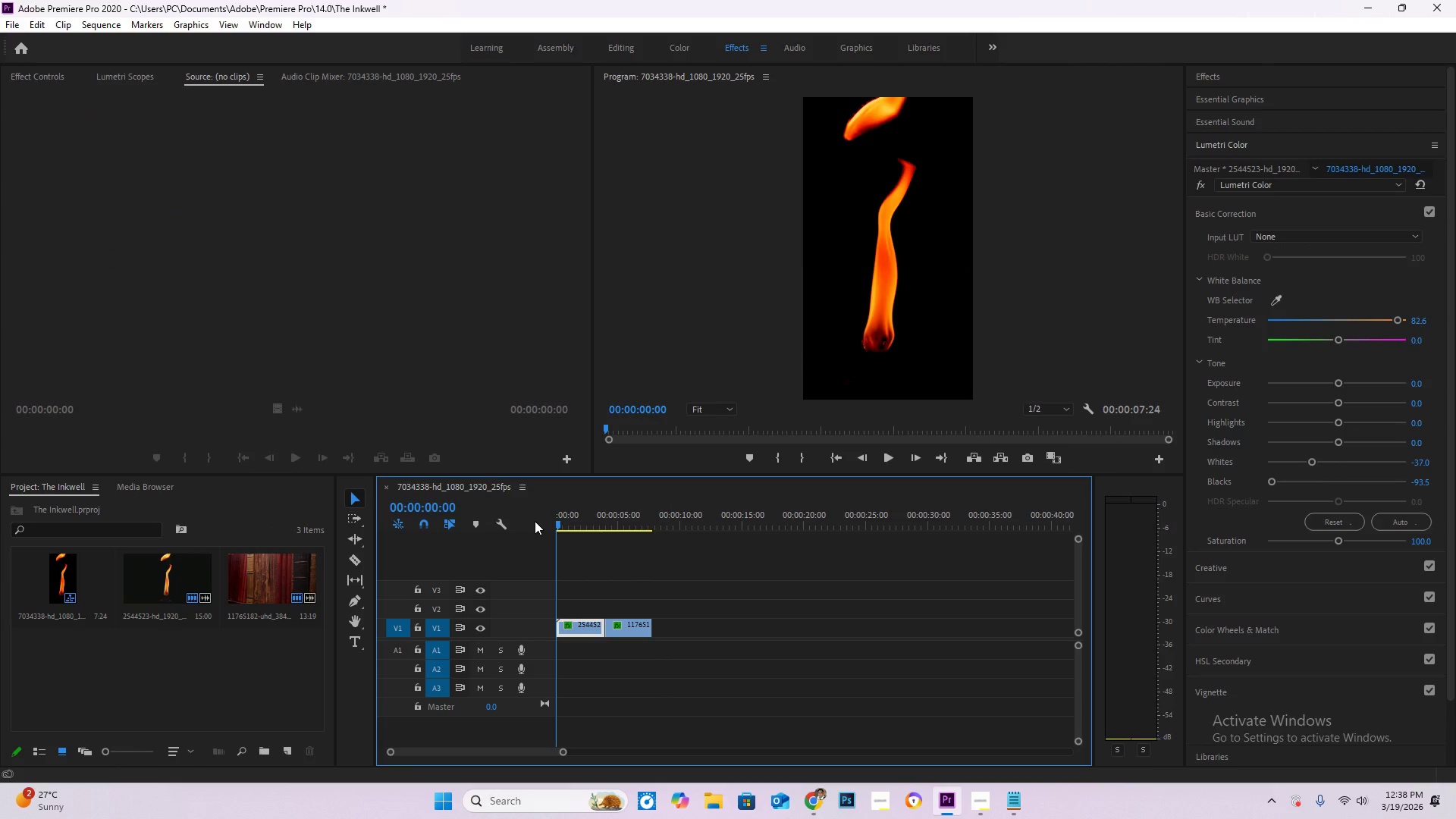 
key(Space)
 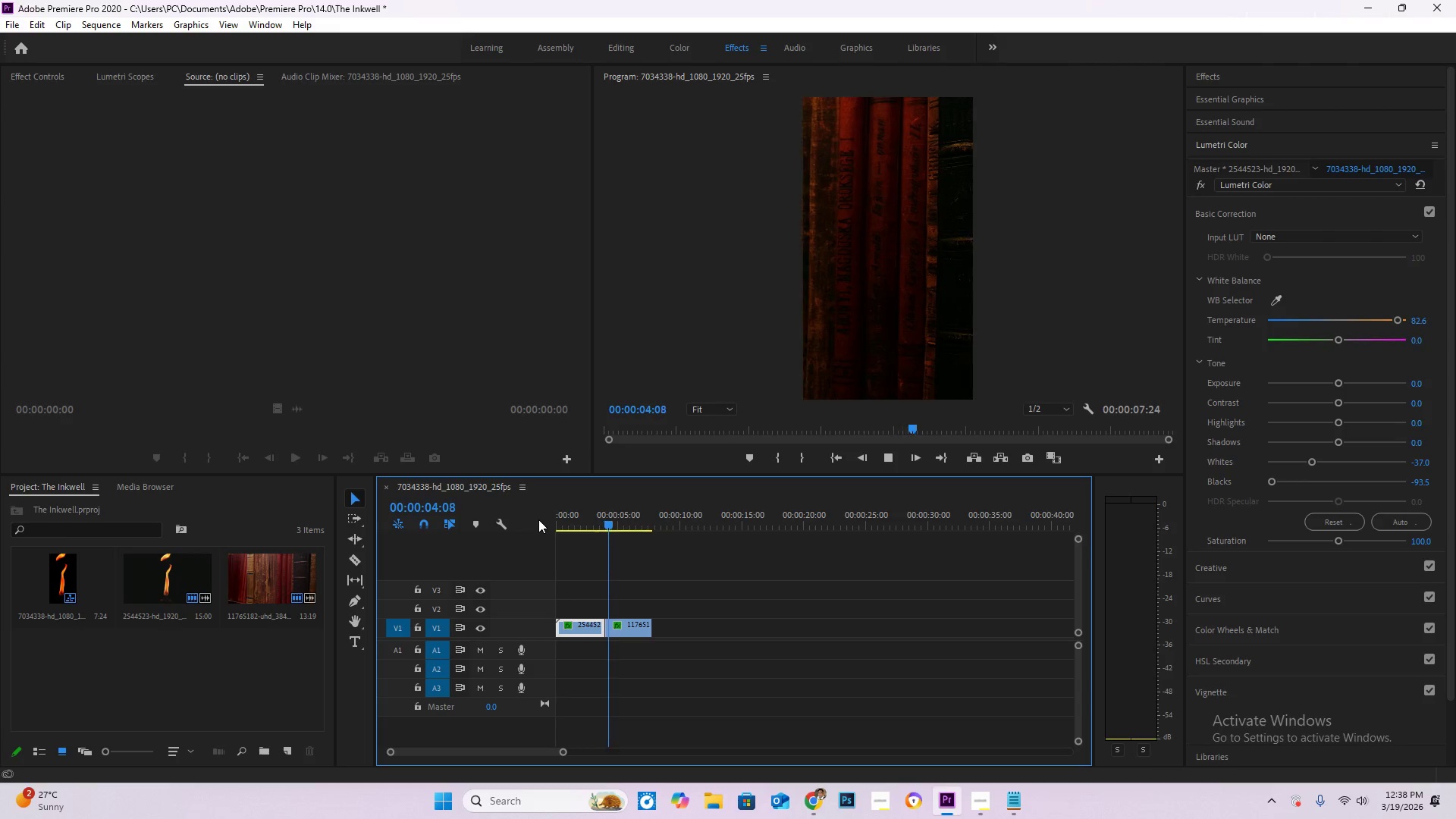 
wait(9.62)
 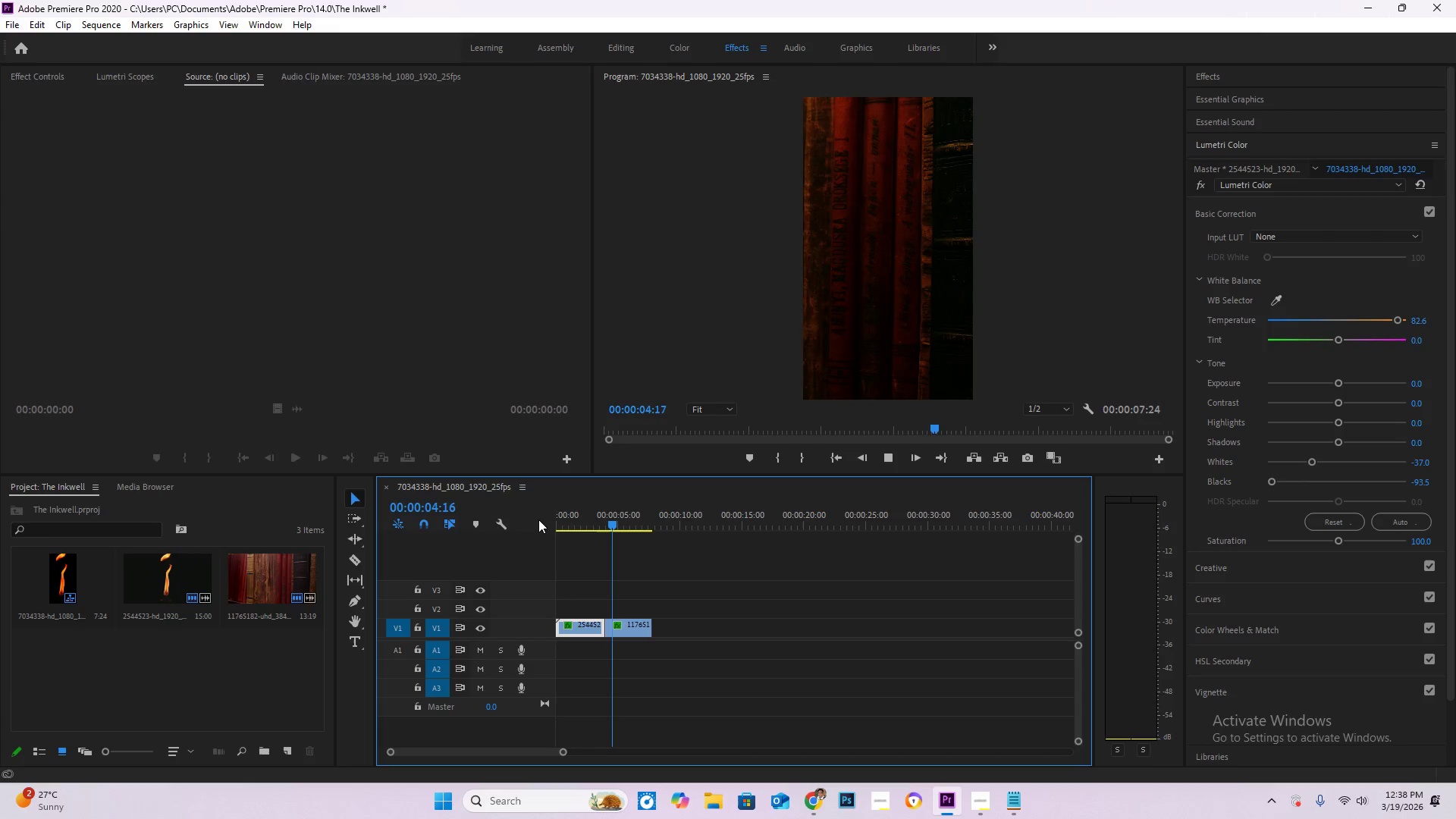 
key(Control+S)
 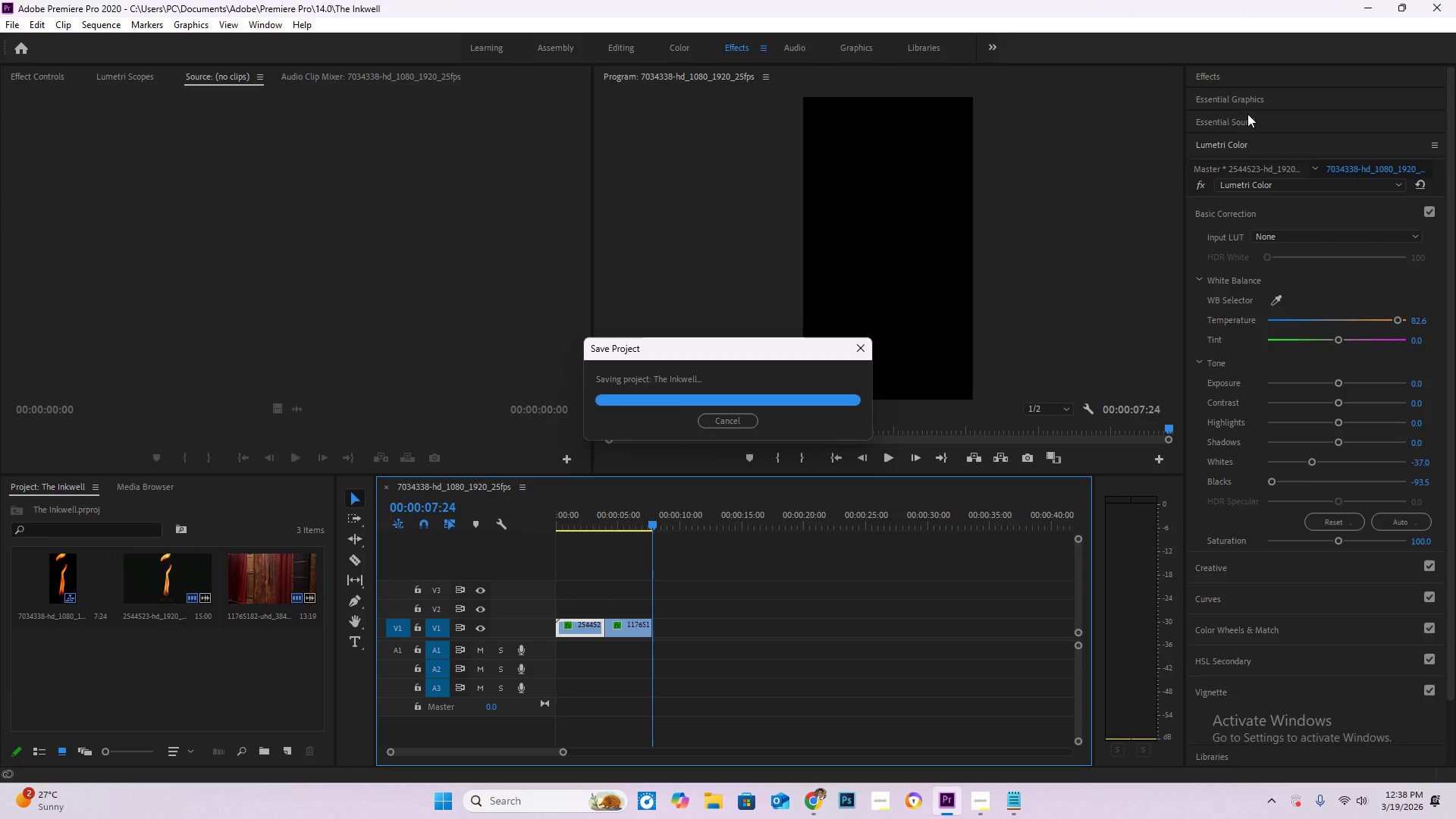 
left_click([1238, 77])
 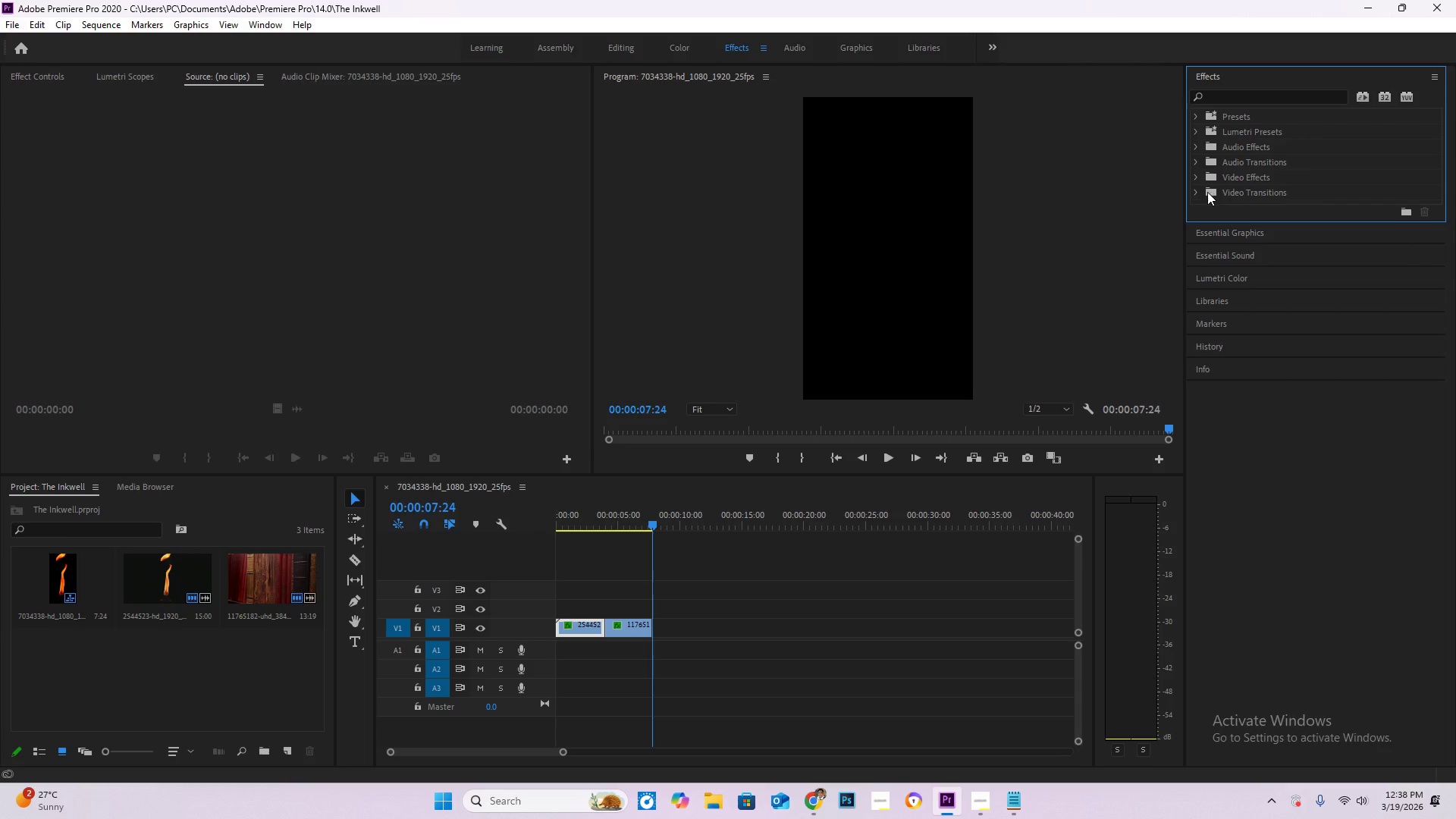 
left_click([1193, 189])
 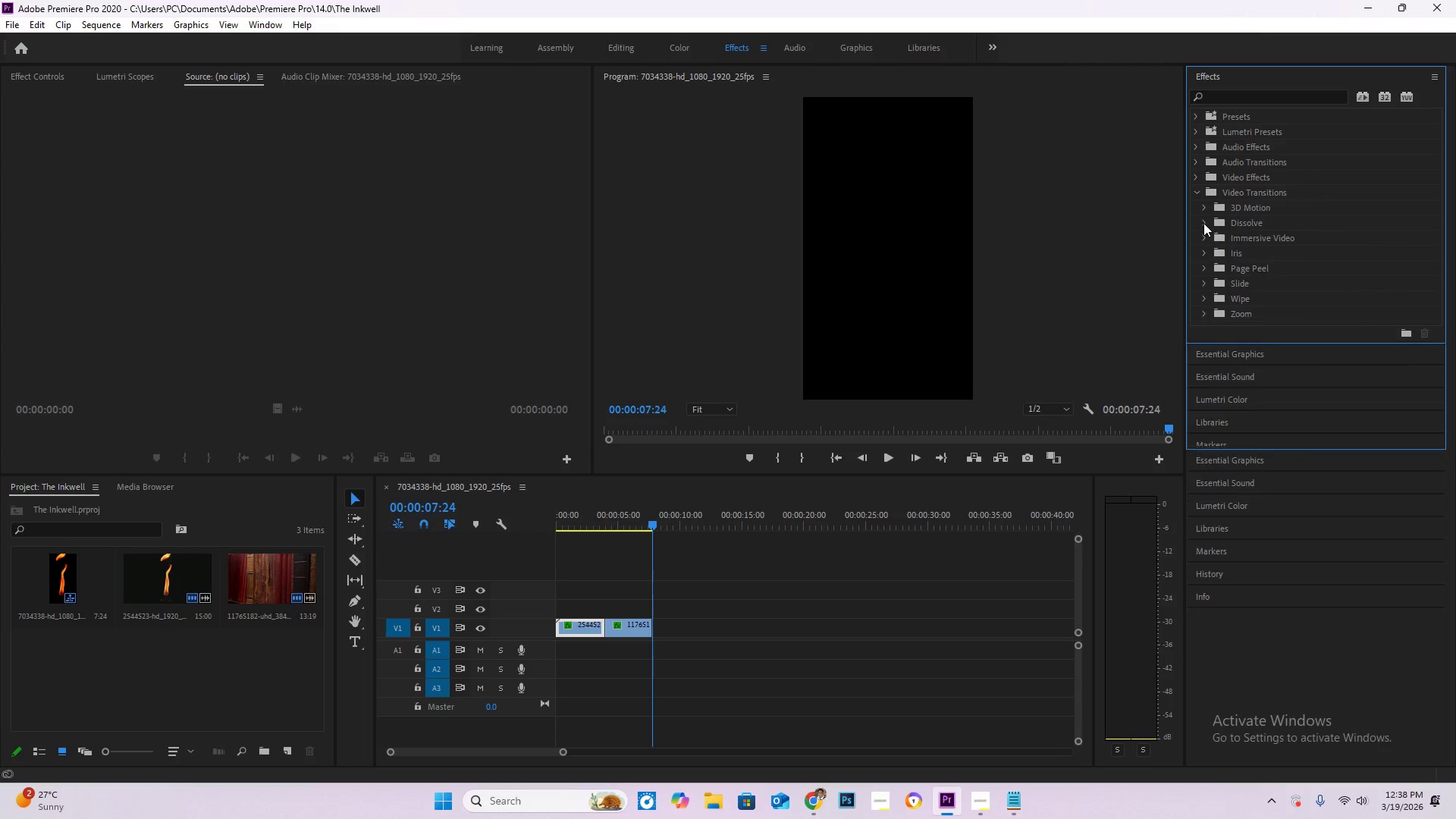 
left_click_drag(start_coordinate=[1279, 249], to_coordinate=[559, 634])
 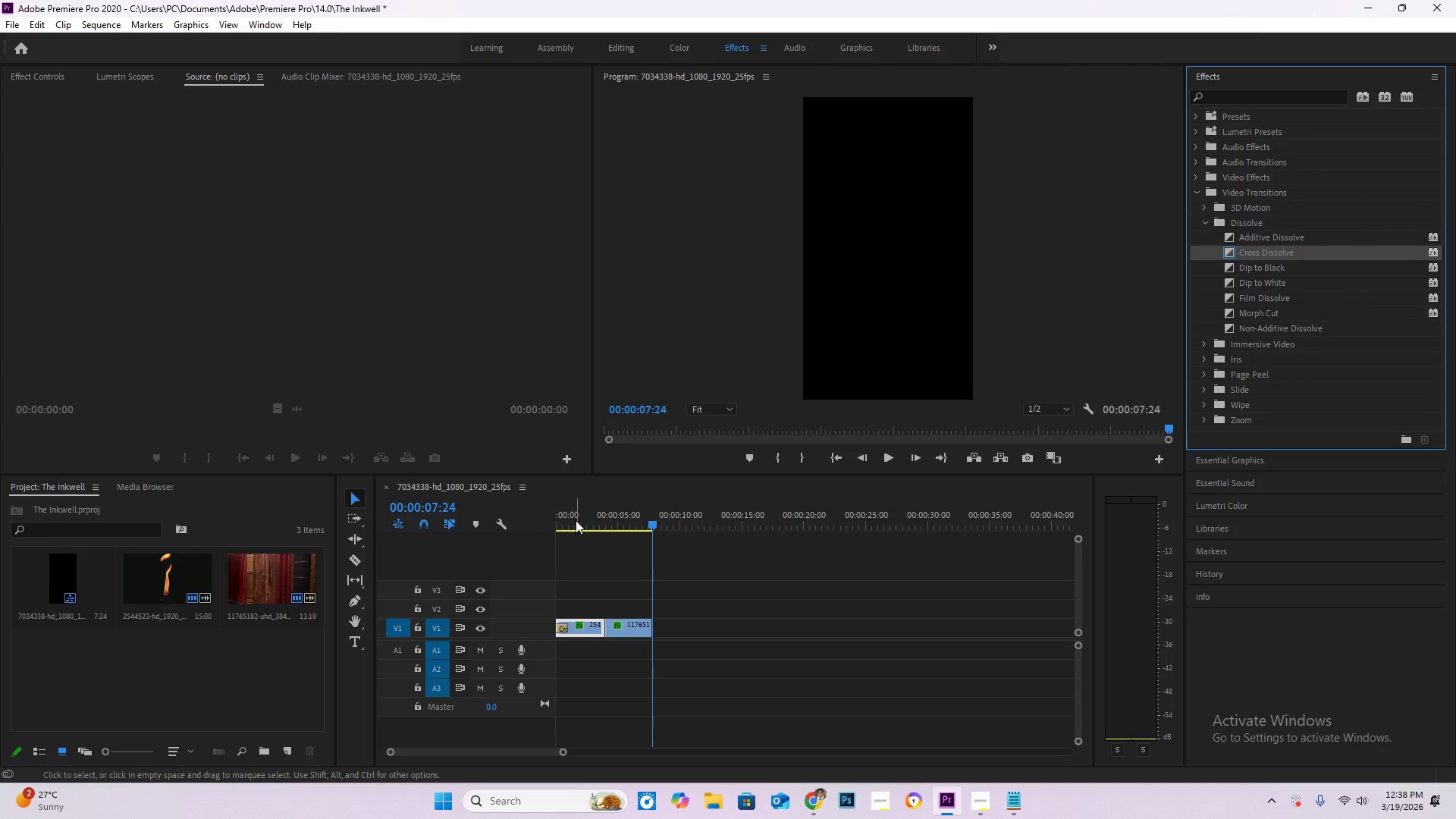 
left_click_drag(start_coordinate=[574, 516], to_coordinate=[511, 510])
 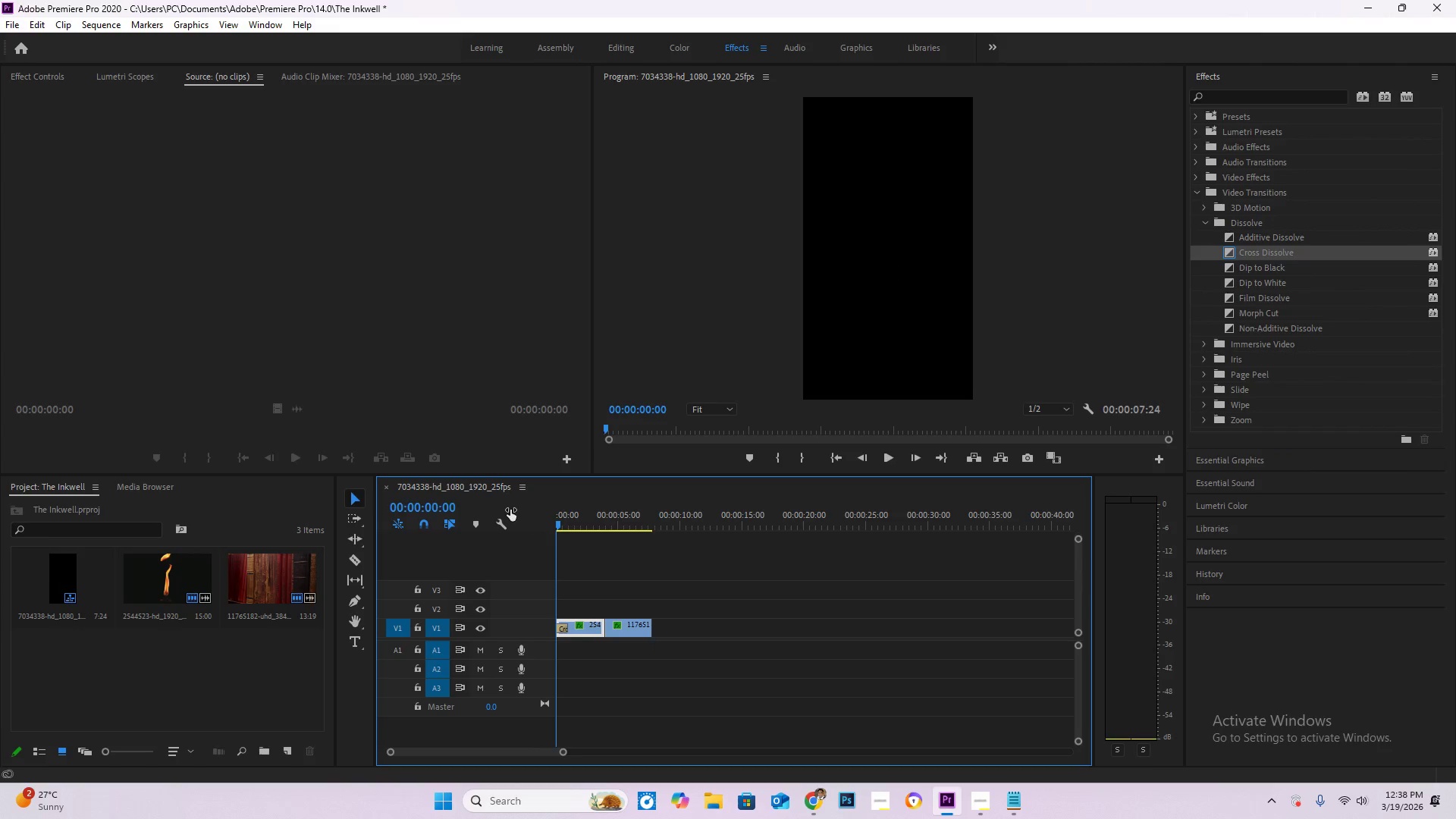 
key(Space)
 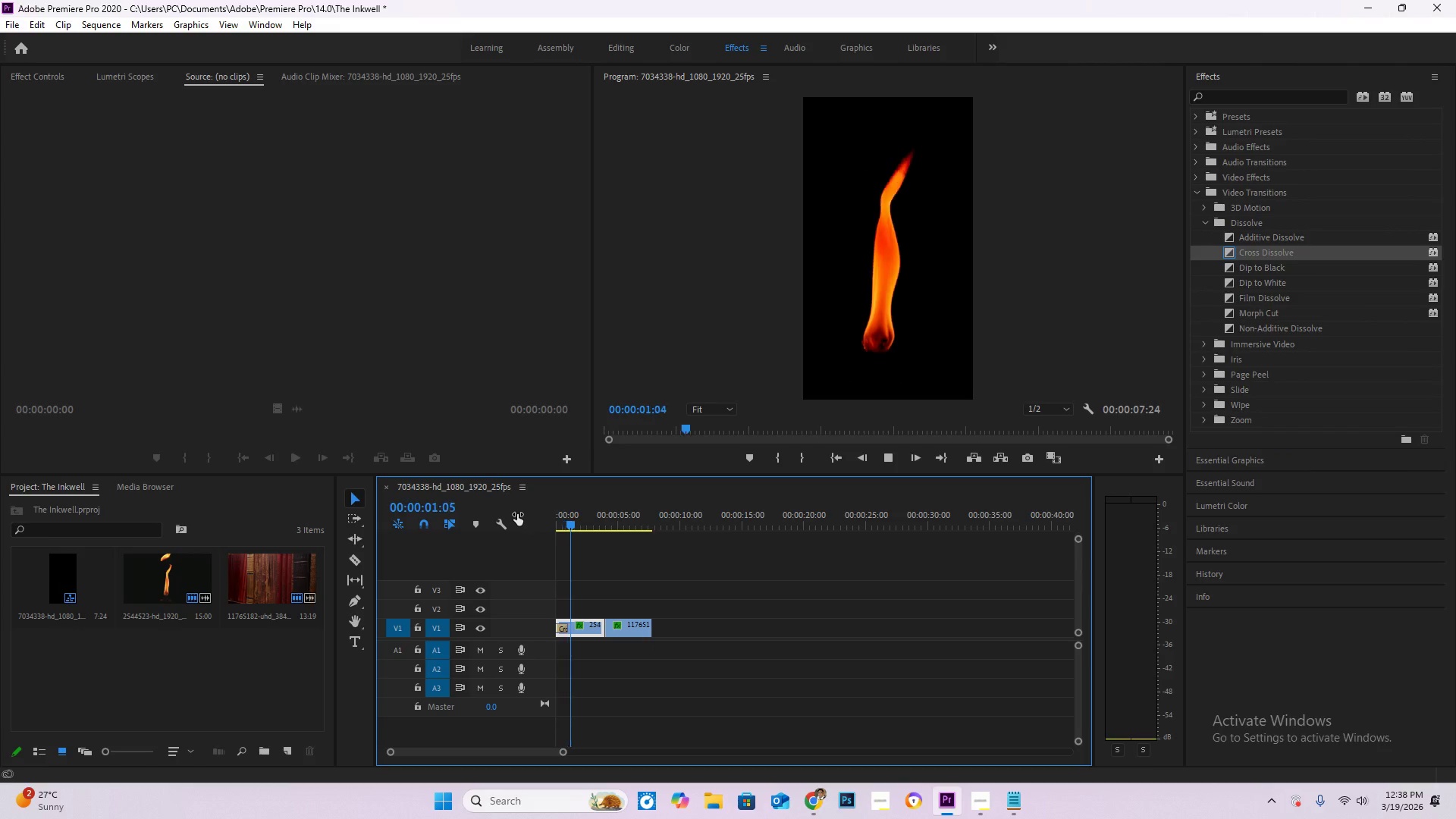 
key(Space)
 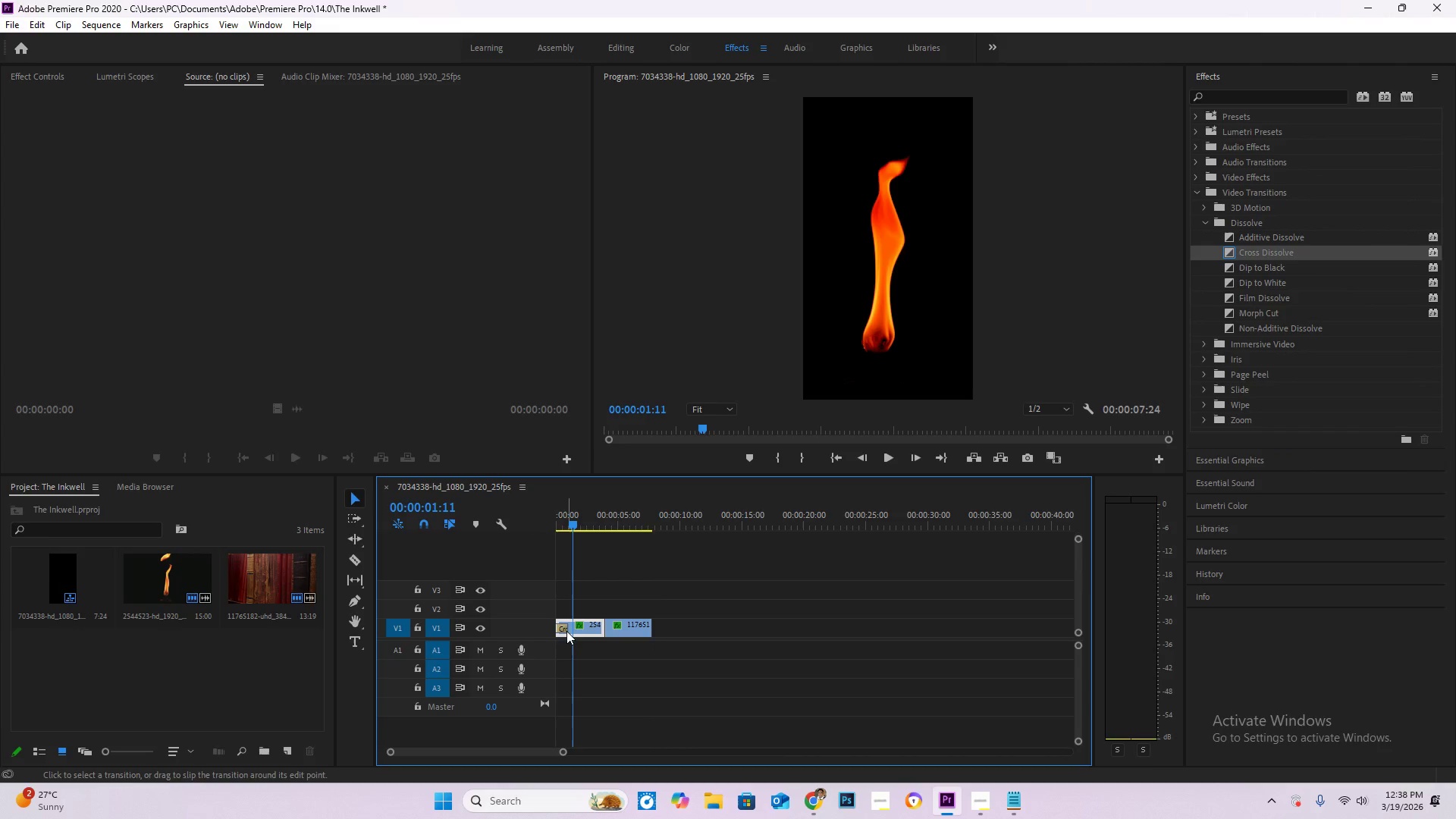 
left_click([566, 629])
 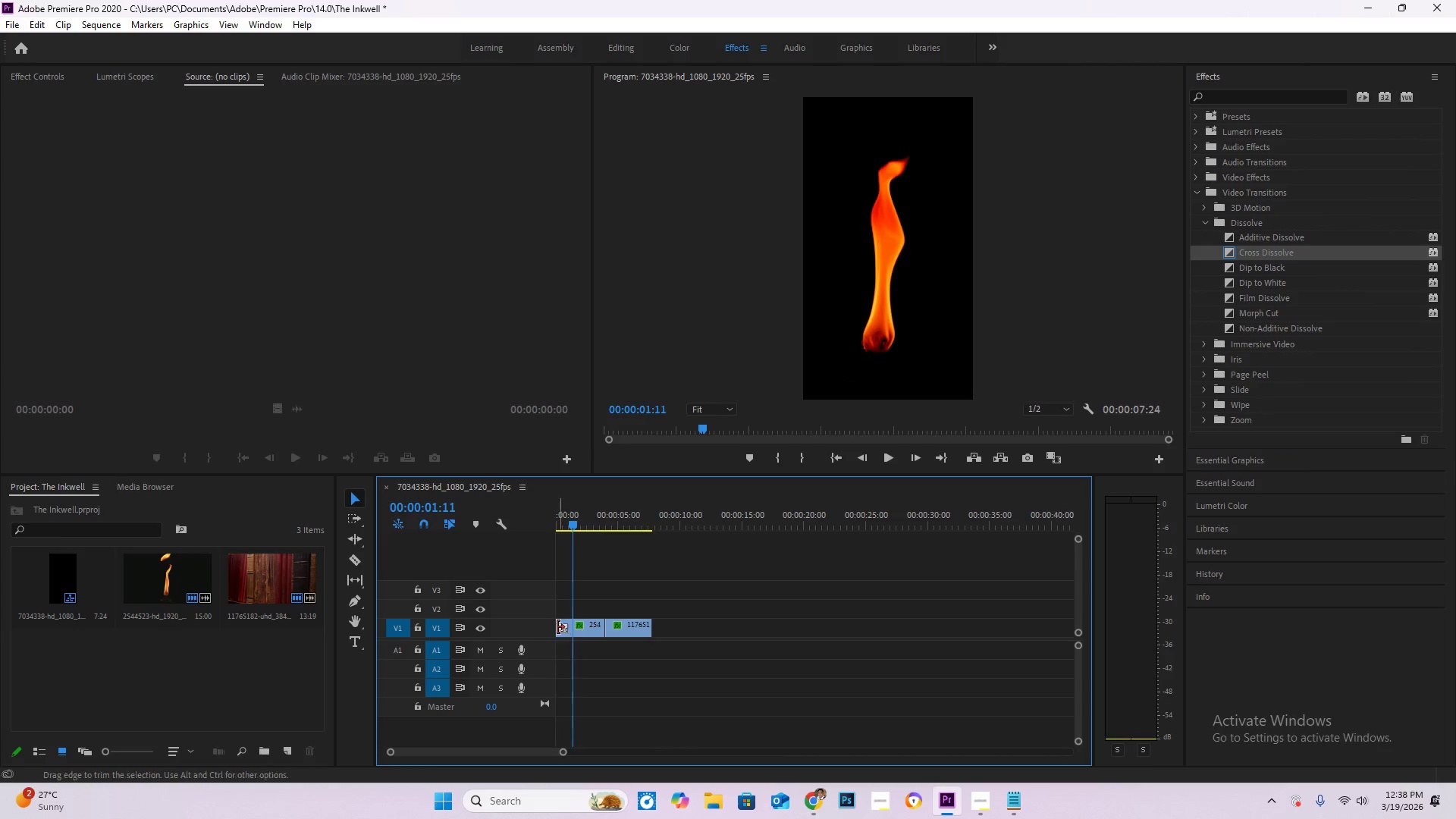 
hold_key(key=AltLeft, duration=0.94)
scroll: coordinate [543, 660], scroll_direction: up, amount: 17.0
 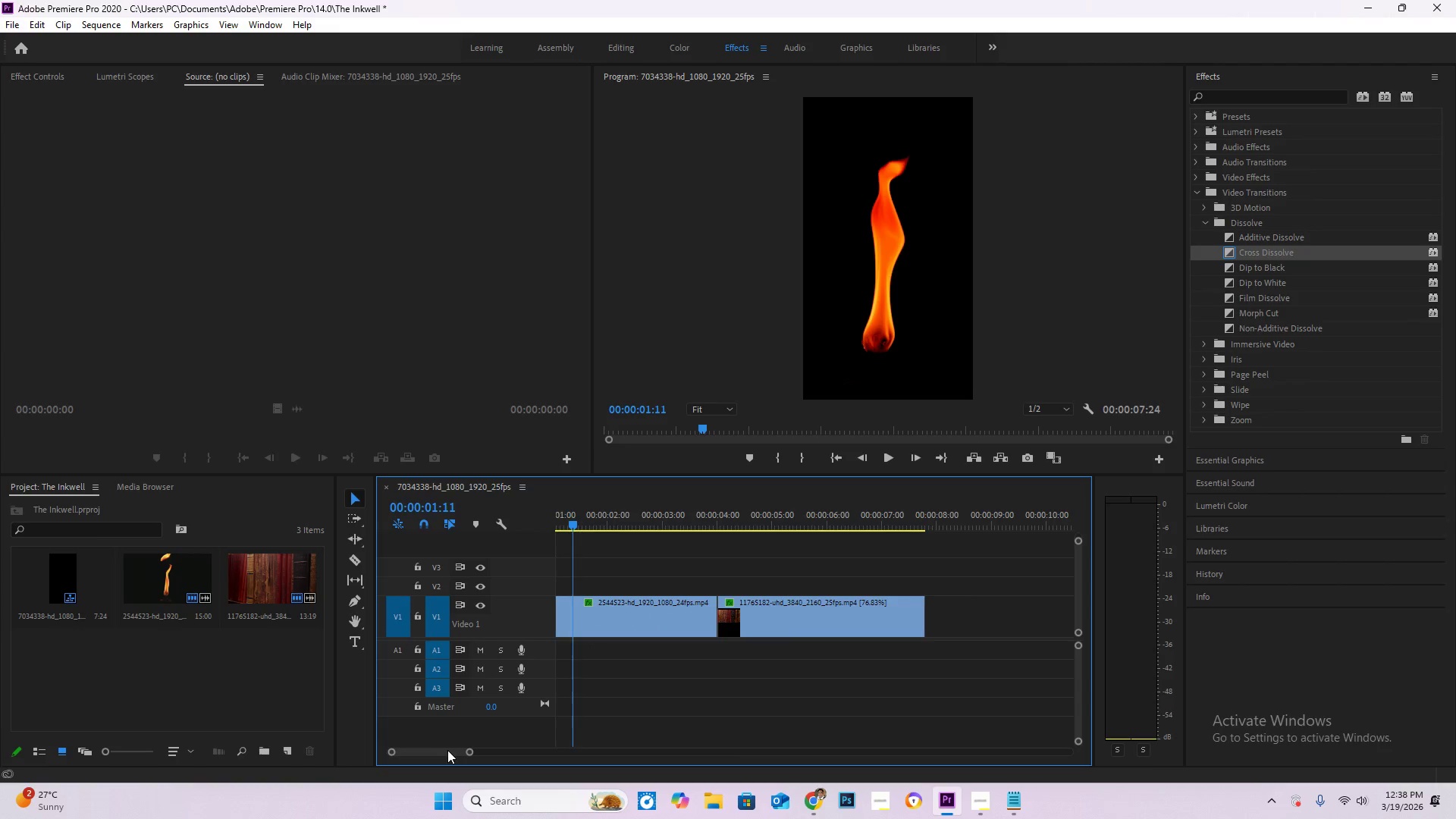 
left_click_drag(start_coordinate=[447, 751], to_coordinate=[339, 756])
 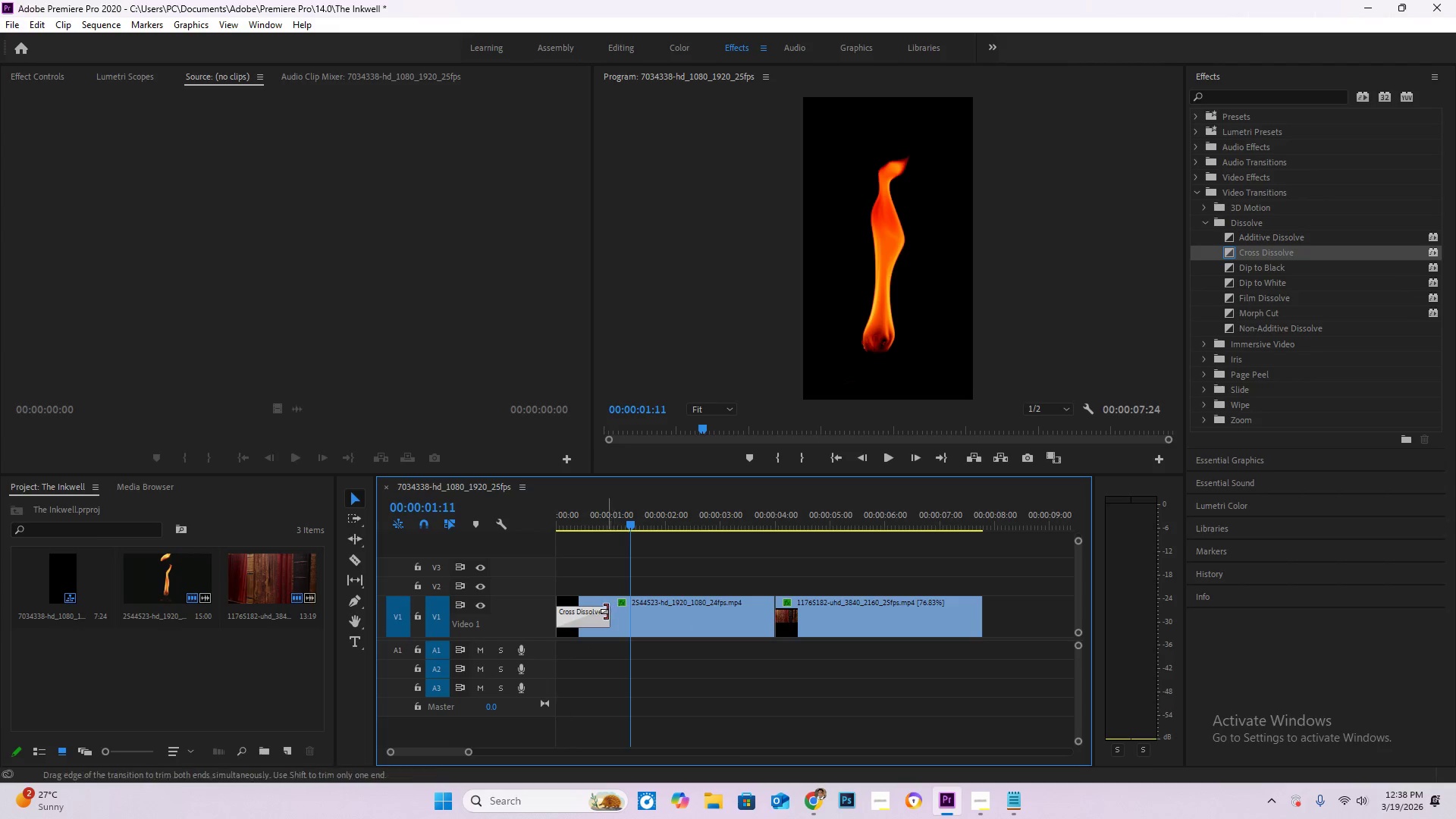 
left_click_drag(start_coordinate=[606, 611], to_coordinate=[671, 620])
 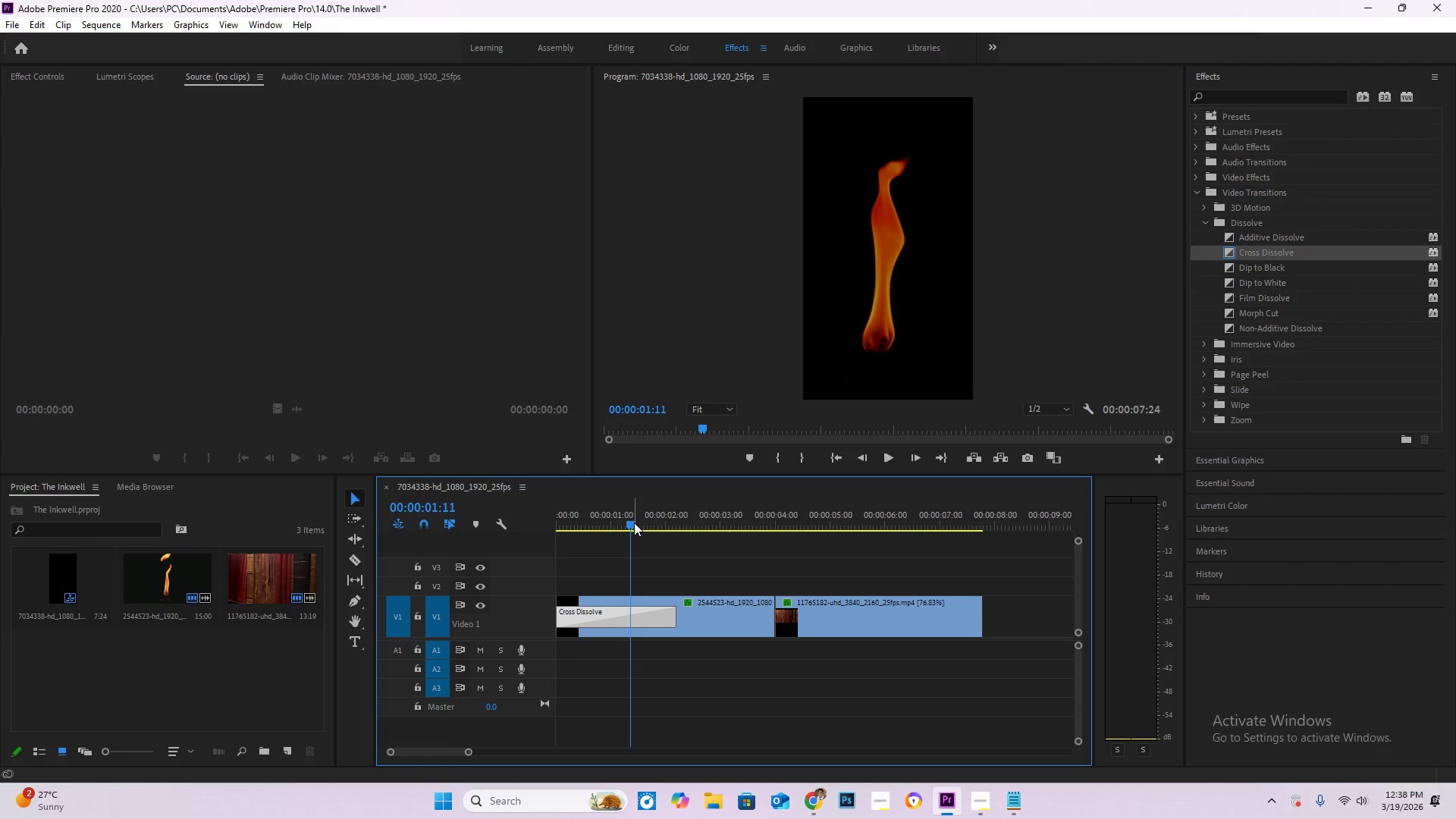 
left_click_drag(start_coordinate=[634, 522], to_coordinate=[499, 510])
 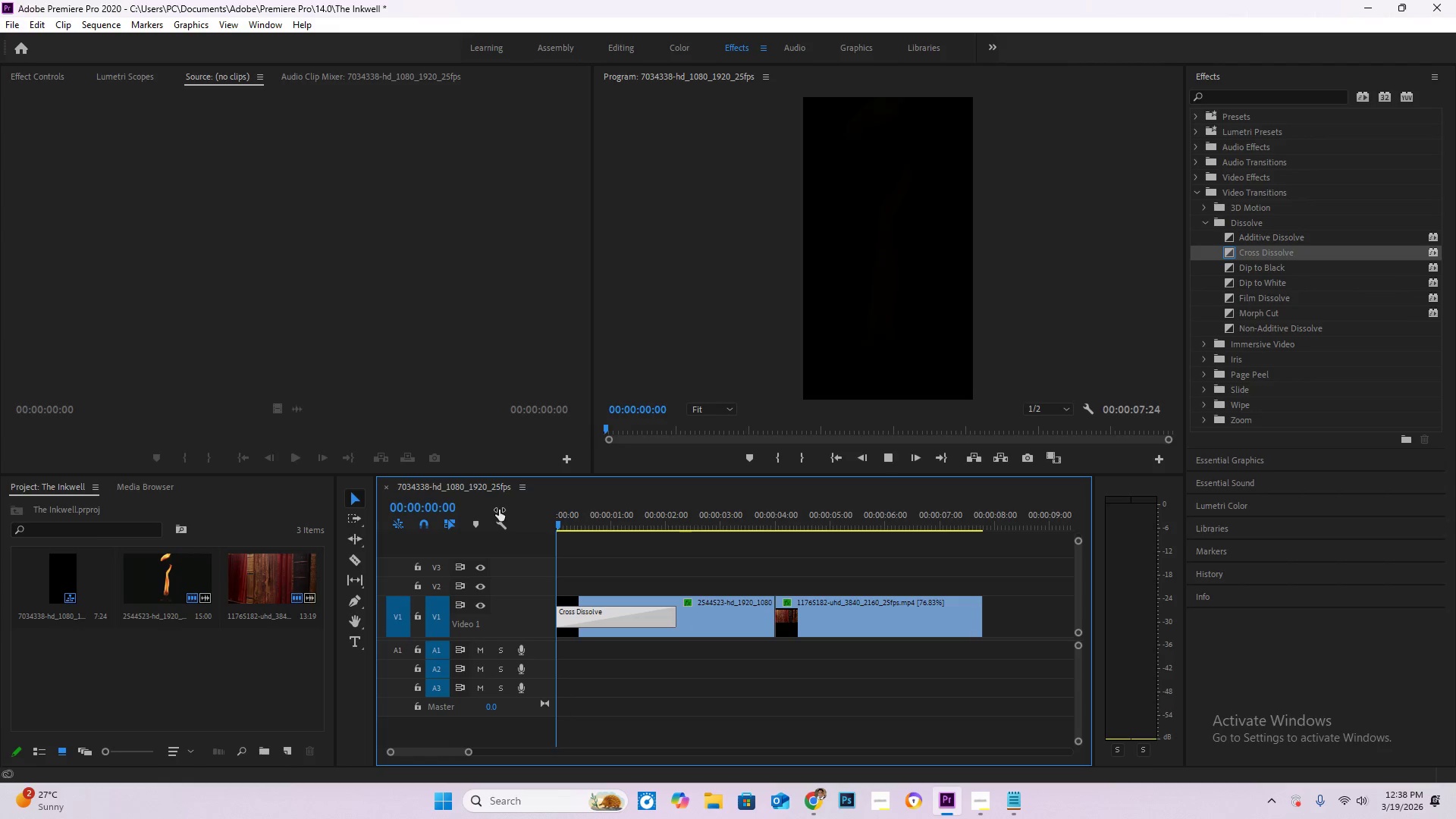 
key(Space)
 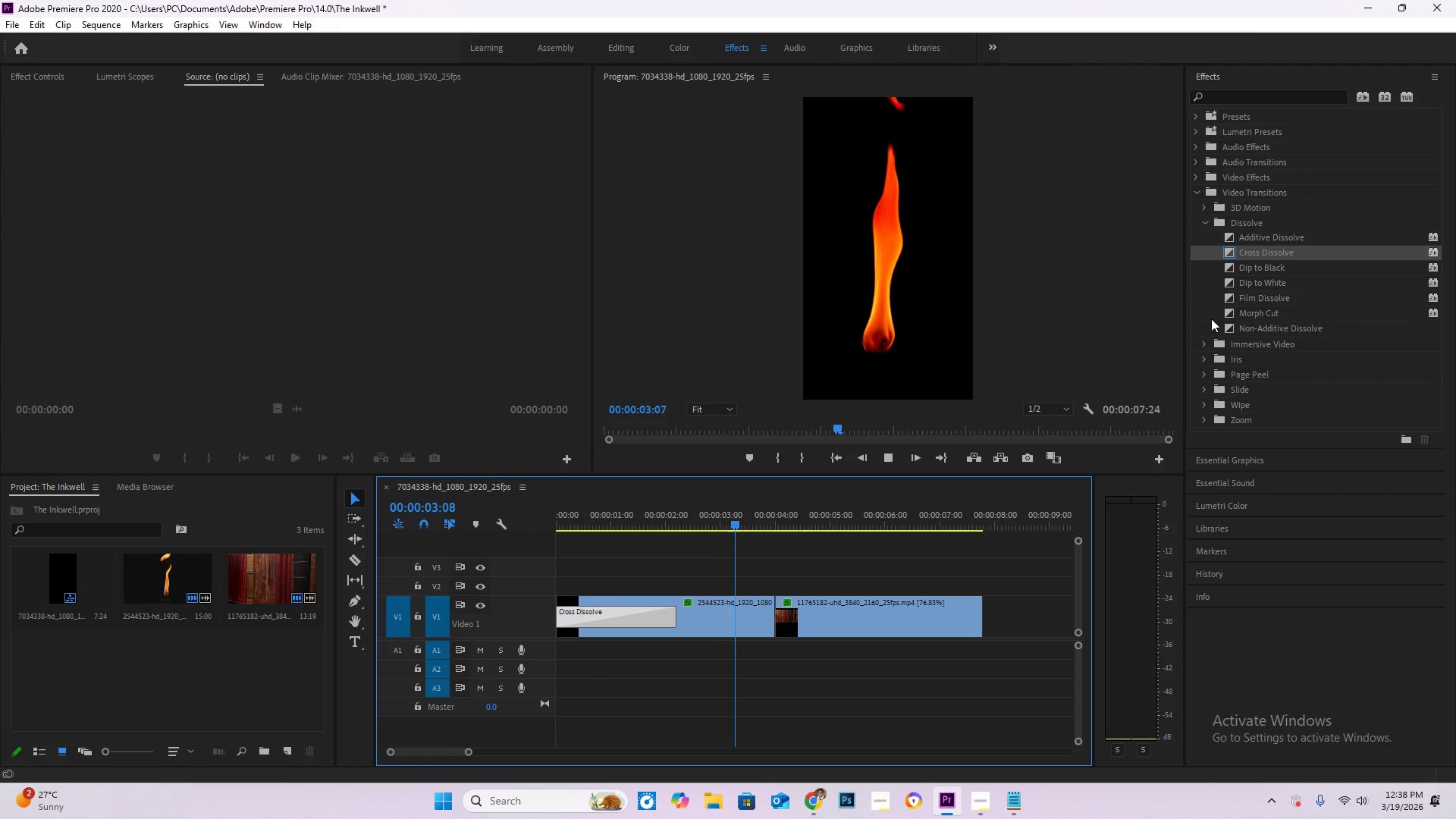 
key(Space)
 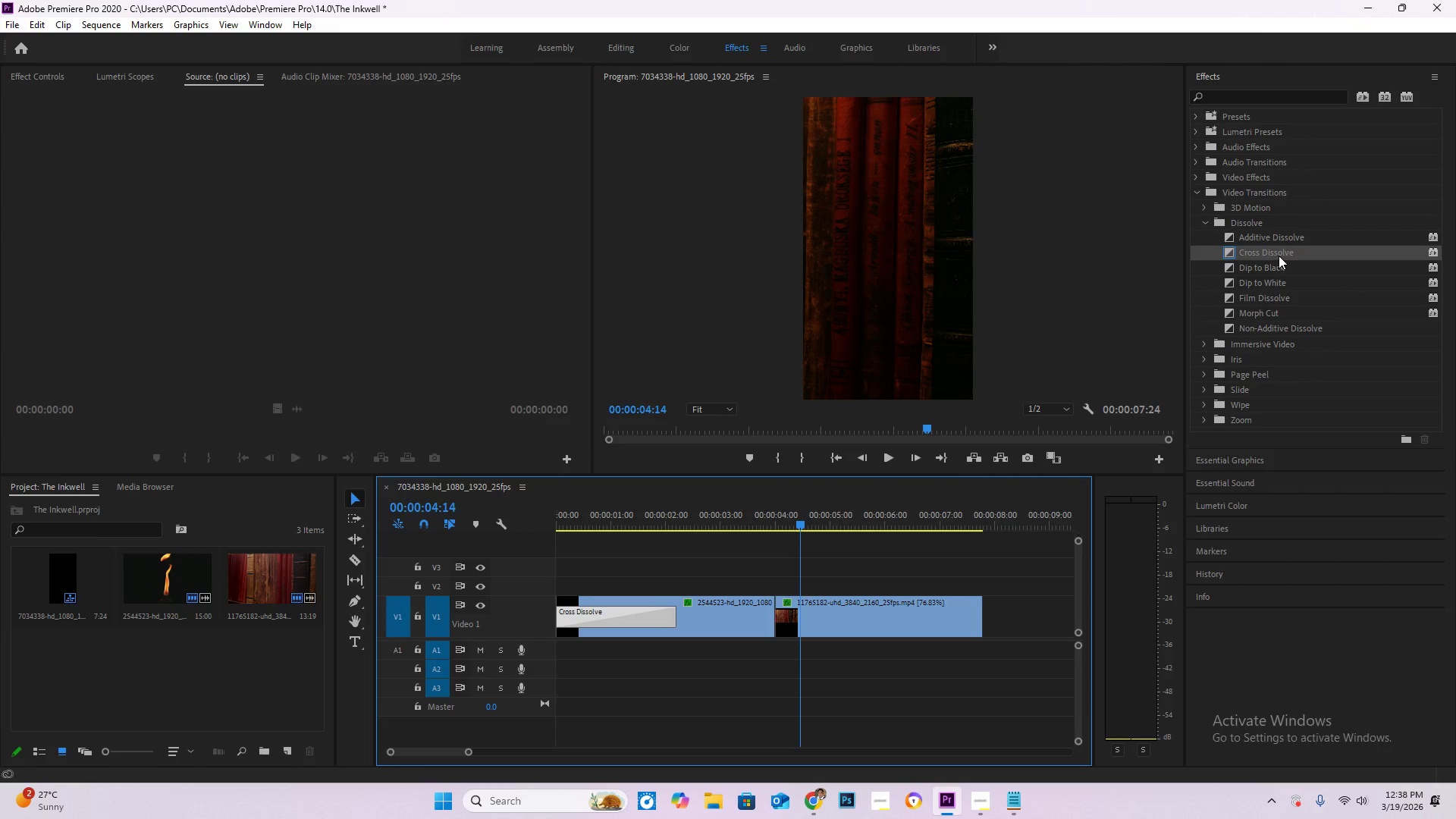 
left_click_drag(start_coordinate=[1279, 256], to_coordinate=[784, 616])
 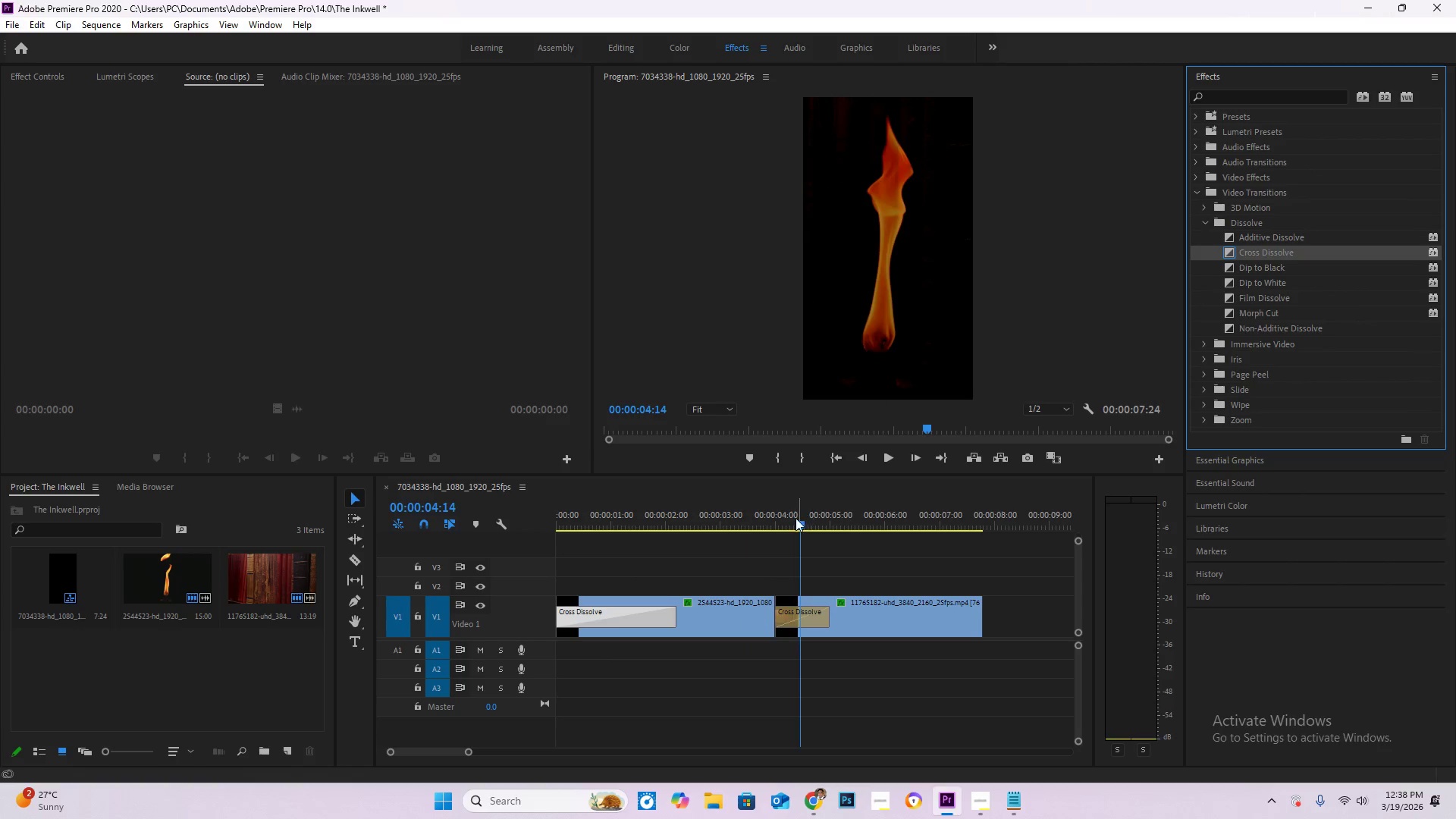 
left_click_drag(start_coordinate=[794, 522], to_coordinate=[741, 519])
 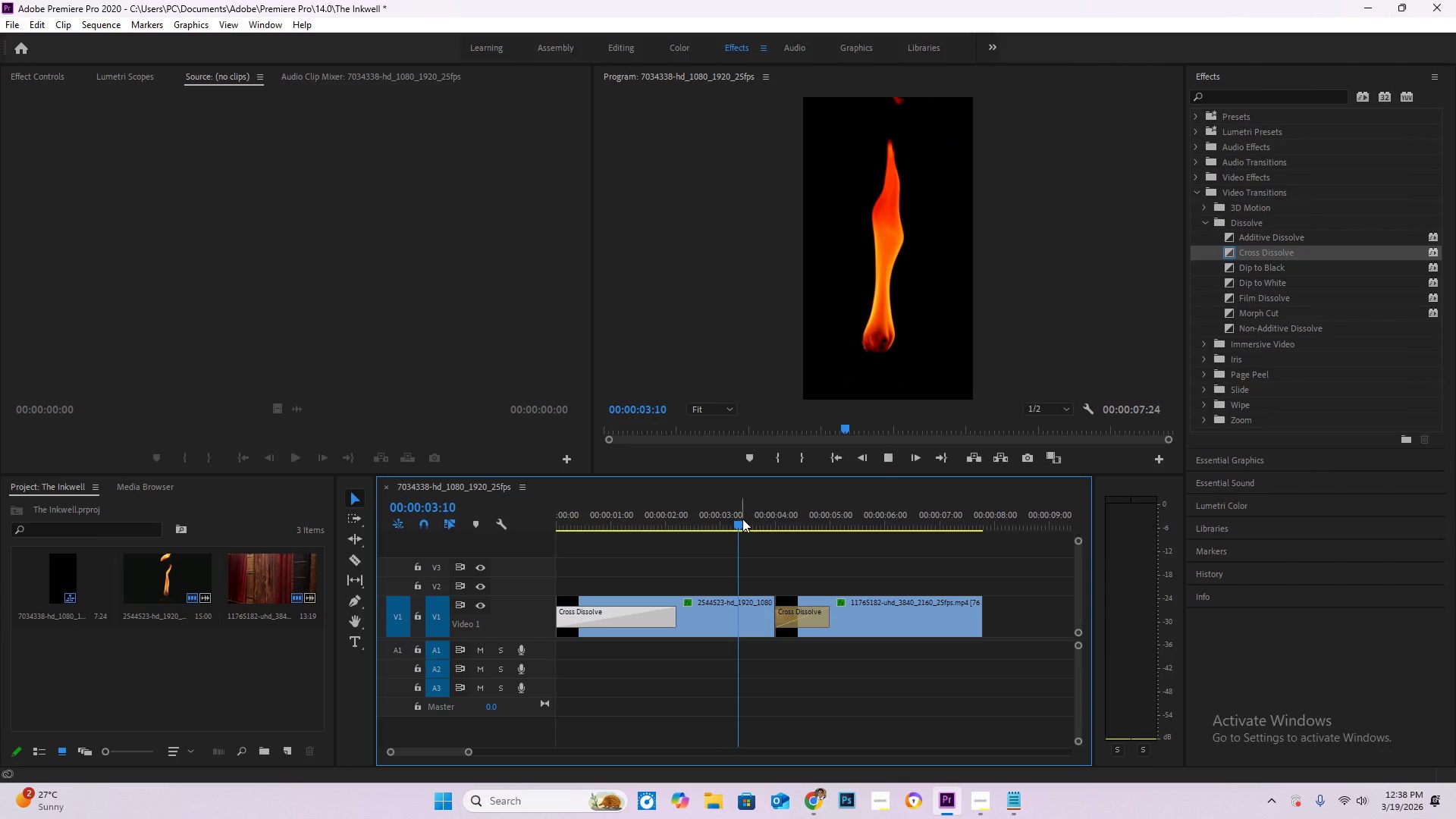 
key(Space)
 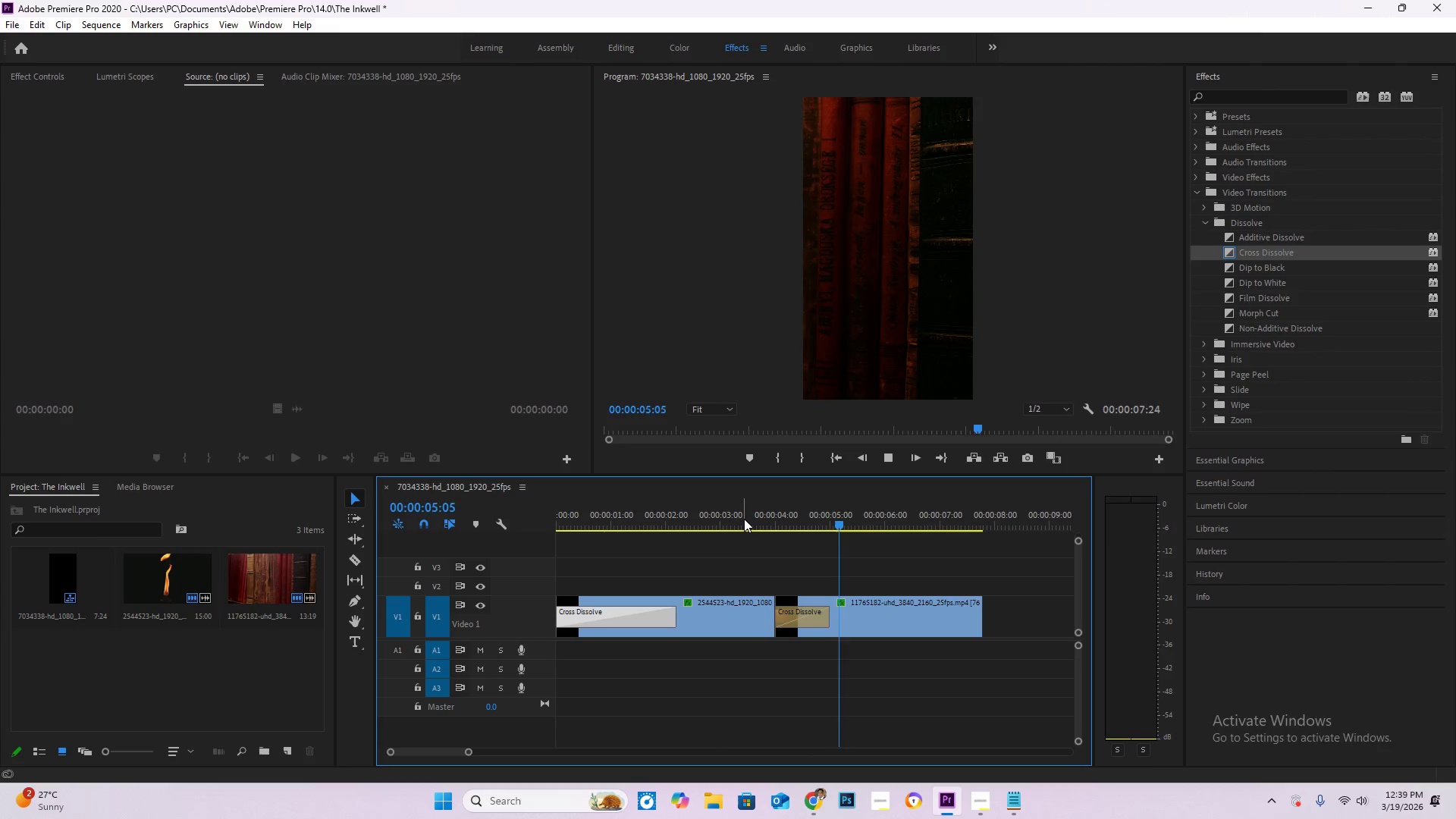 
key(Space)
 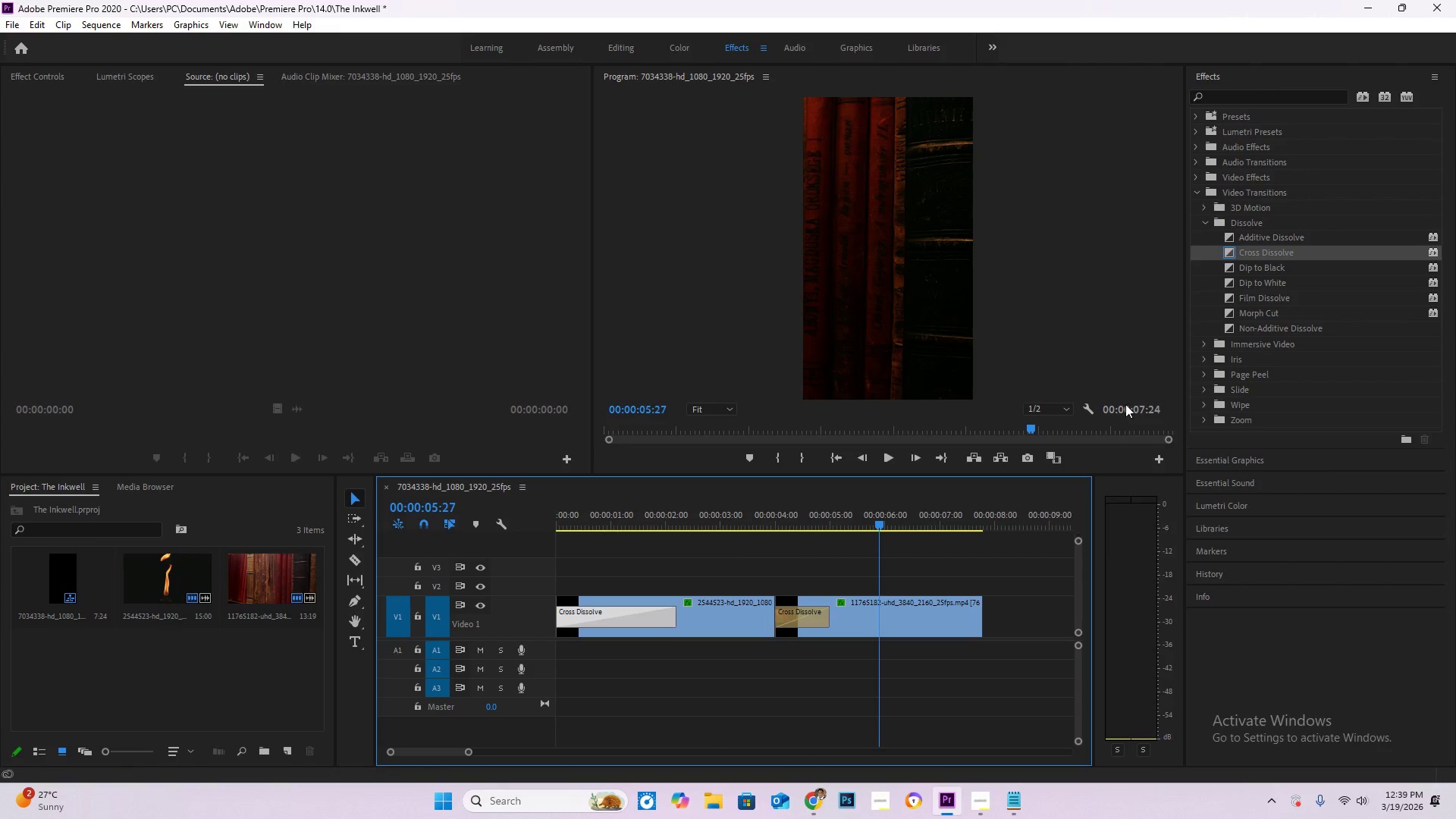 
key(Control+Z)
 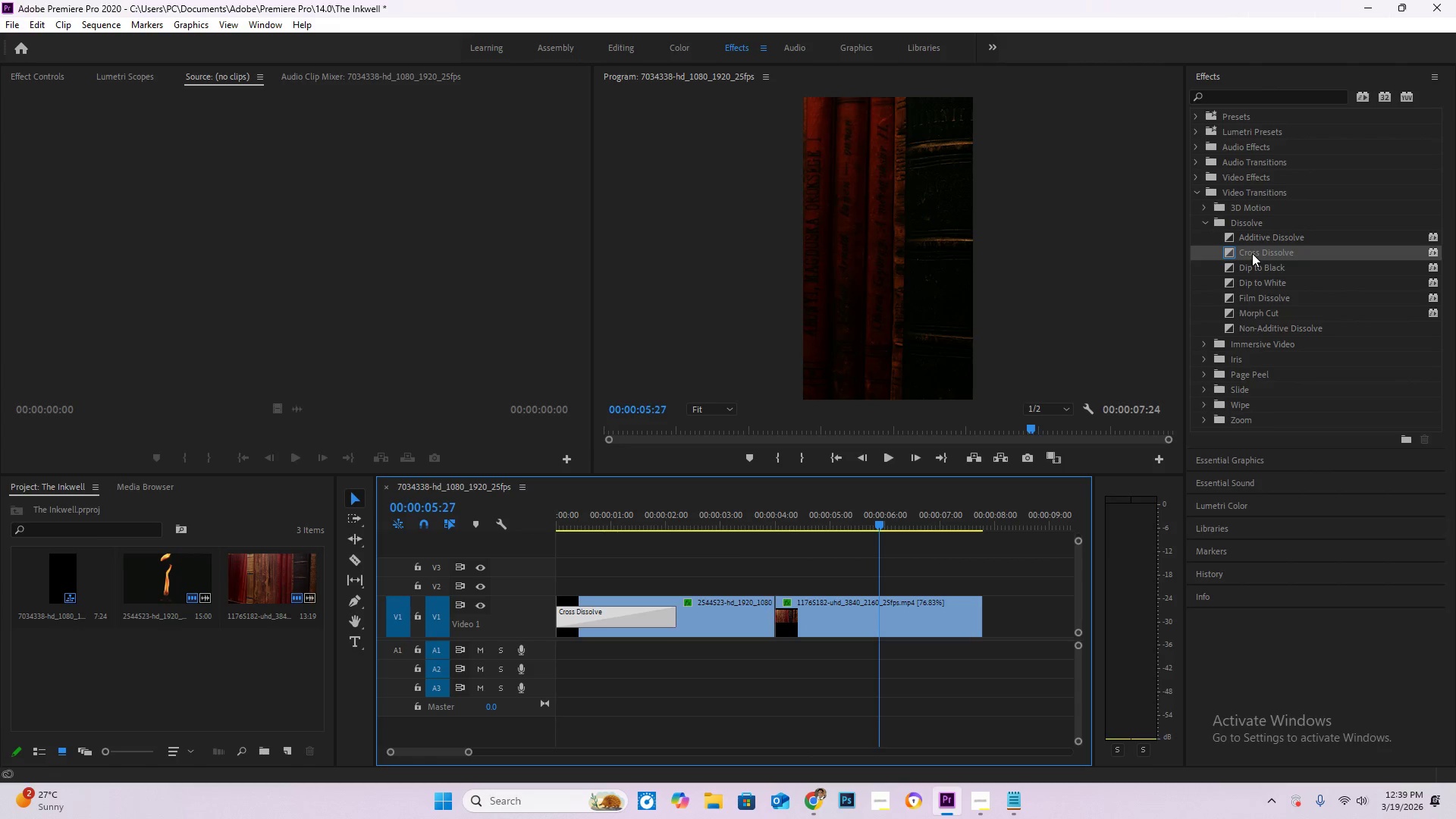 
left_click_drag(start_coordinate=[1252, 253], to_coordinate=[775, 611])
 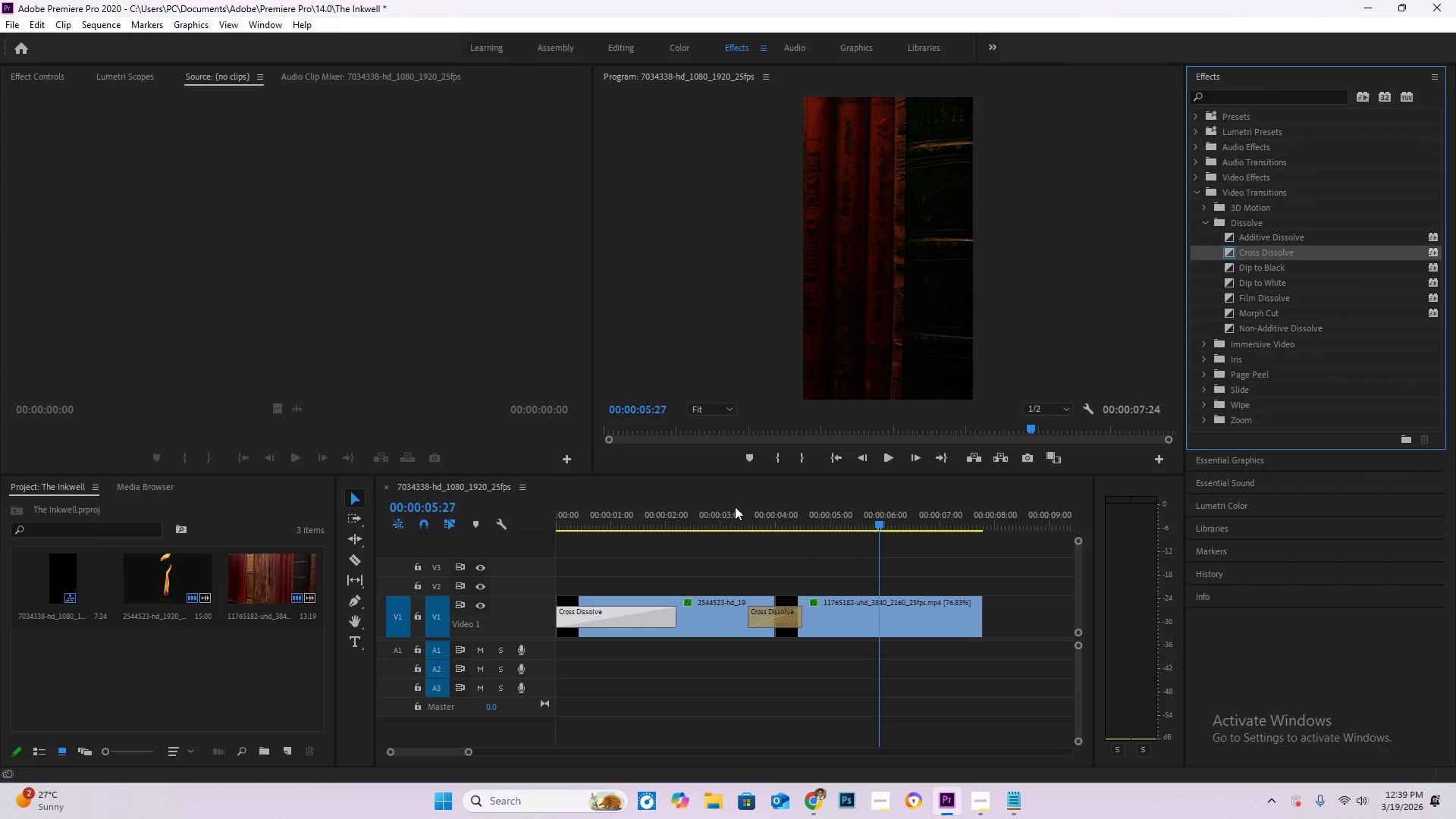 
left_click_drag(start_coordinate=[728, 507], to_coordinate=[660, 510])
 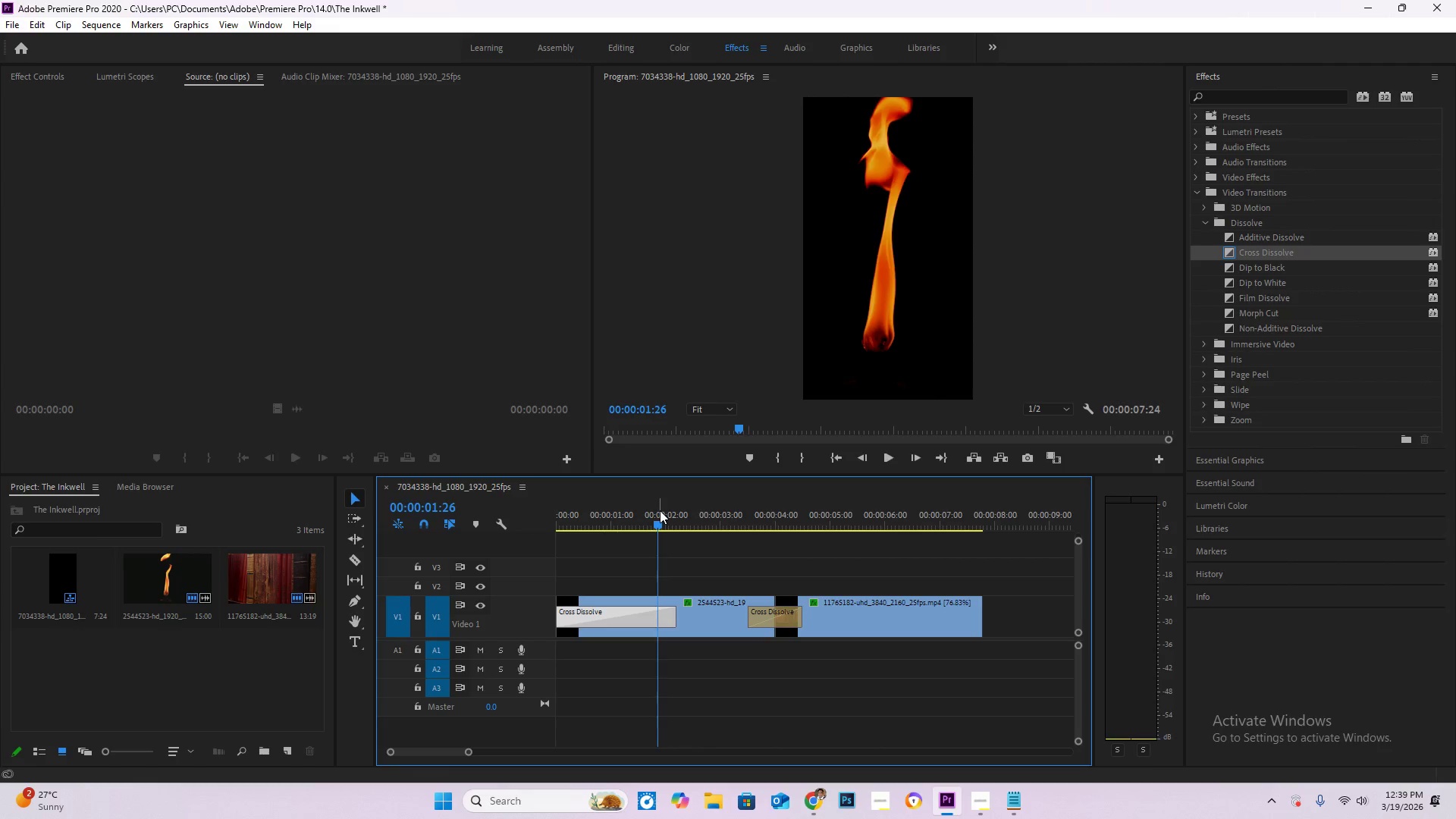 
key(Space)
 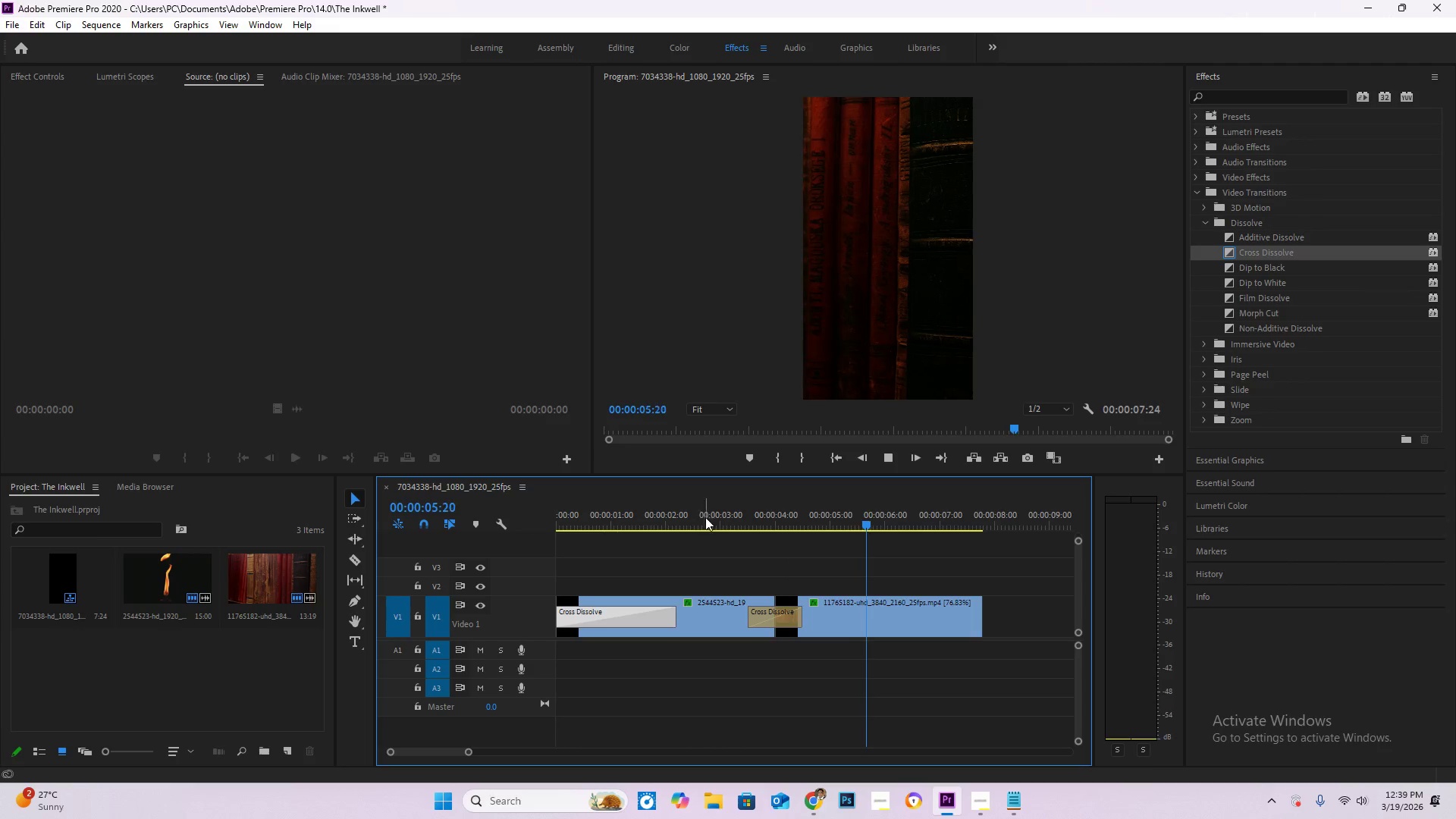 
wait(5.2)
 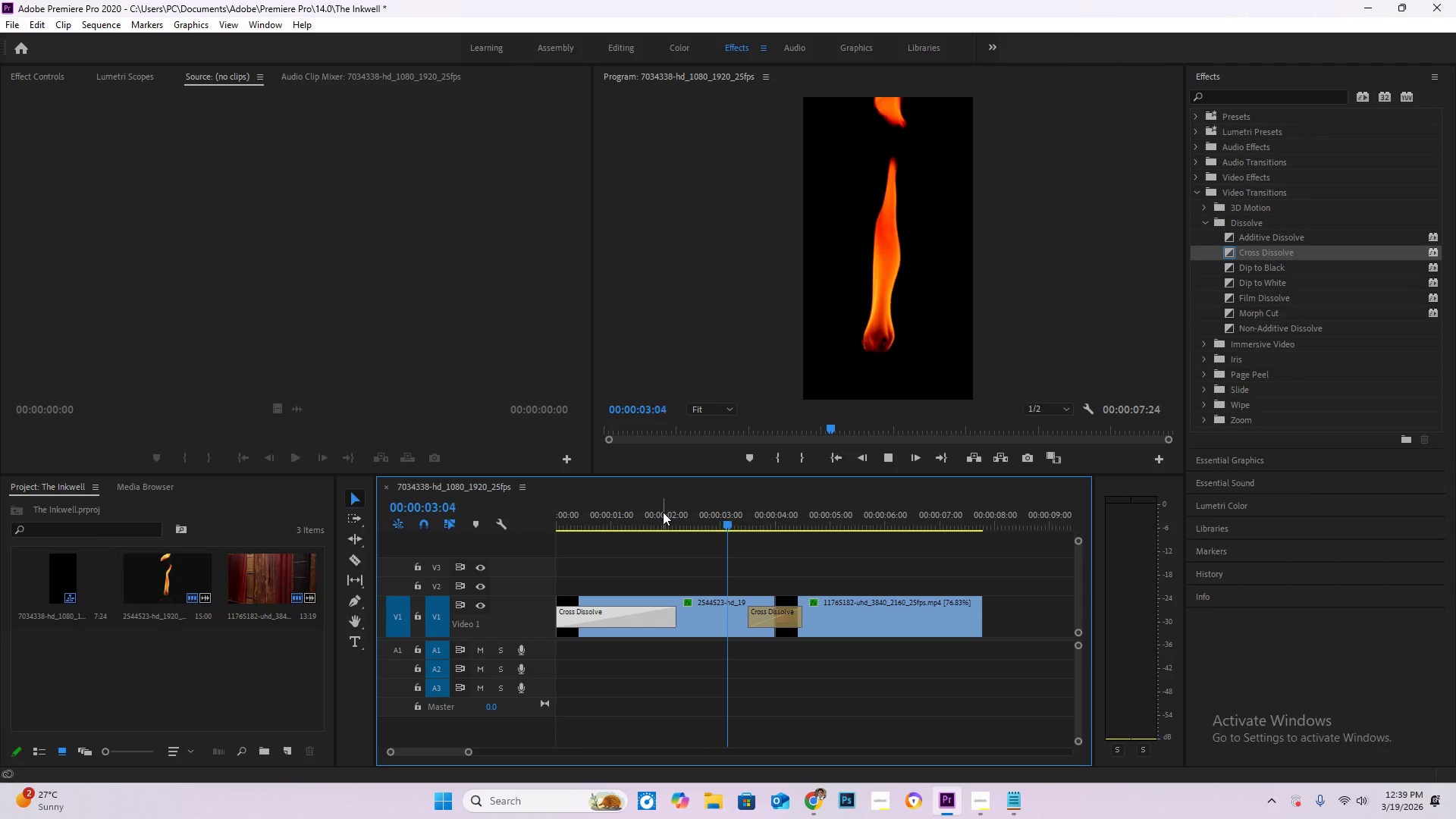 
key(Space)
 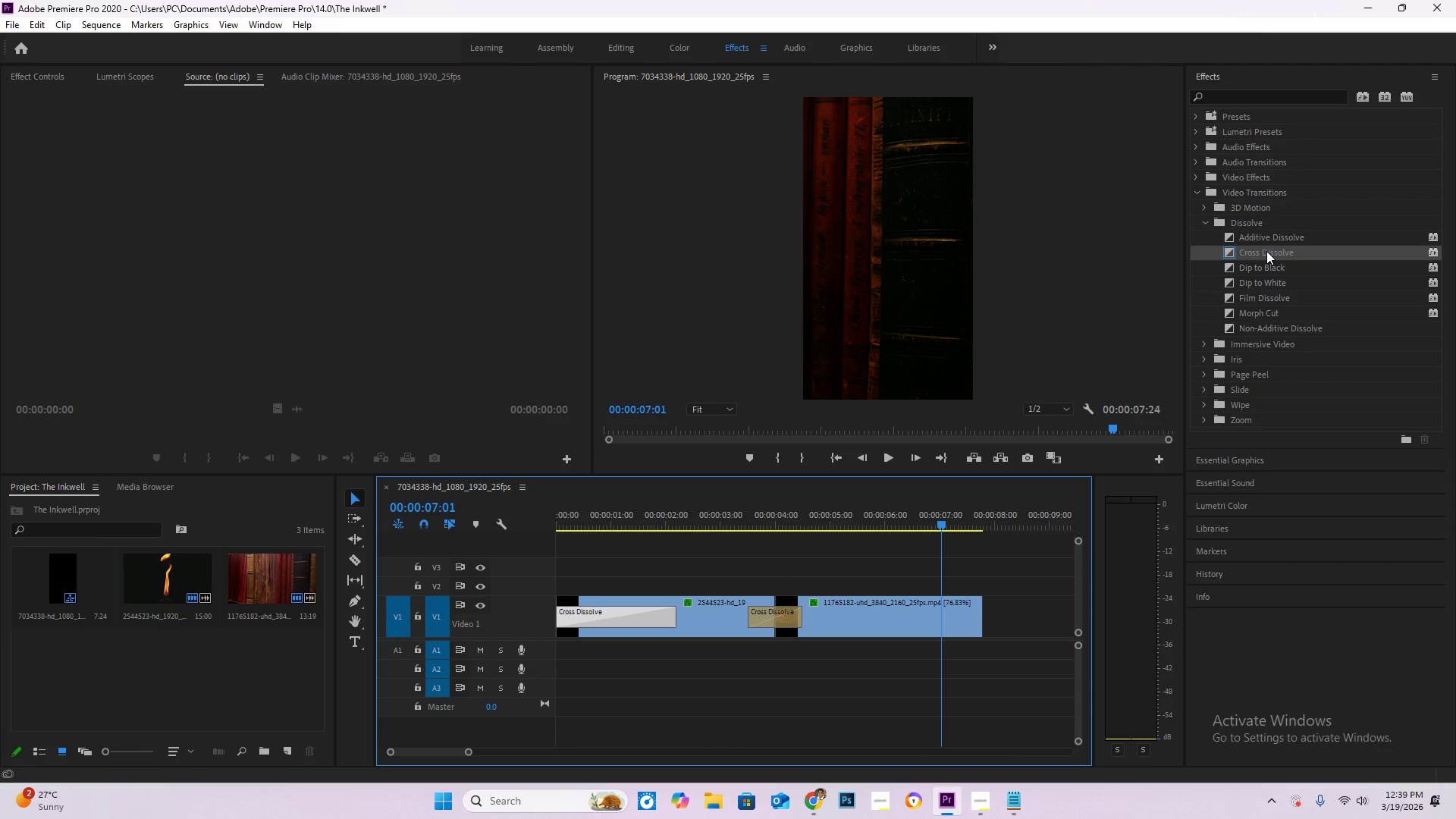 
left_click_drag(start_coordinate=[1266, 251], to_coordinate=[977, 620])
 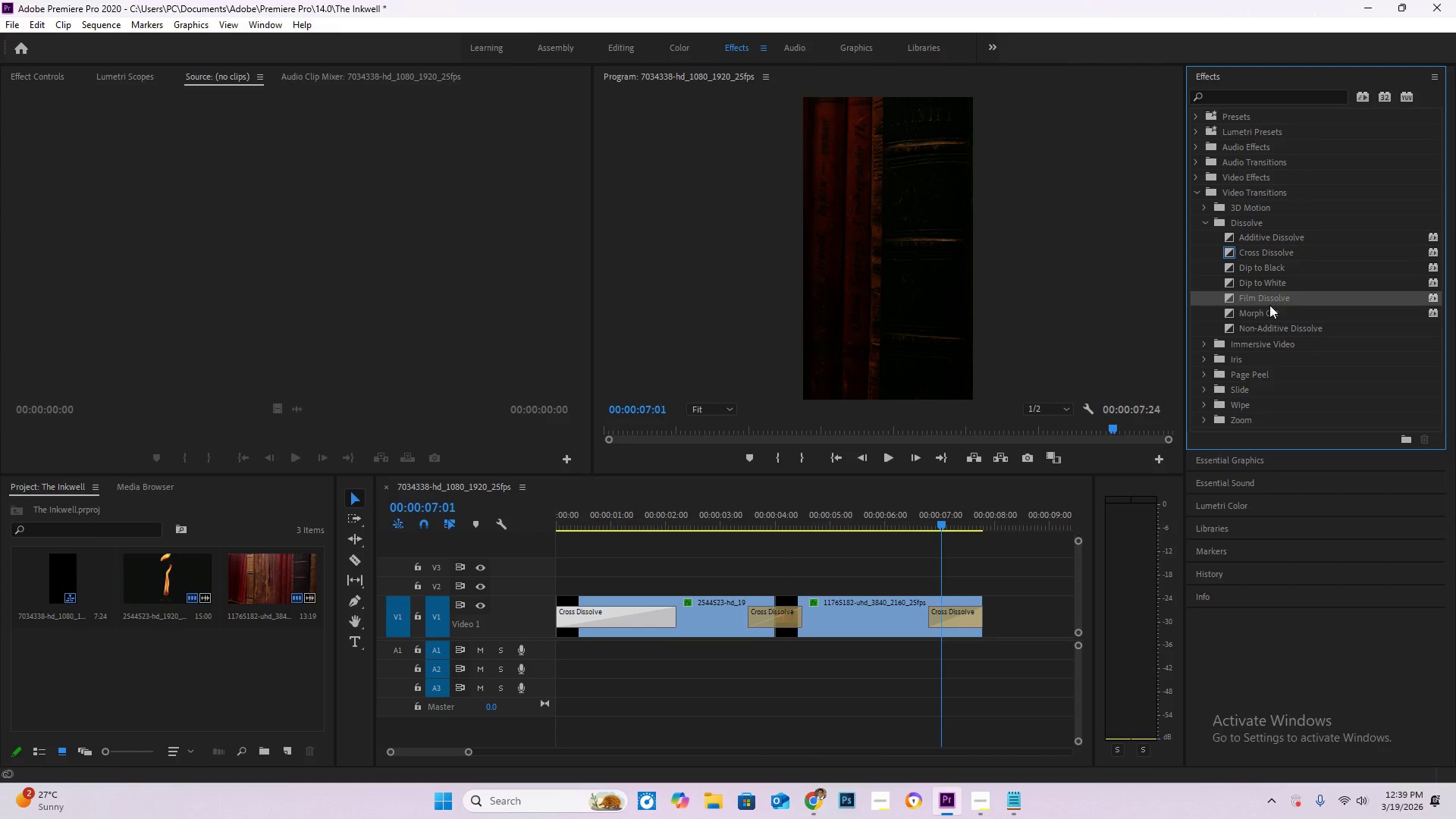 
left_click_drag(start_coordinate=[1263, 313], to_coordinate=[787, 612])
 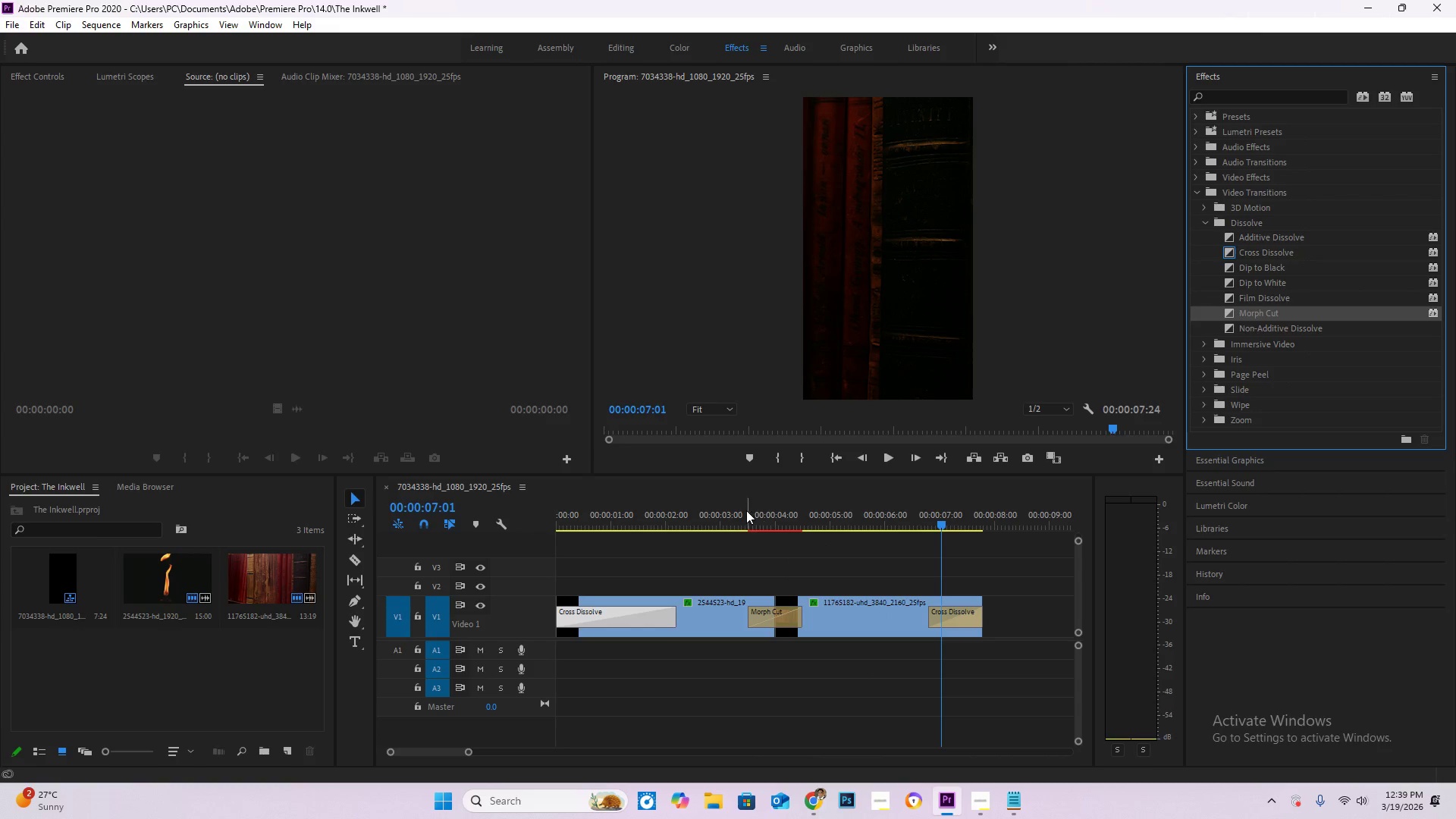 
left_click([743, 510])
 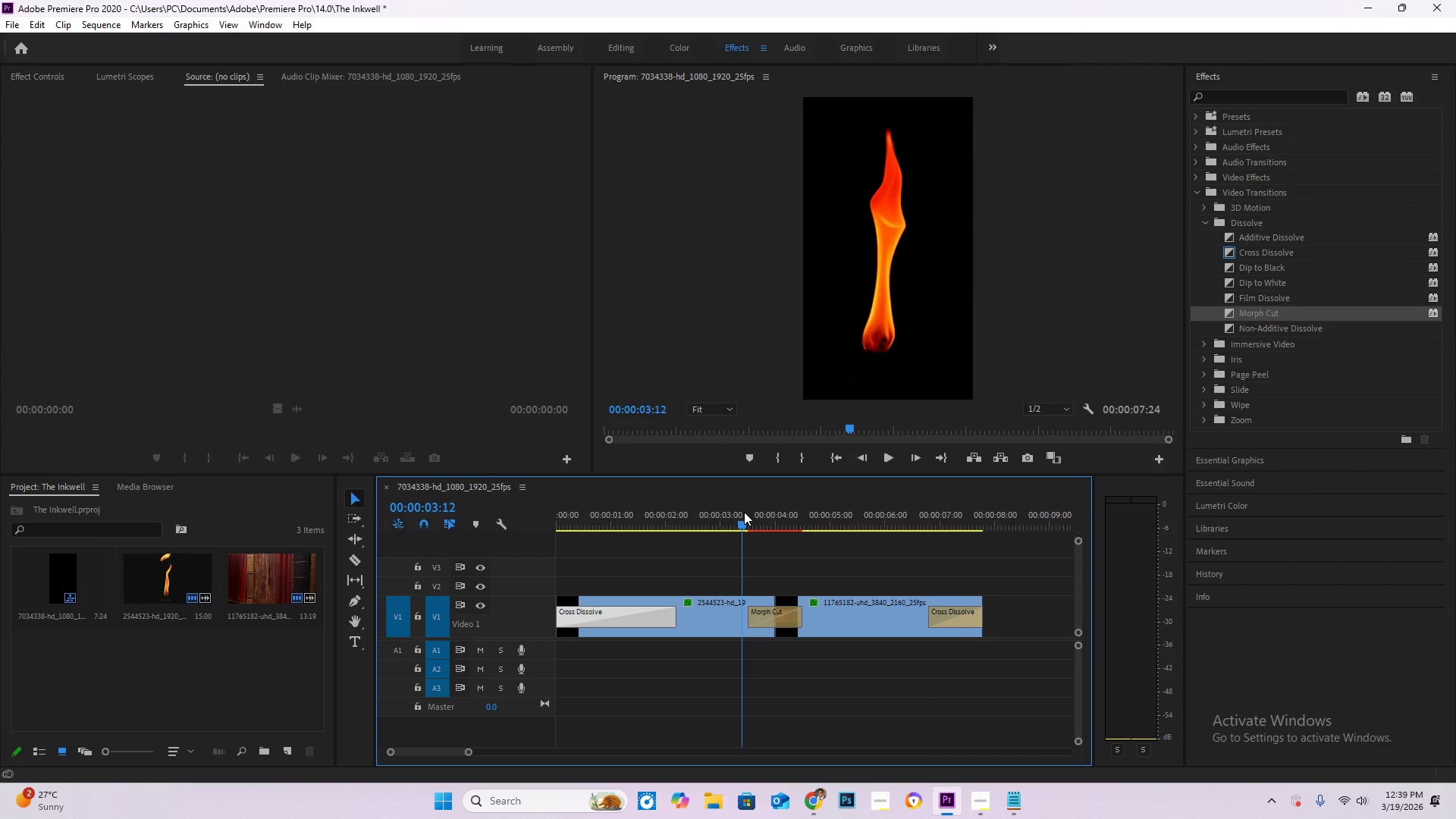 
key(Space)
 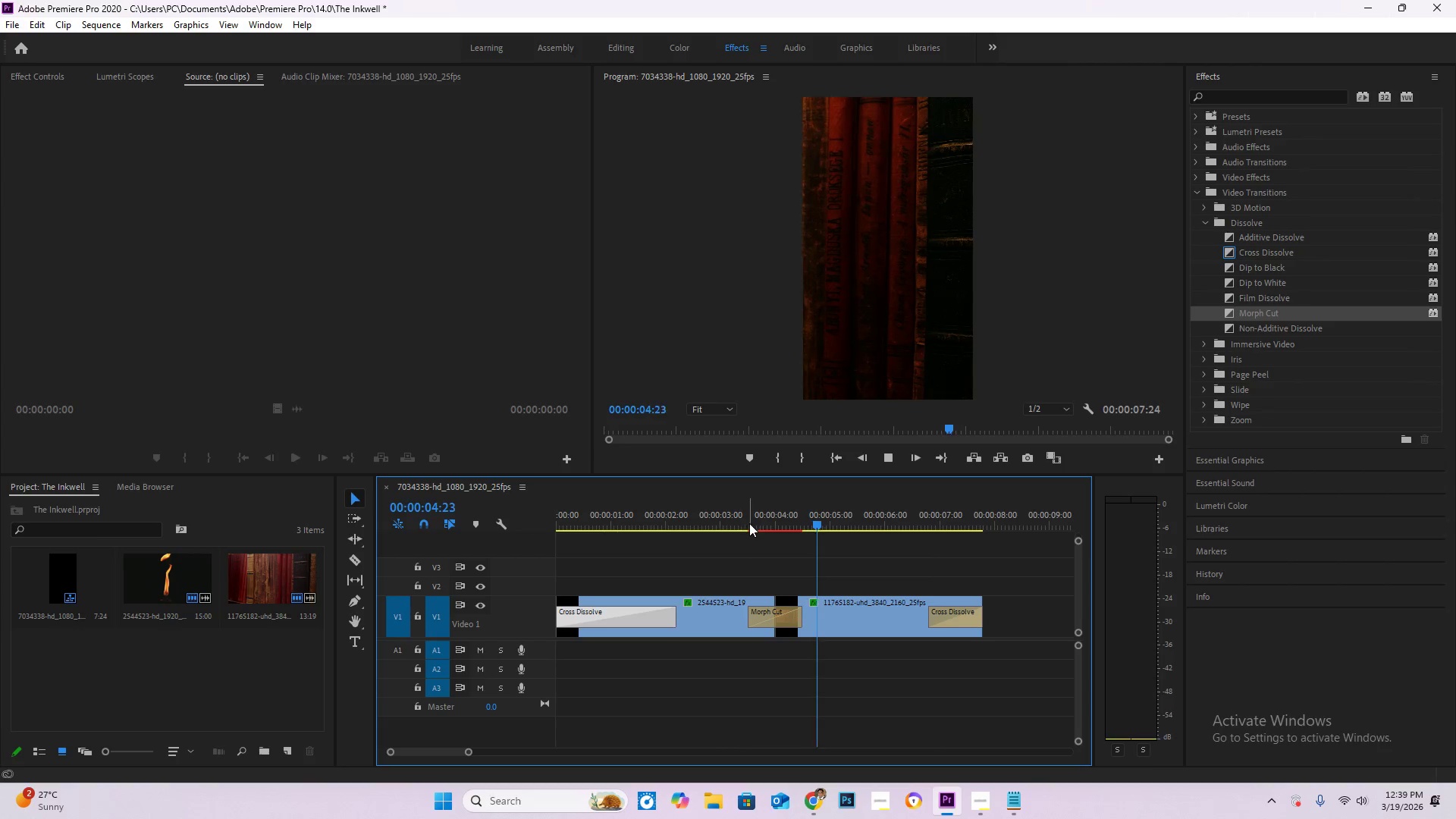 
left_click_drag(start_coordinate=[754, 522], to_coordinate=[720, 513])
 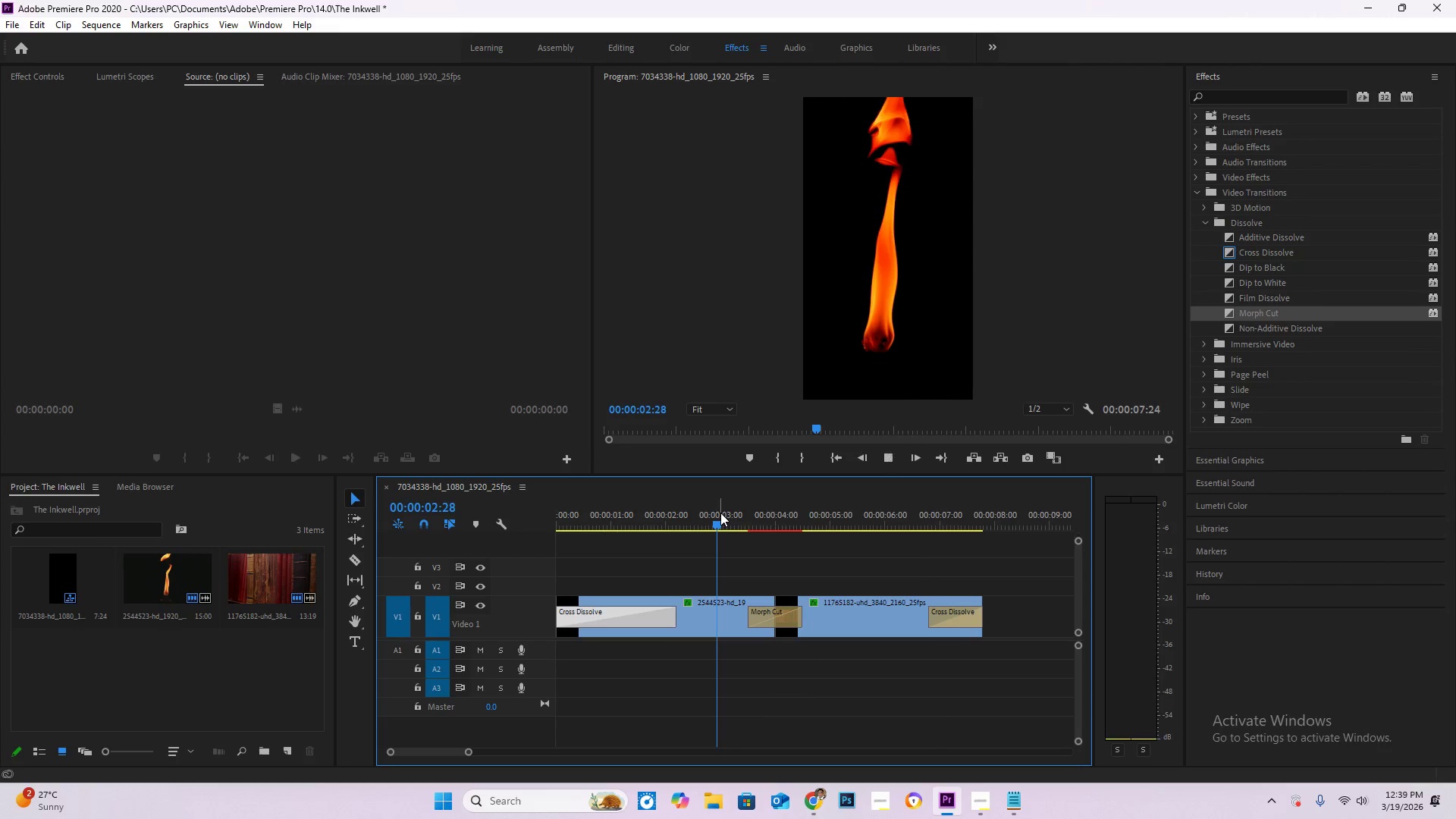 
key(Space)
 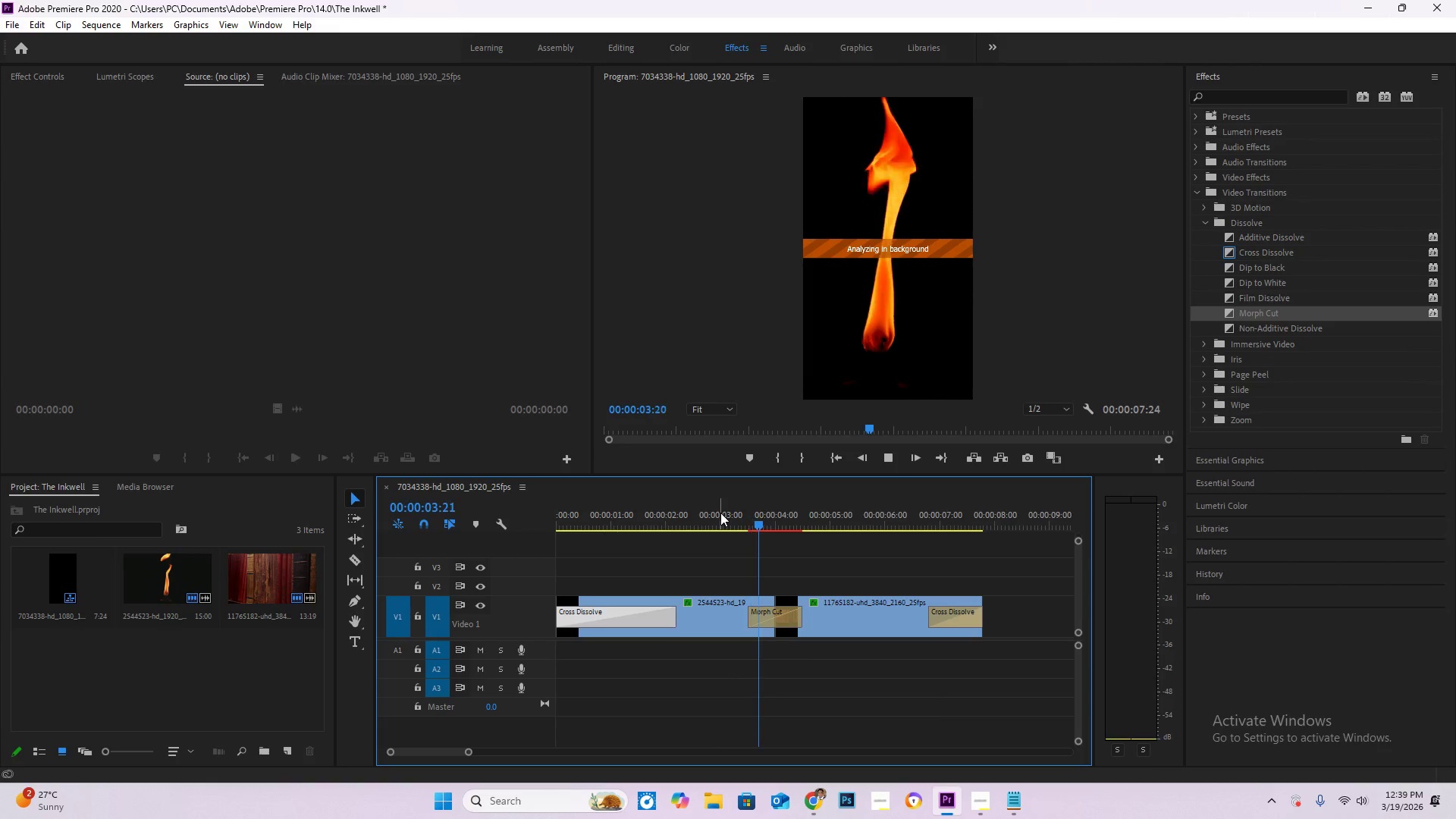 
key(Space)
 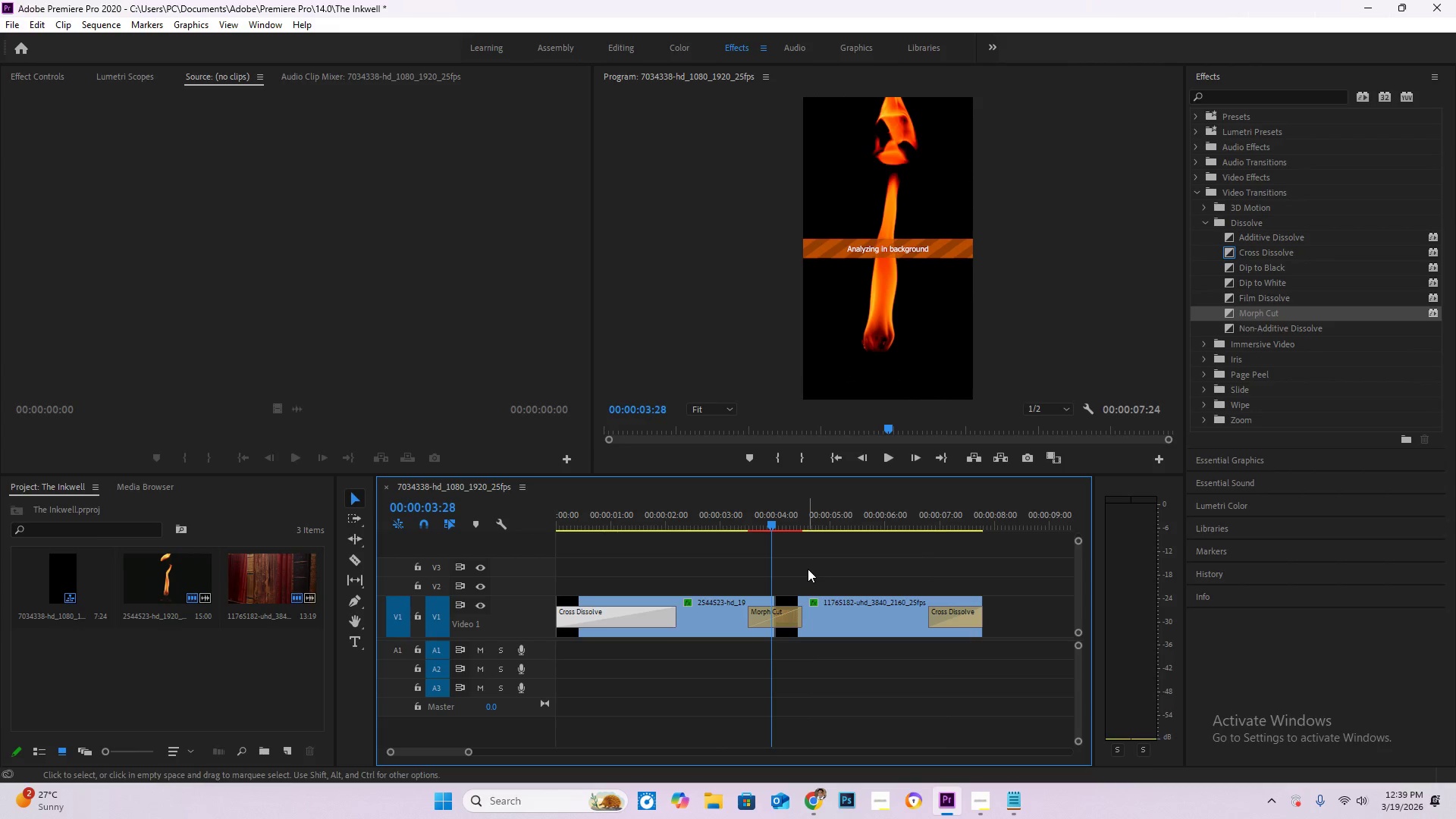 
wait(5.09)
 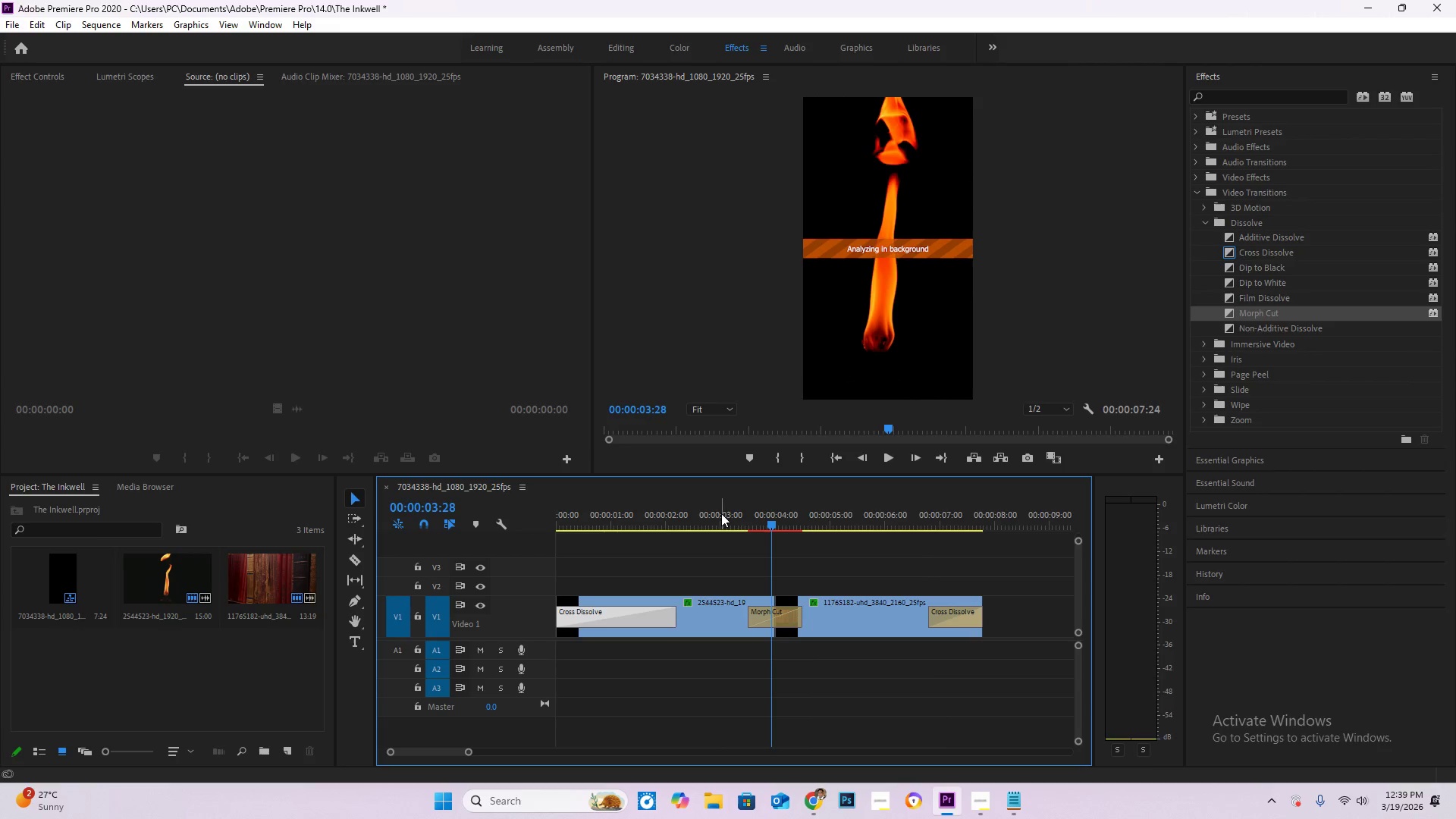 
key(Enter)
 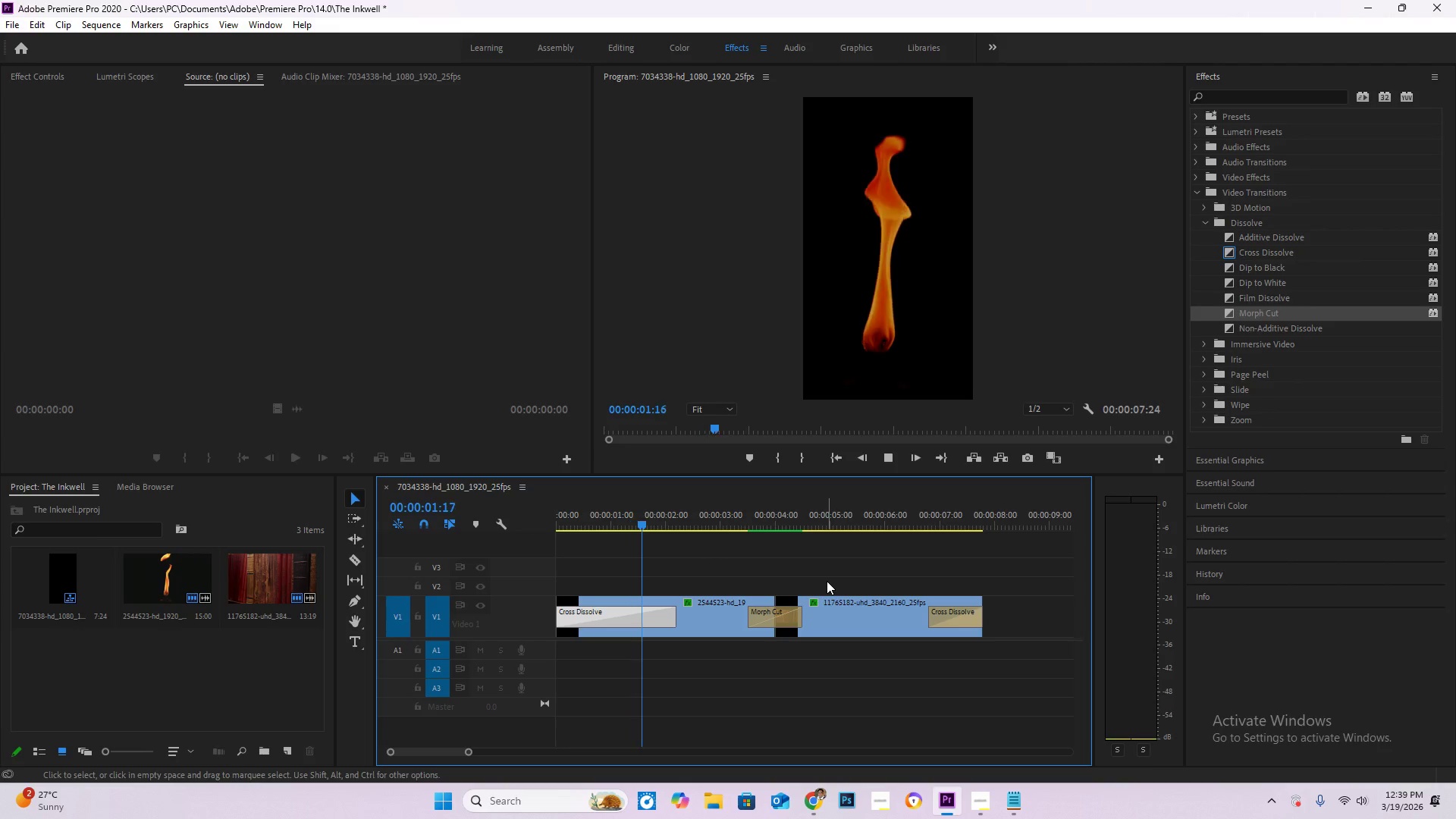 
wait(8.05)
 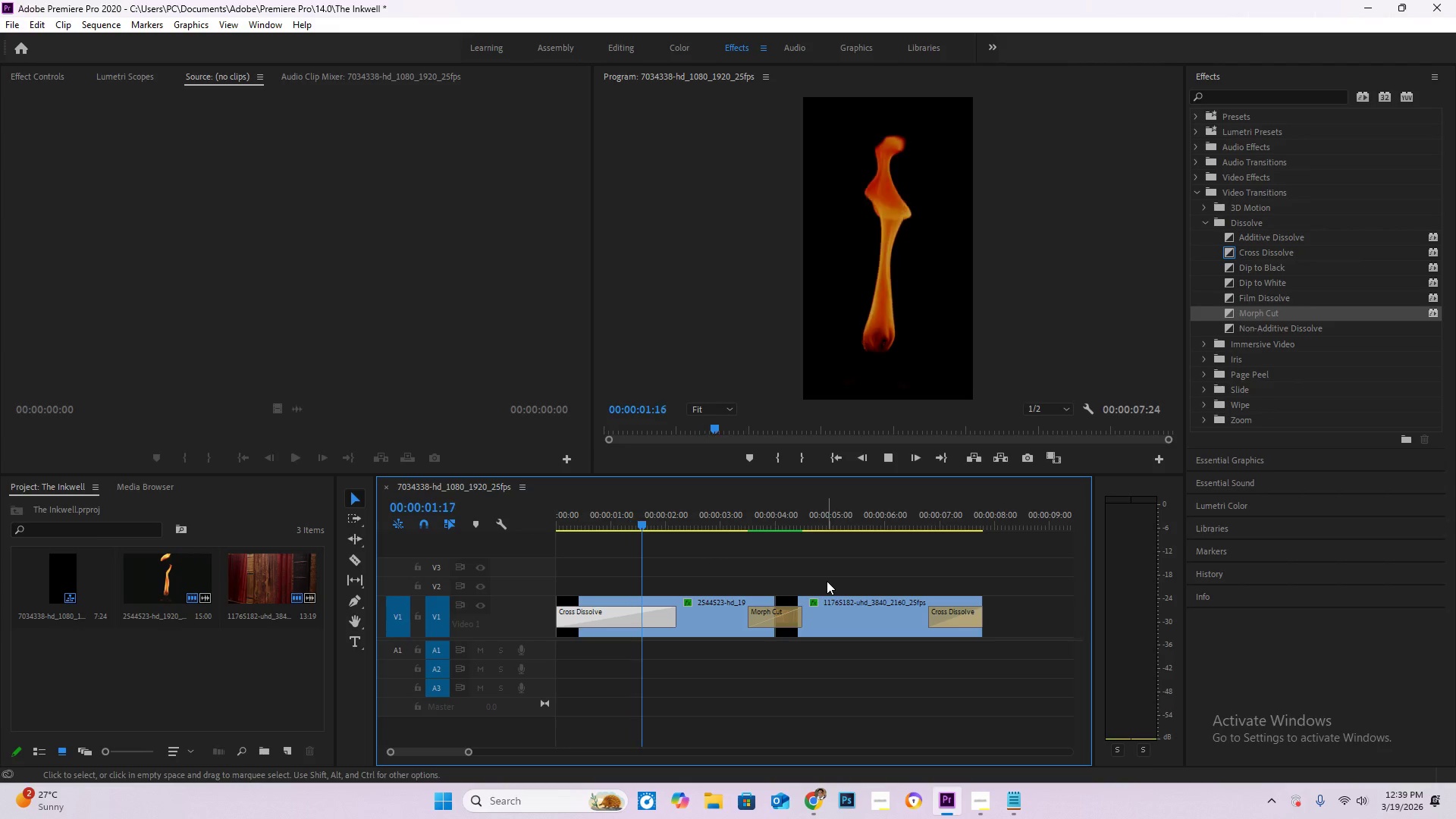 
left_click([781, 620])
 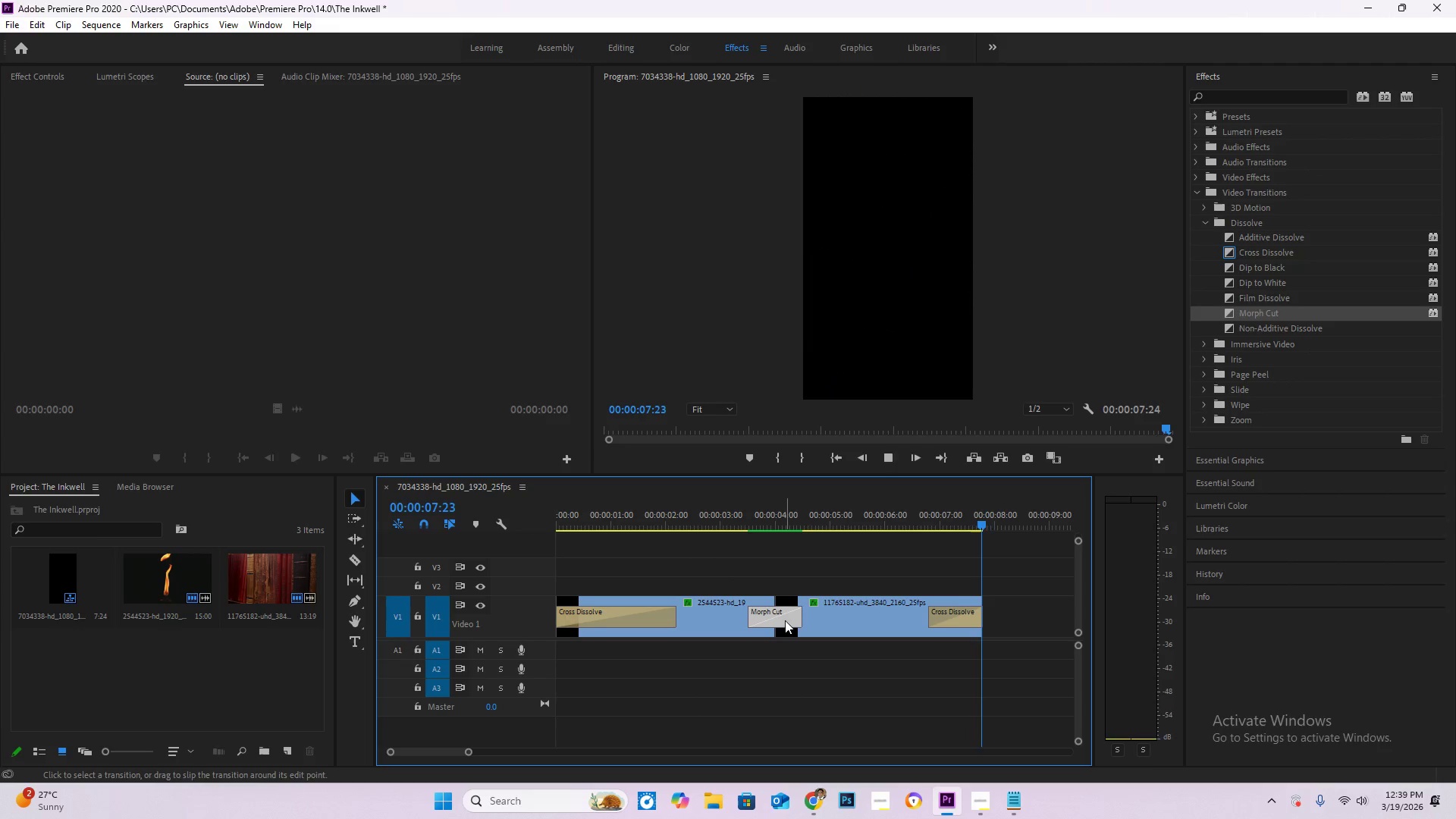 
key(Delete)
 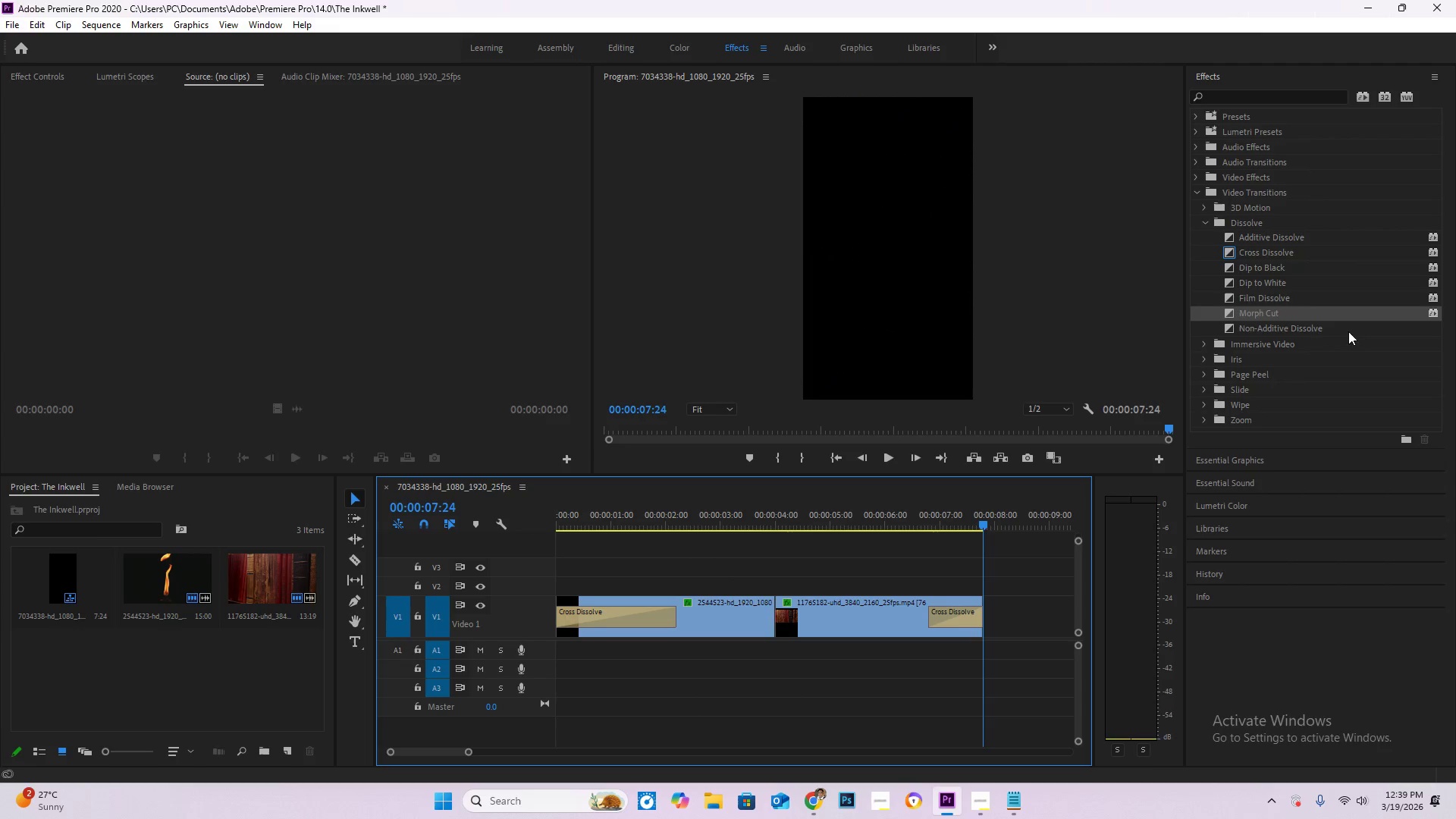 
left_click([1310, 330])
 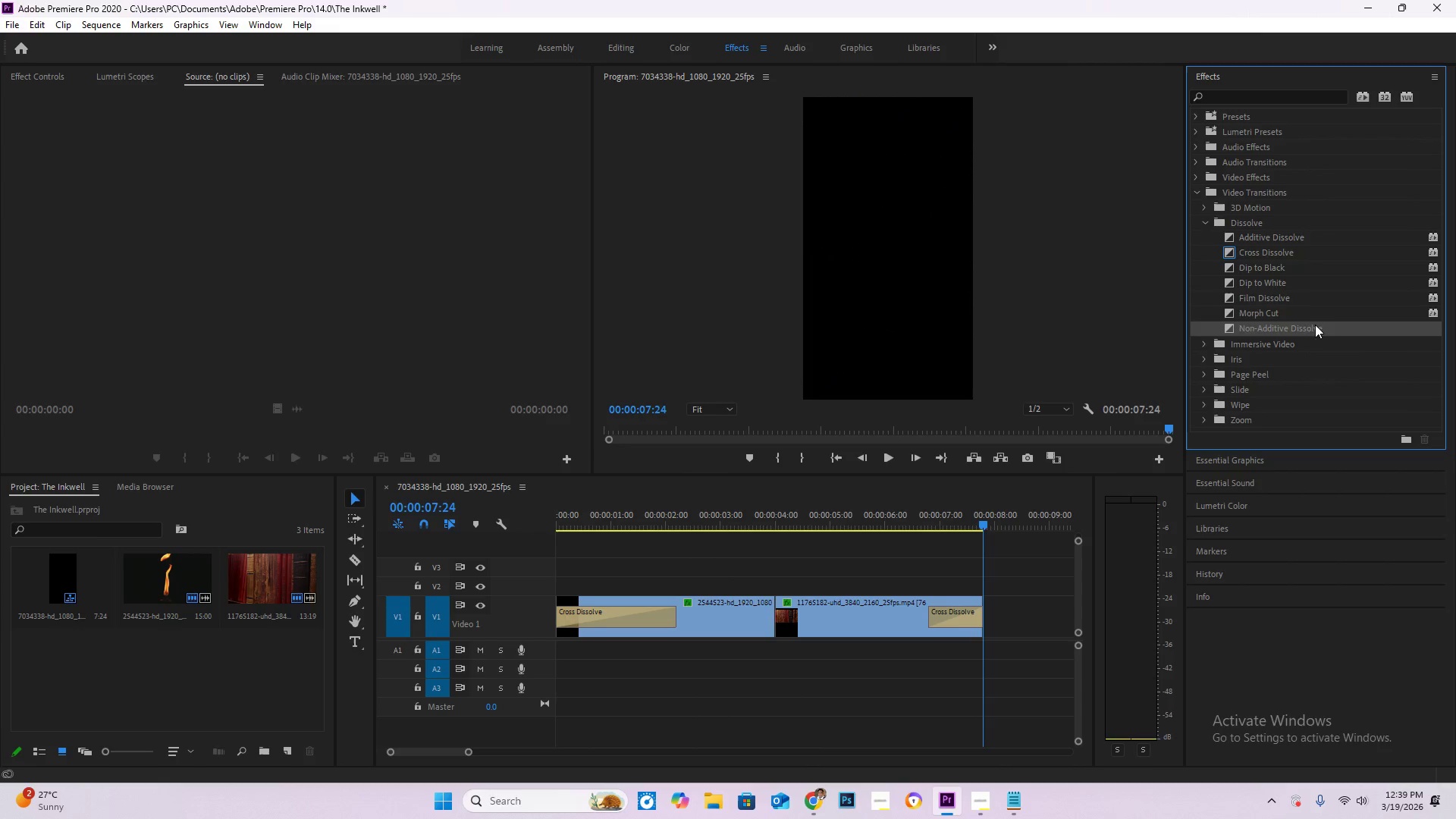 
left_click_drag(start_coordinate=[1315, 325], to_coordinate=[776, 619])
 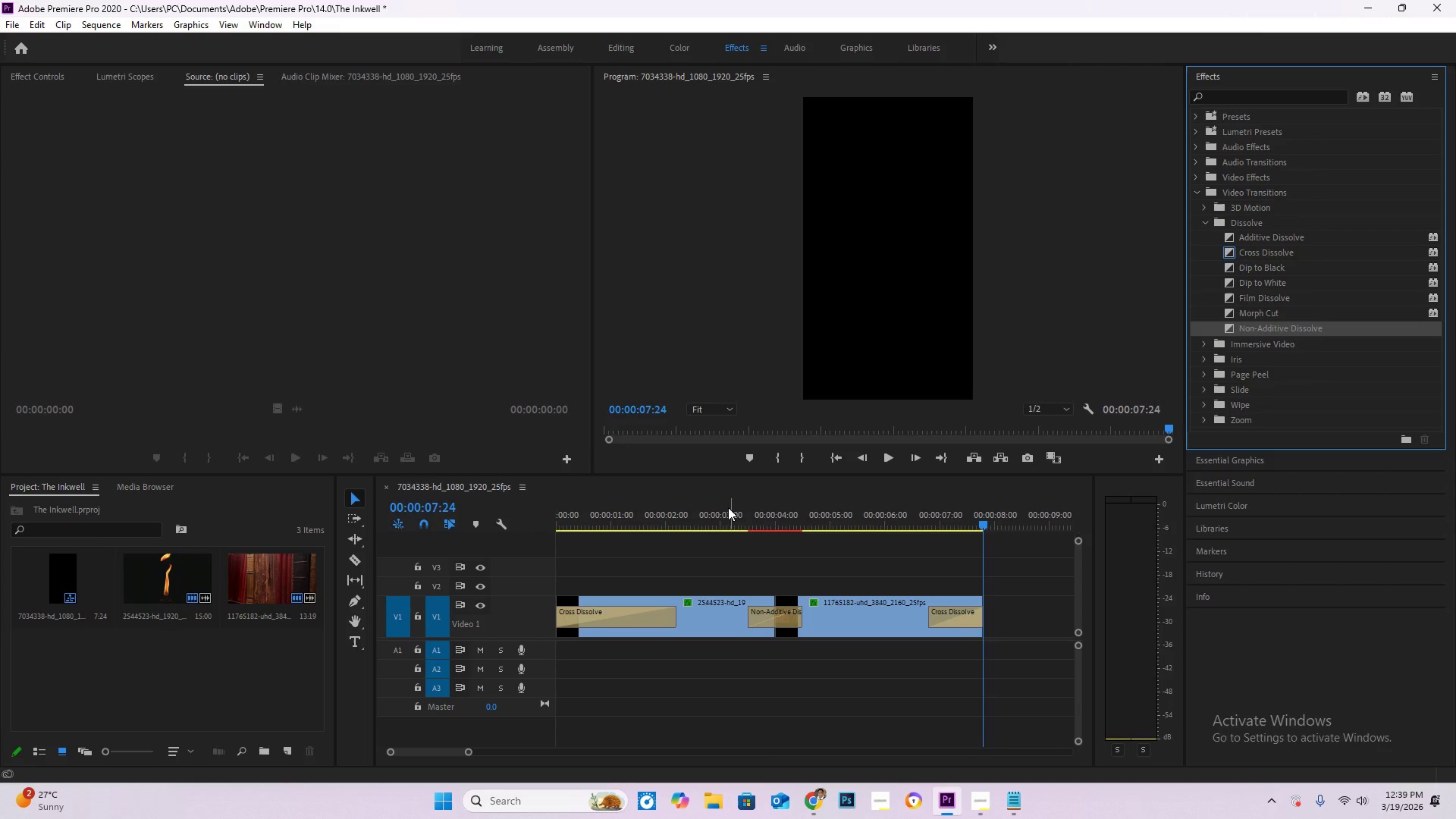 
left_click([726, 512])
 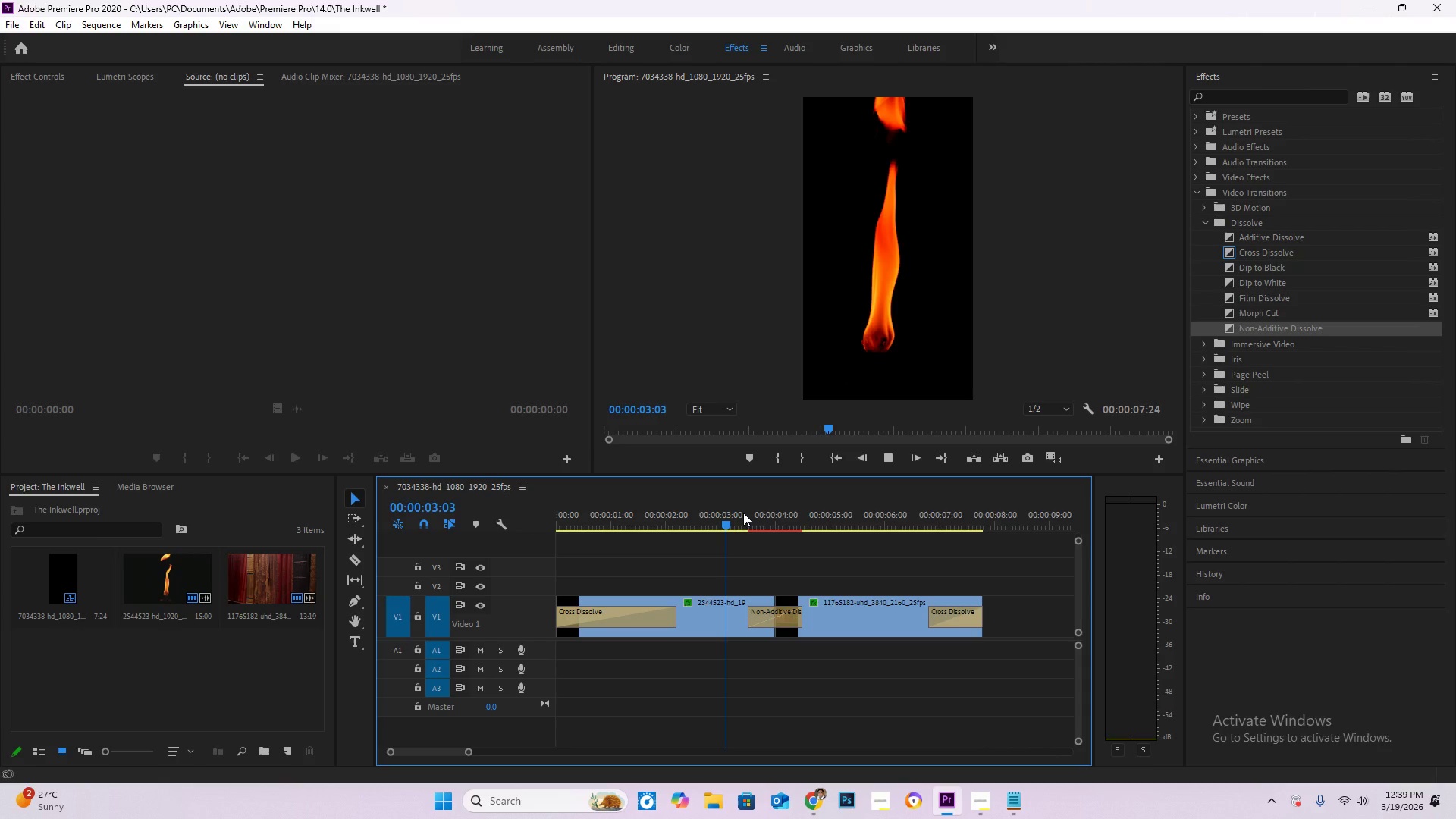 
key(Space)
 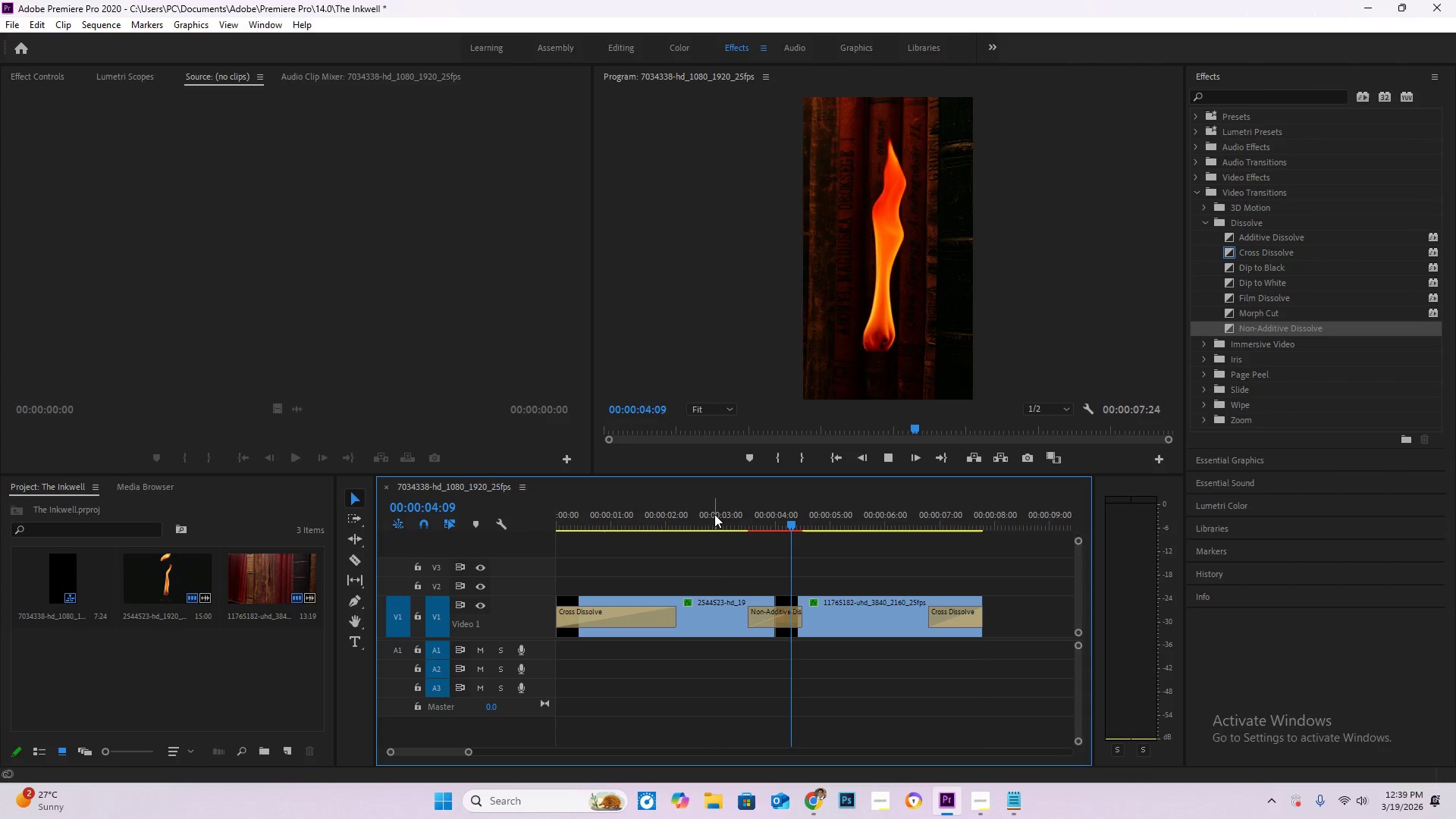 
left_click_drag(start_coordinate=[755, 515], to_coordinate=[725, 515])
 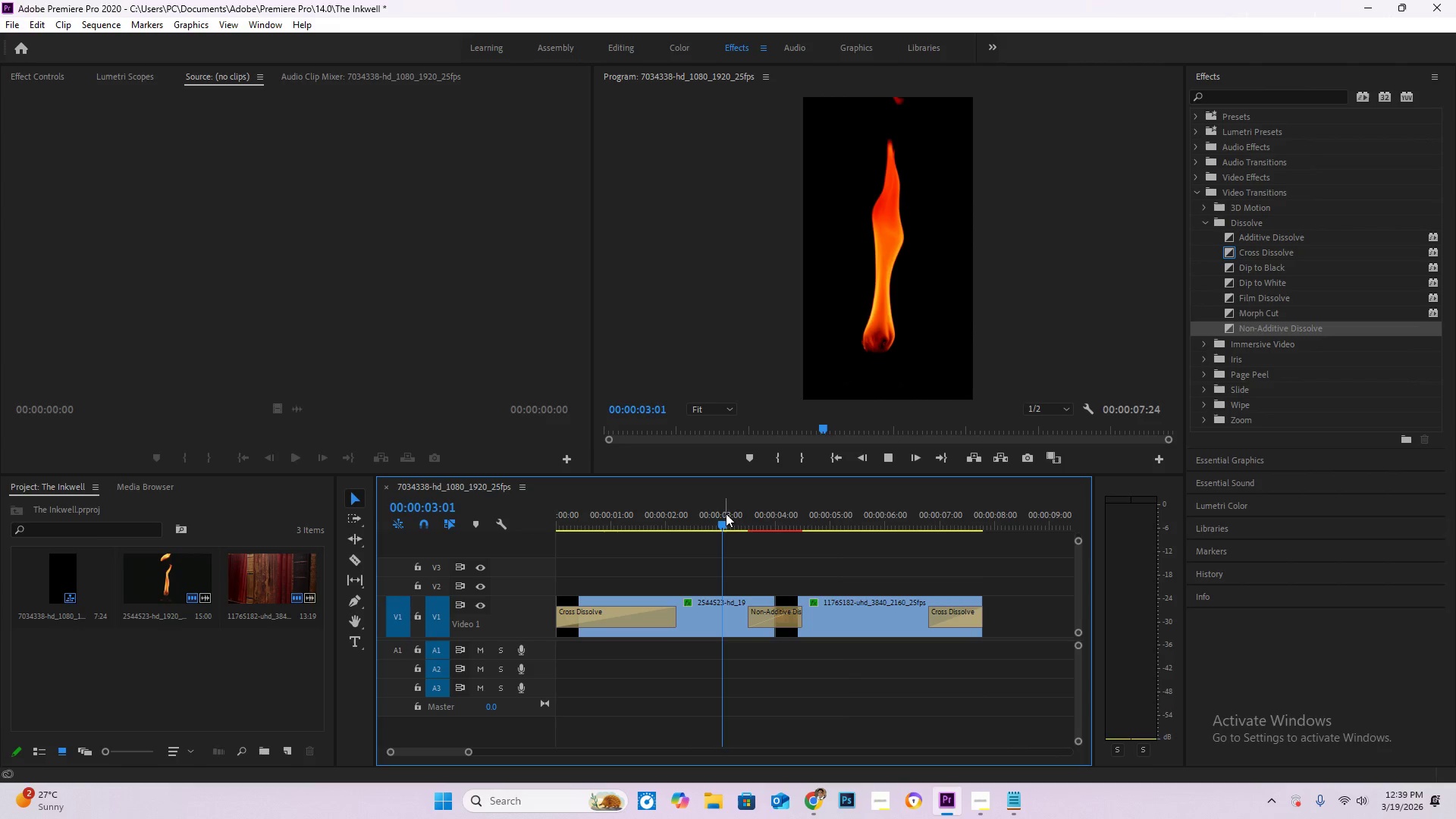 
key(Space)
 